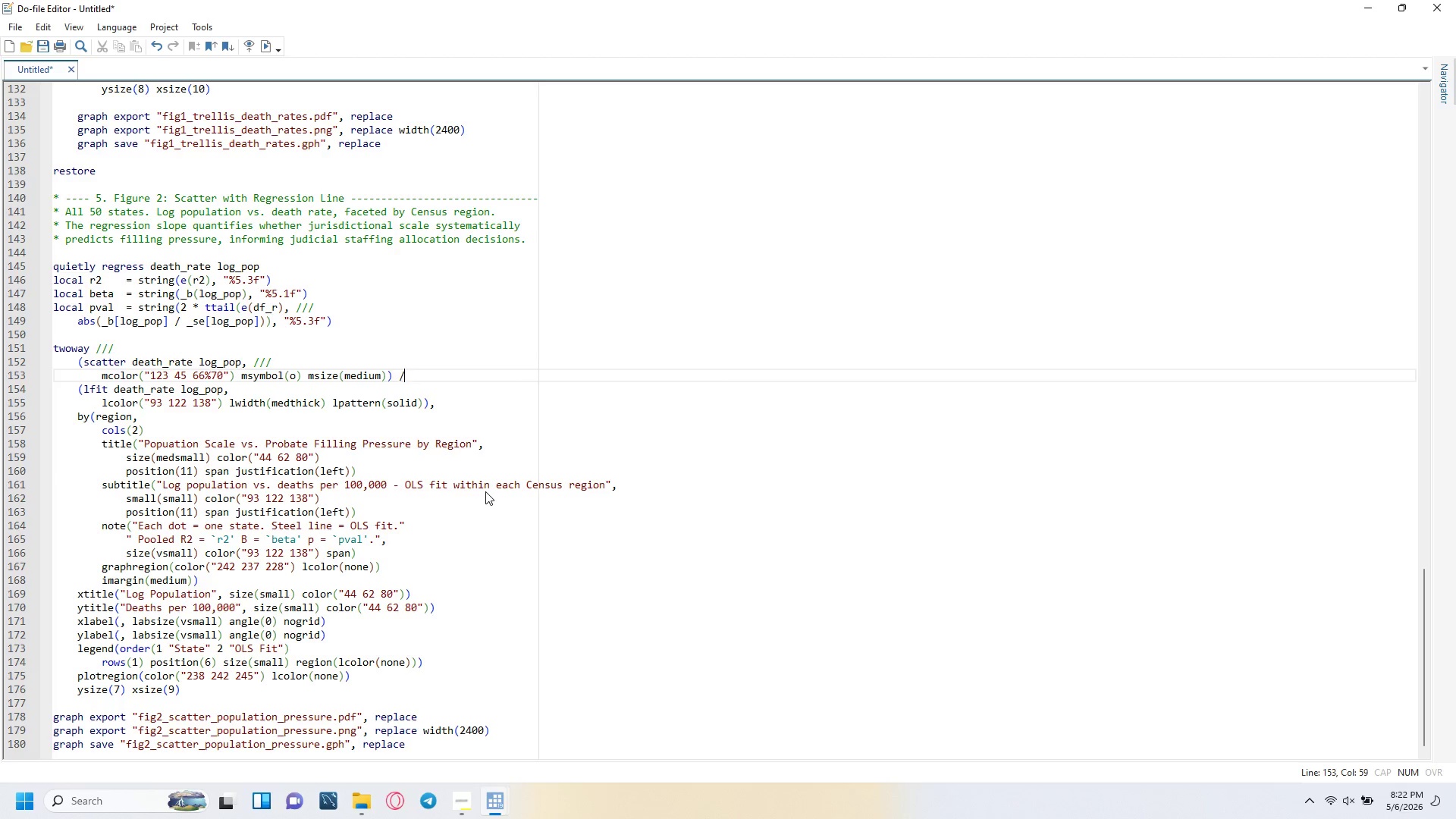 
key(Slash)
 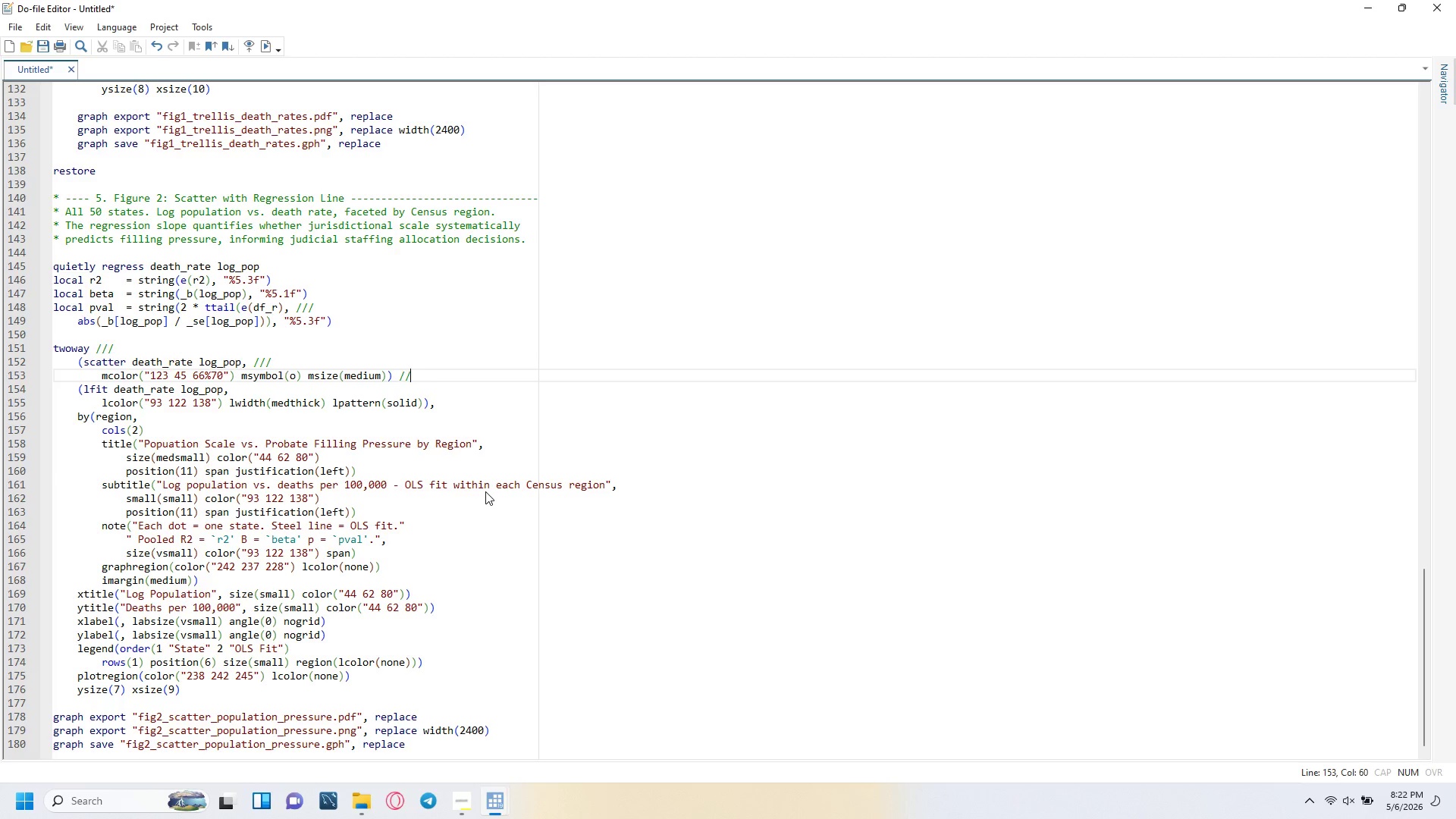 
key(Slash)
 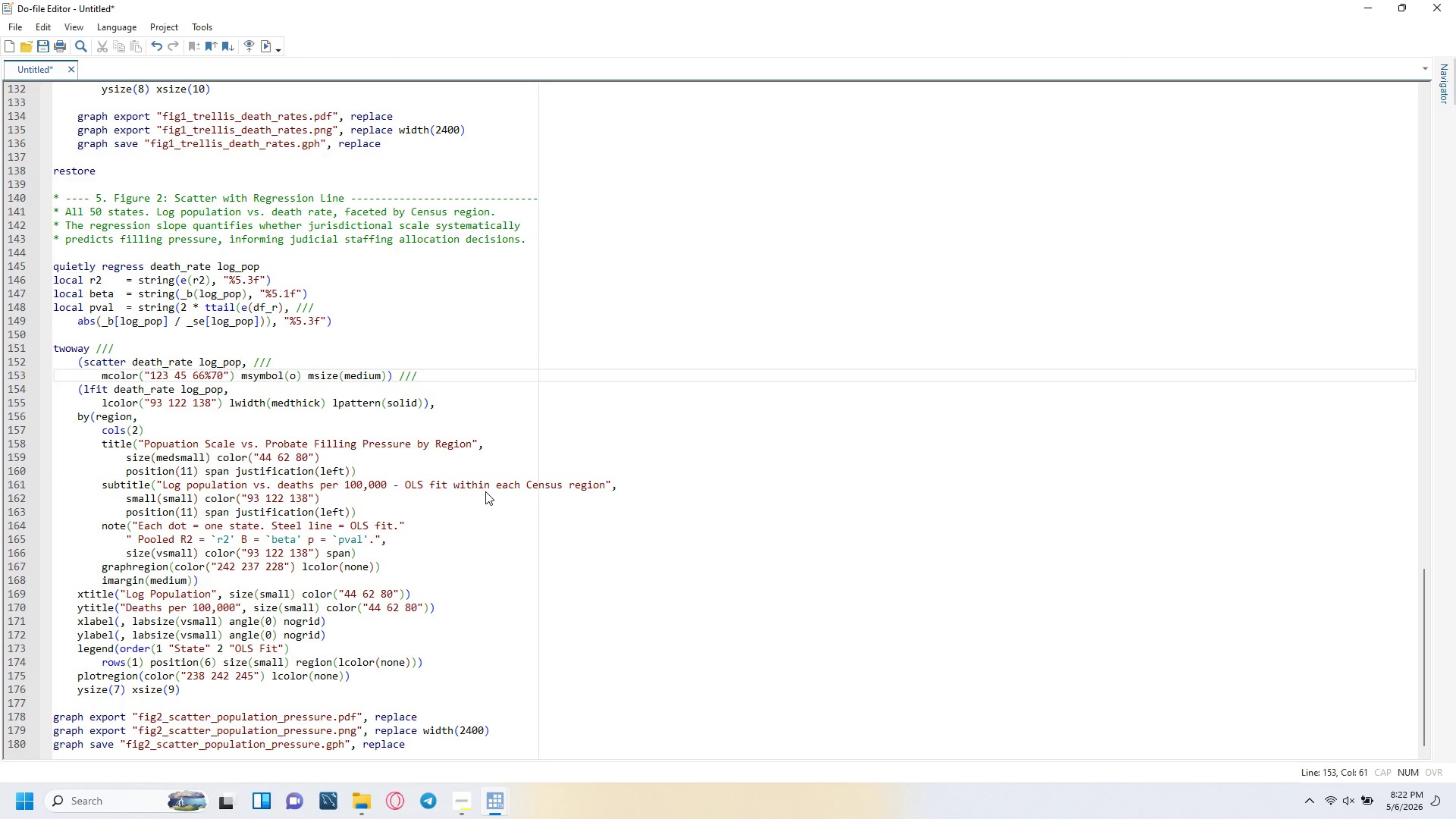 
key(Numpad0)
 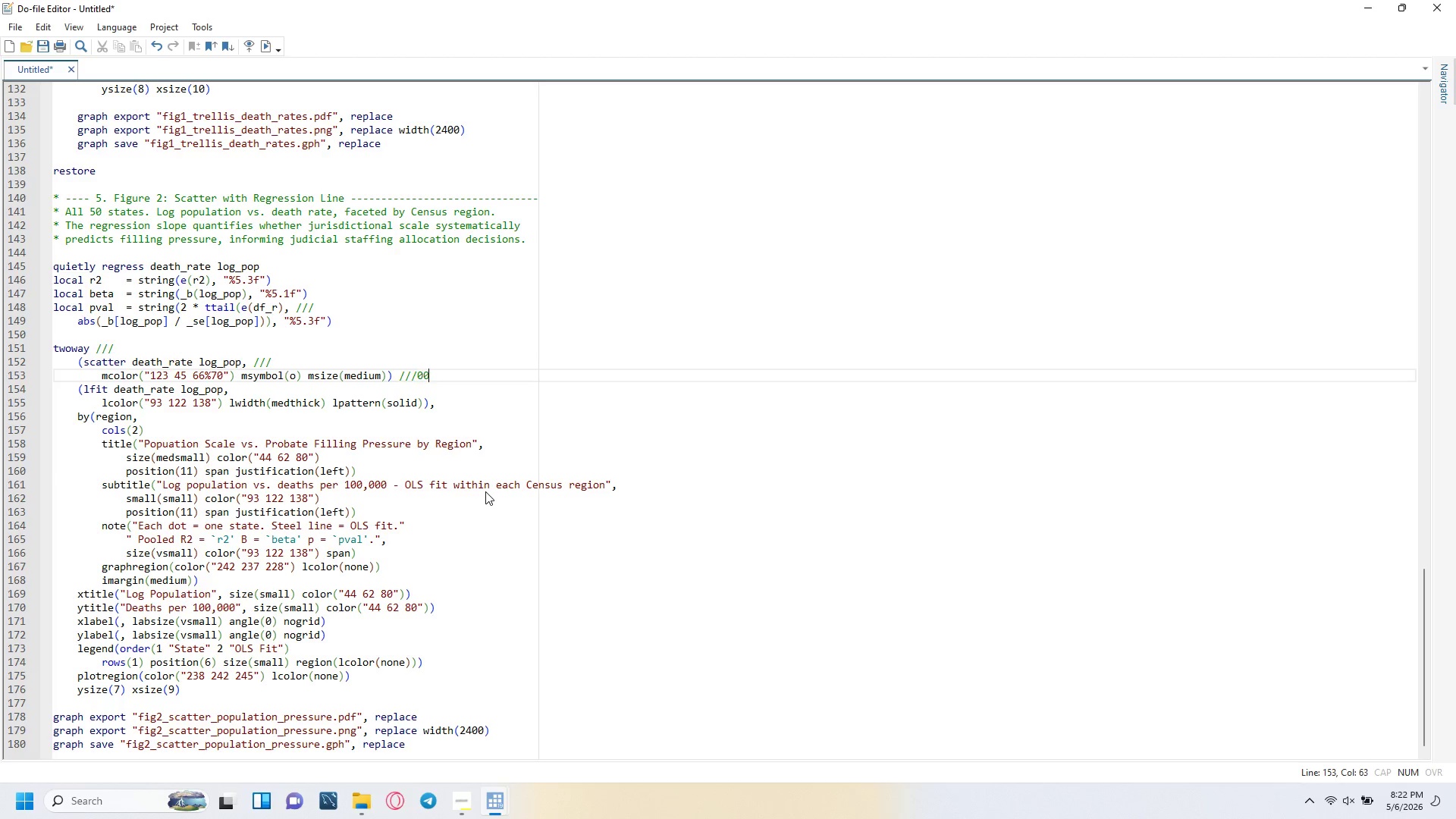 
key(Numpad0)
 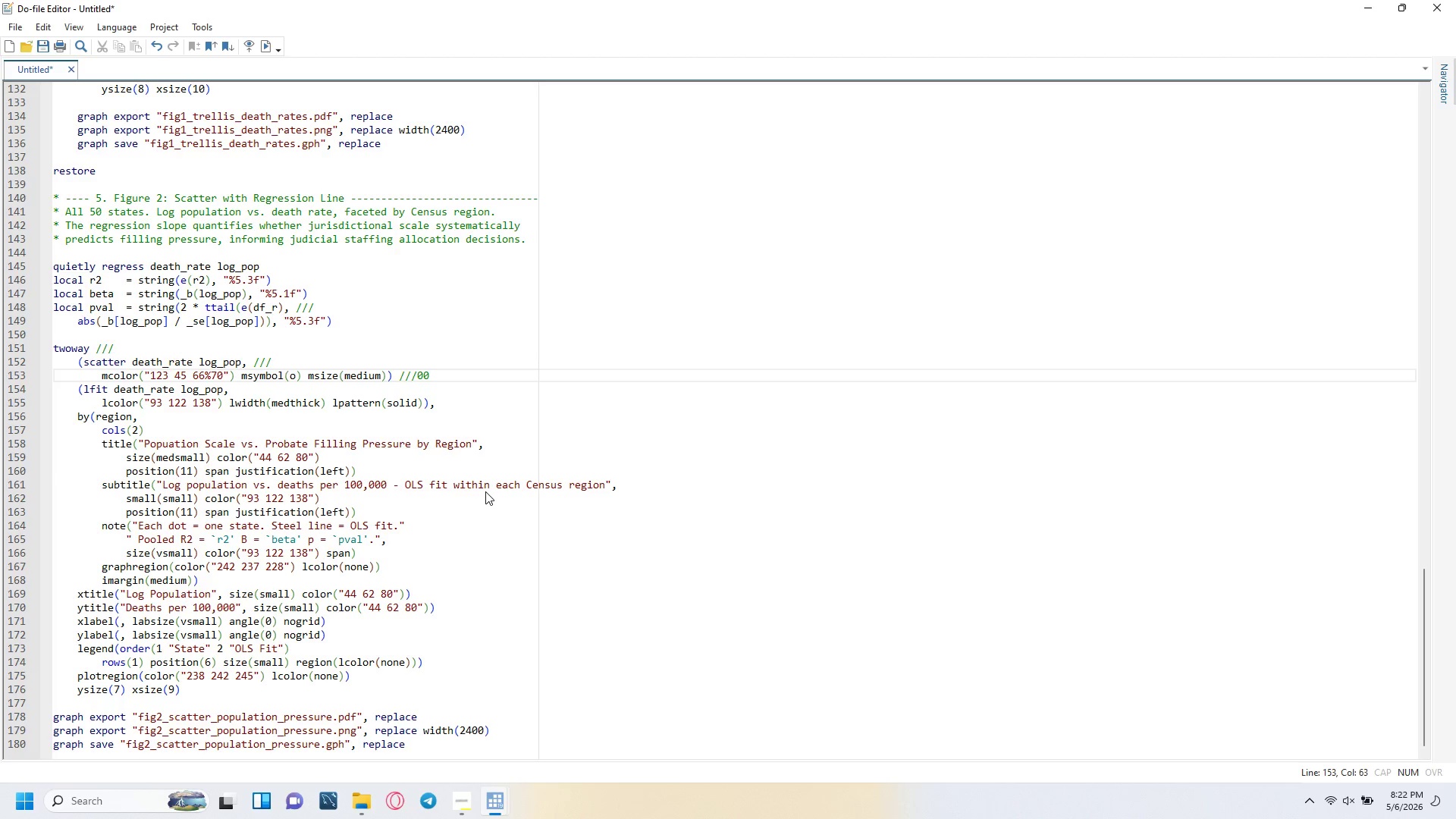 
key(Backspace)
 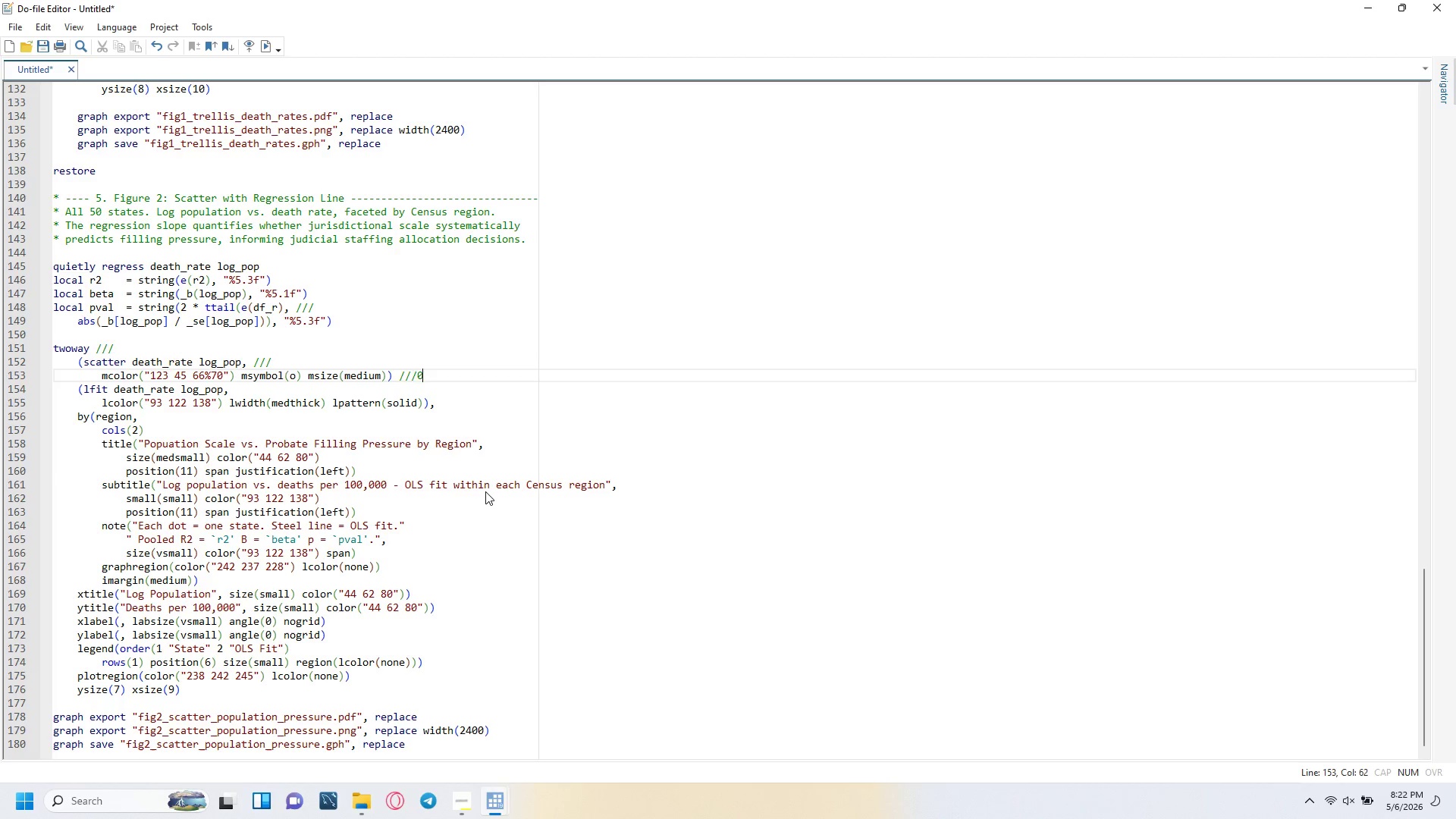 
key(Backspace)
 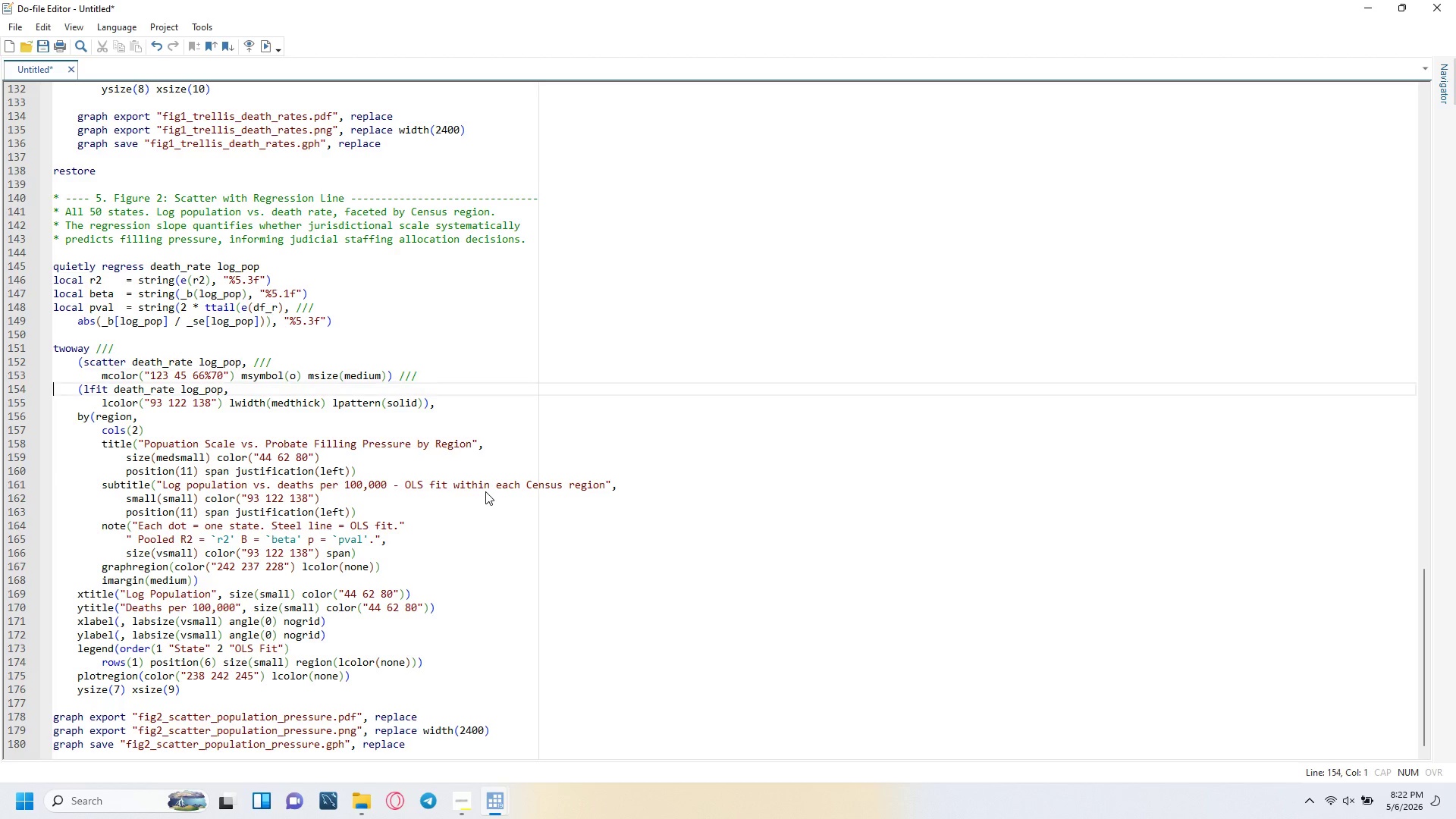 
key(ArrowRight)
 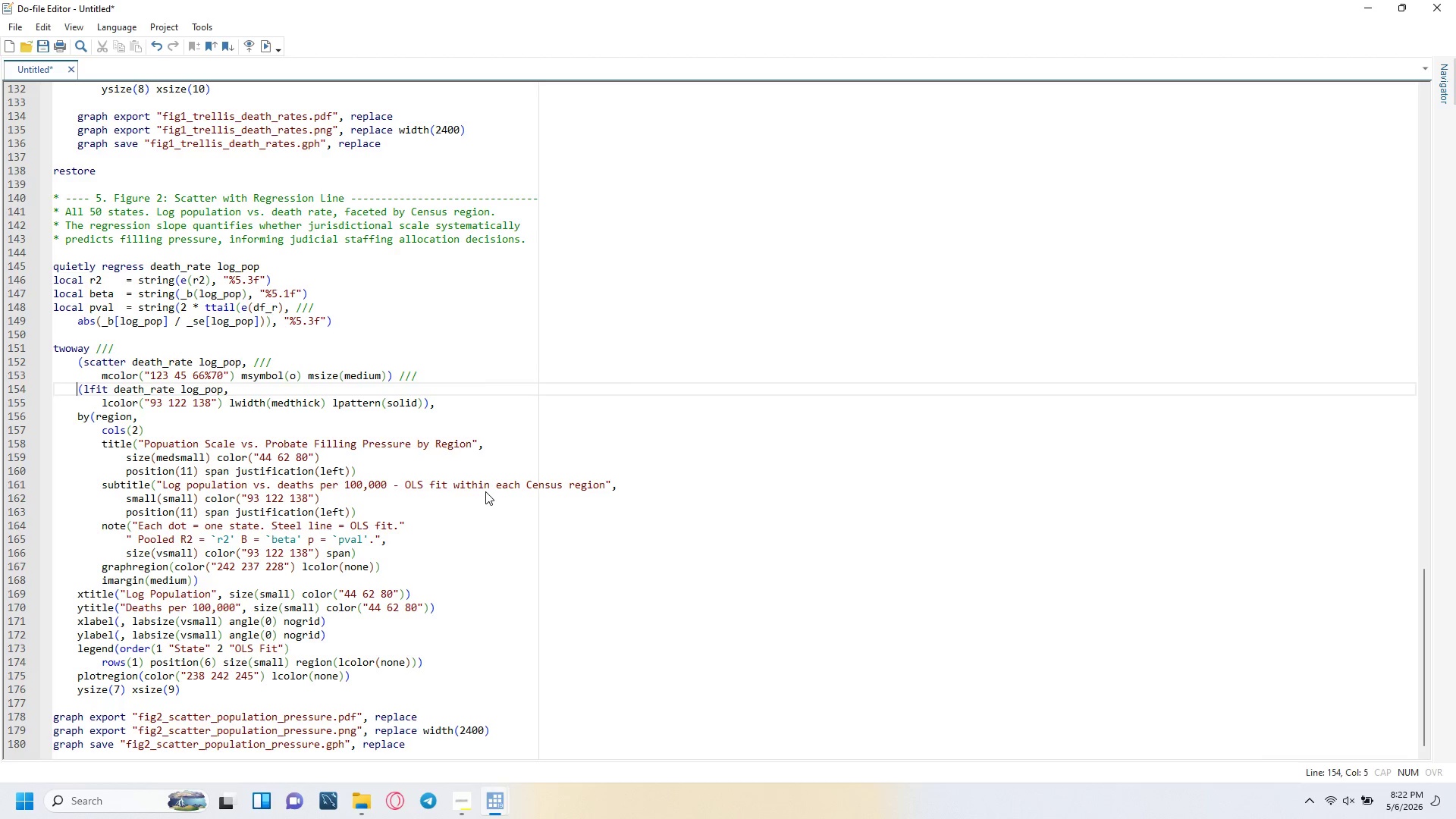 
key(ArrowRight)
 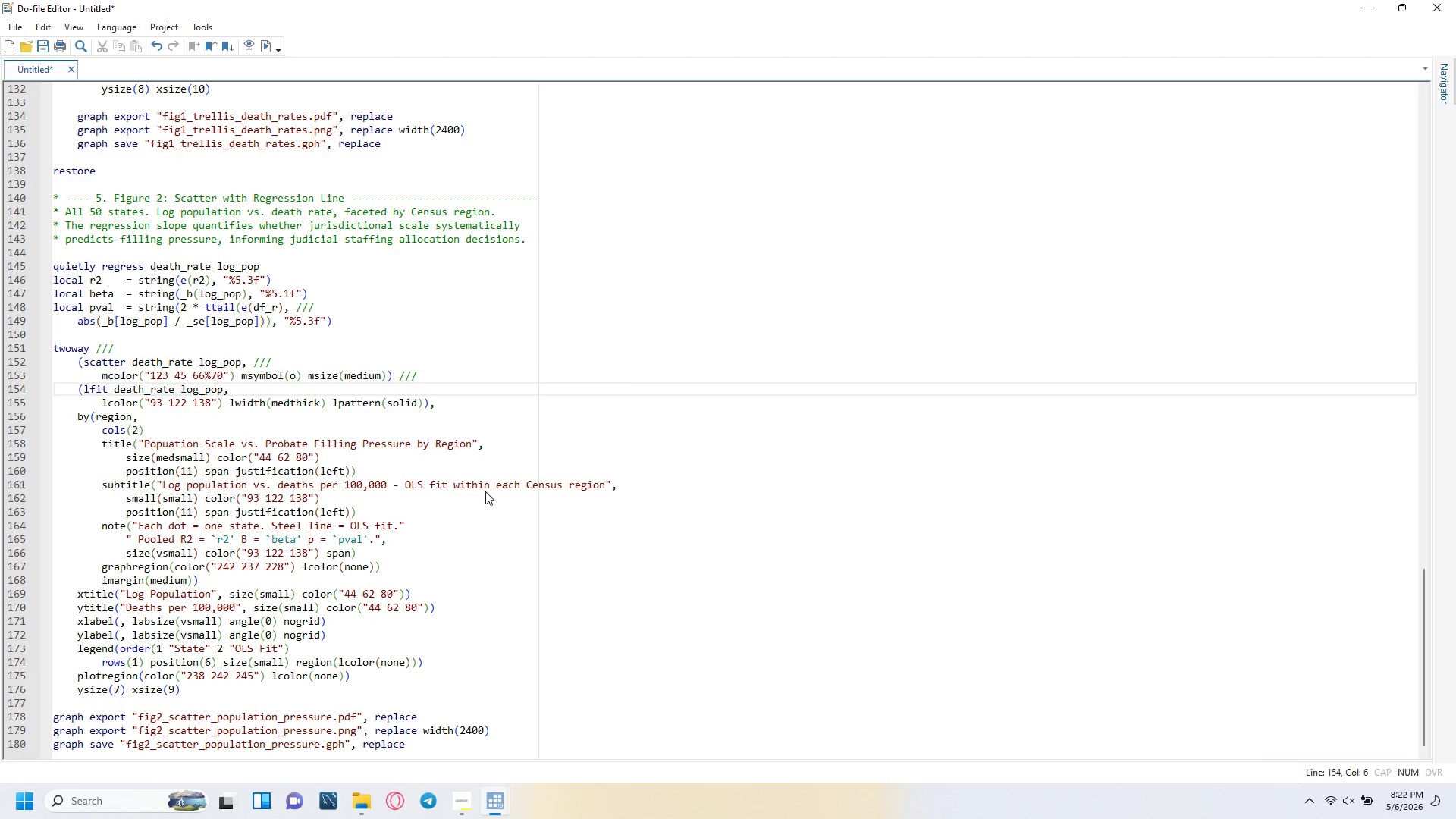 
key(ArrowRight)
 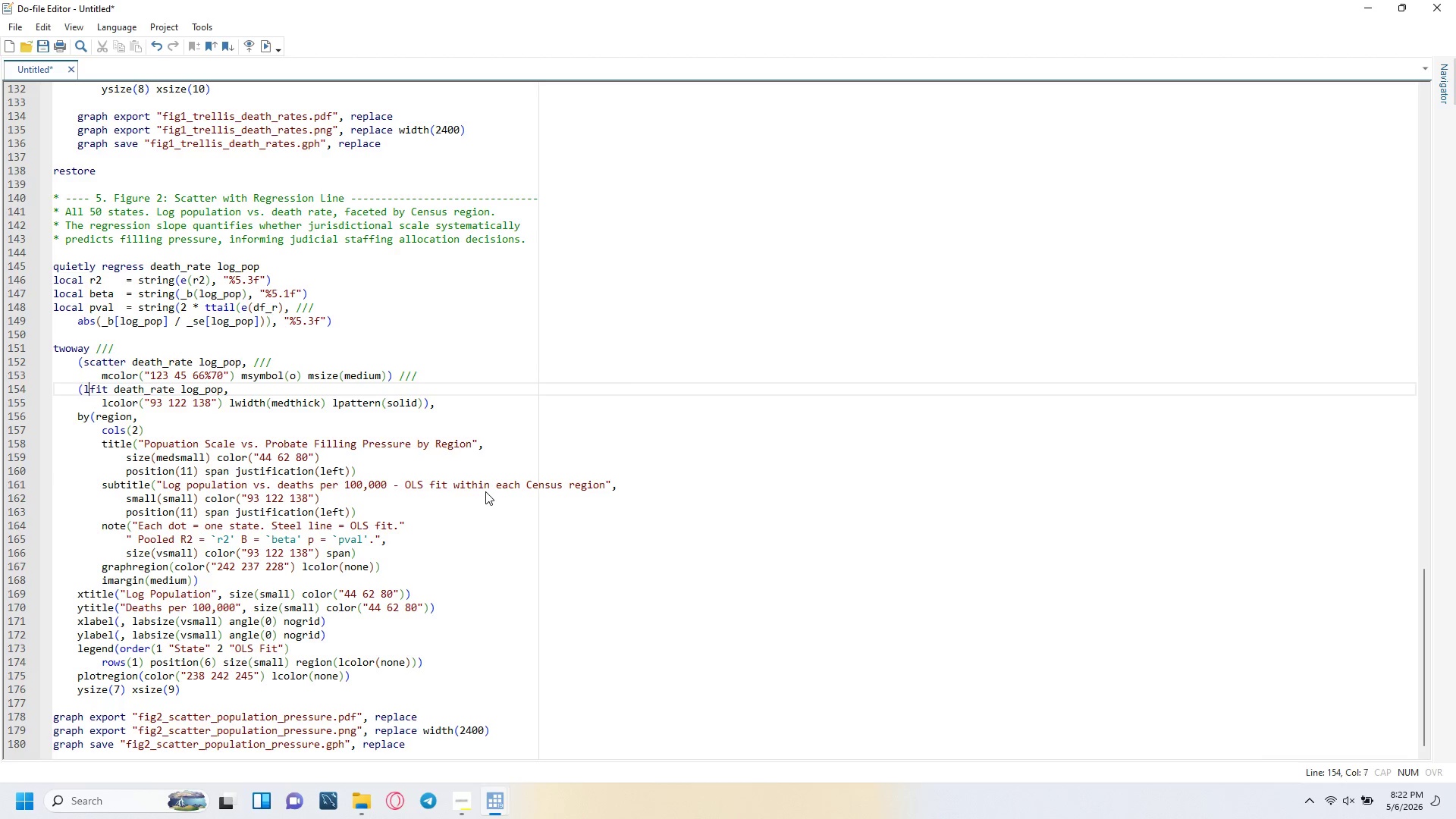 
key(ArrowRight)
 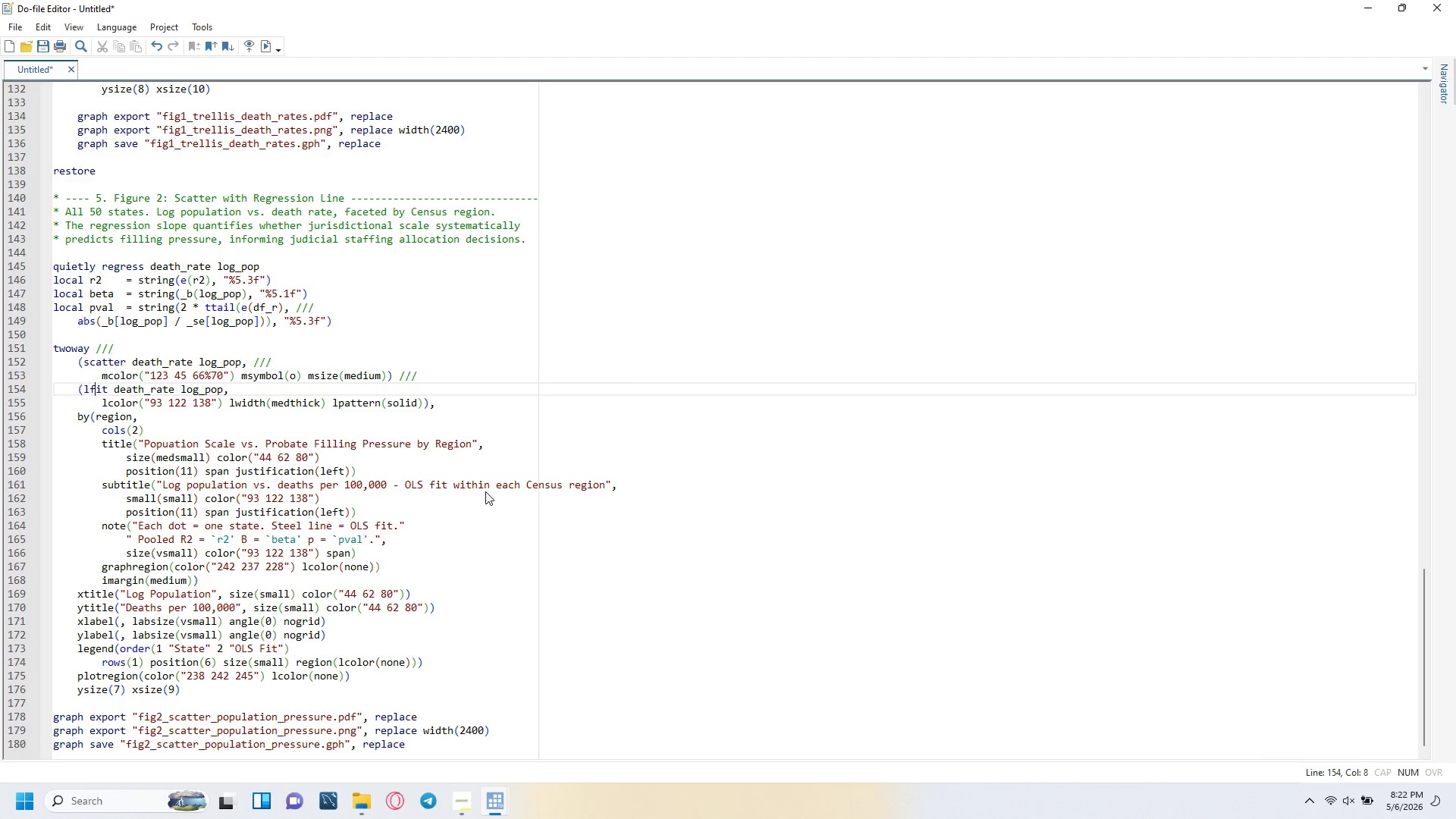 
key(ArrowRight)
 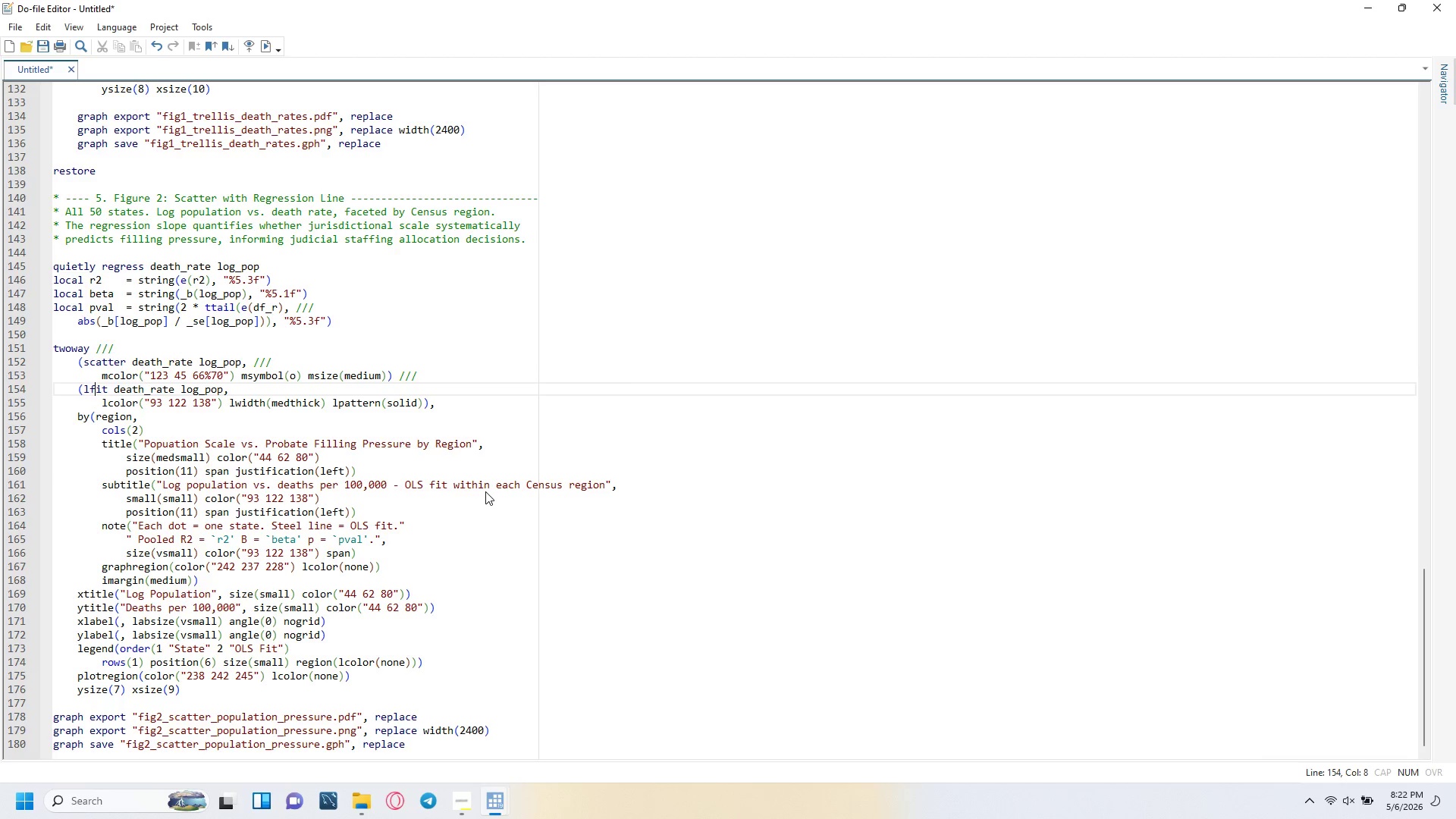 
key(ArrowRight)
 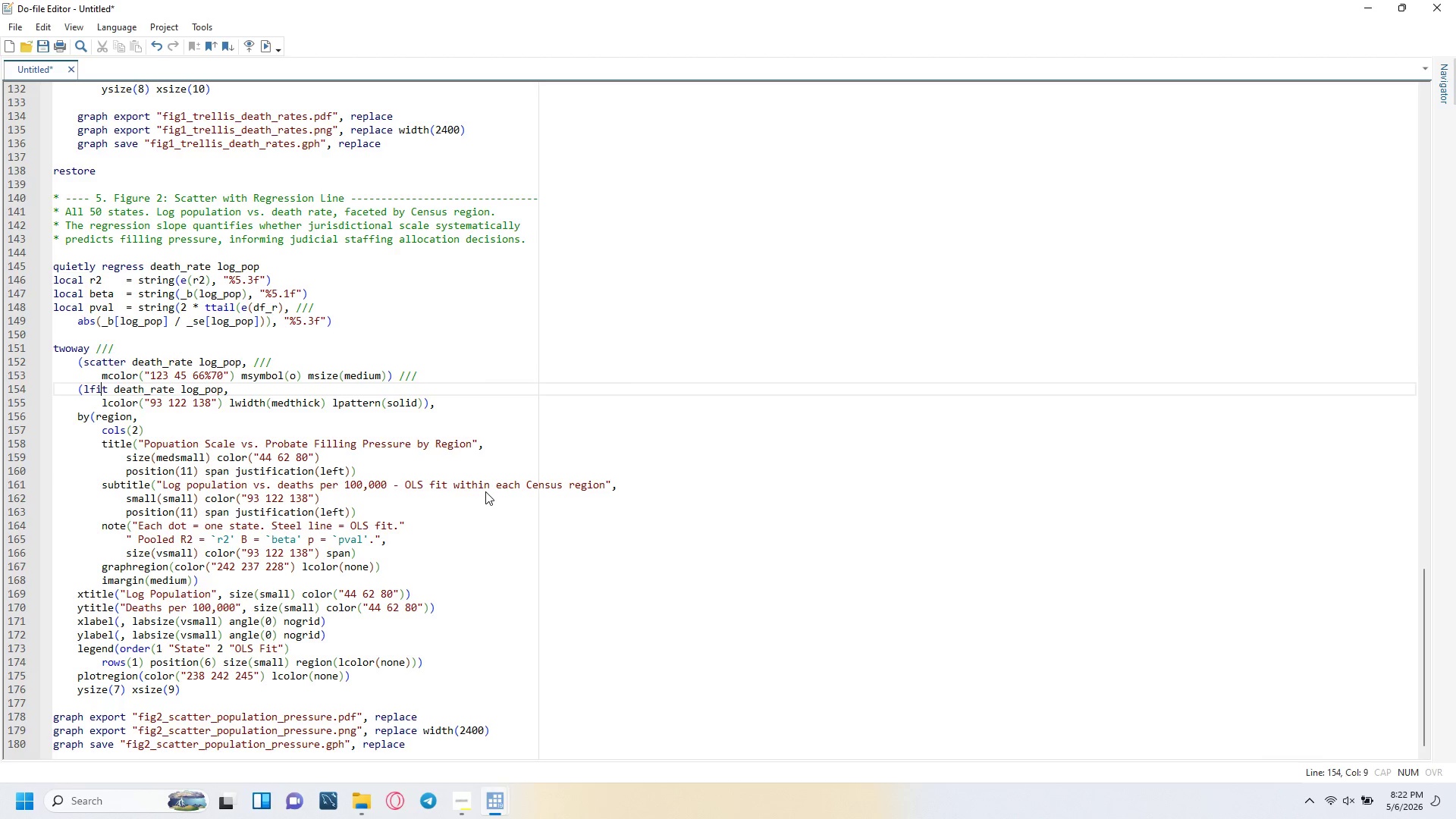 
key(ArrowRight)
 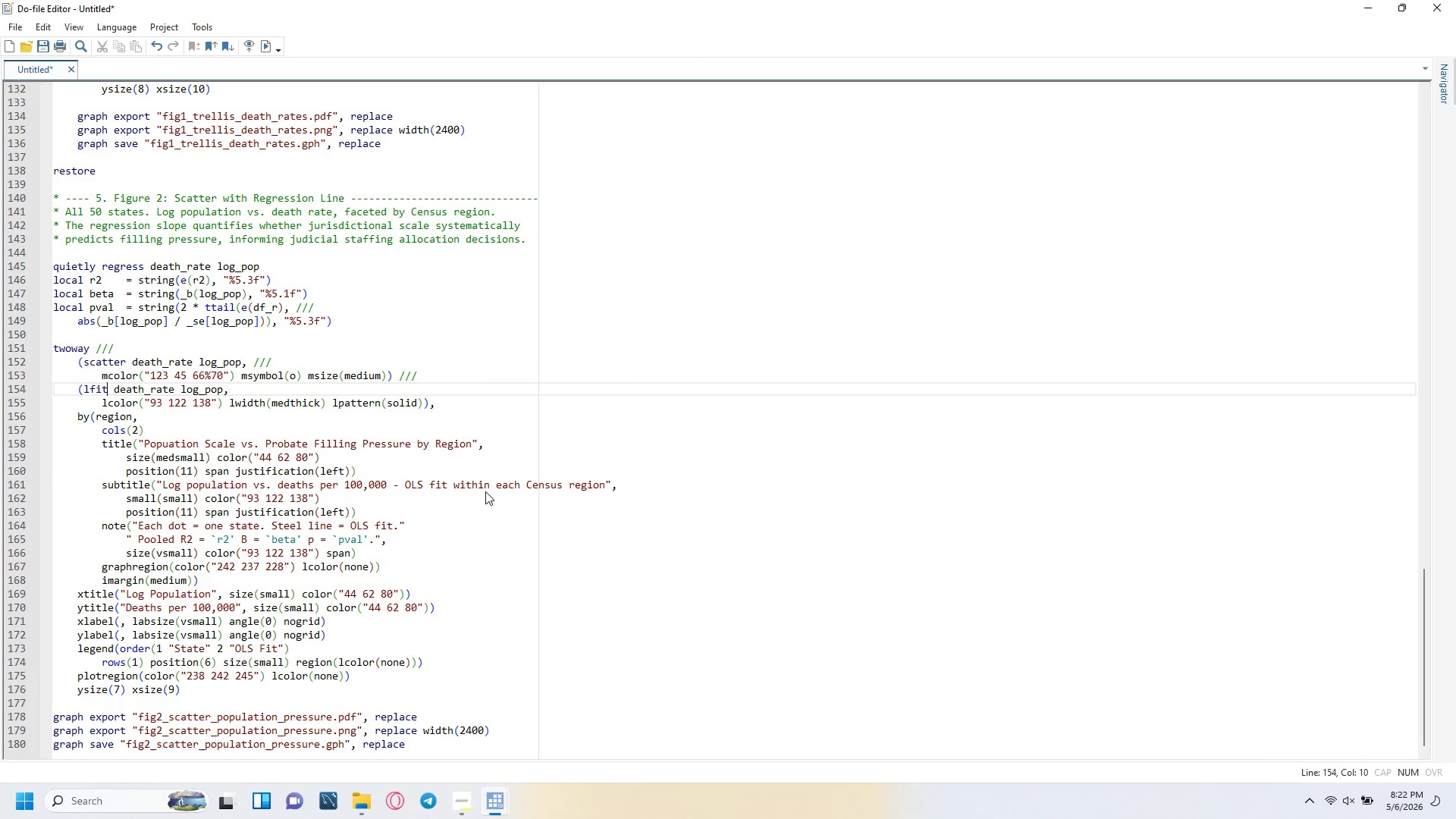 
key(ArrowRight)
 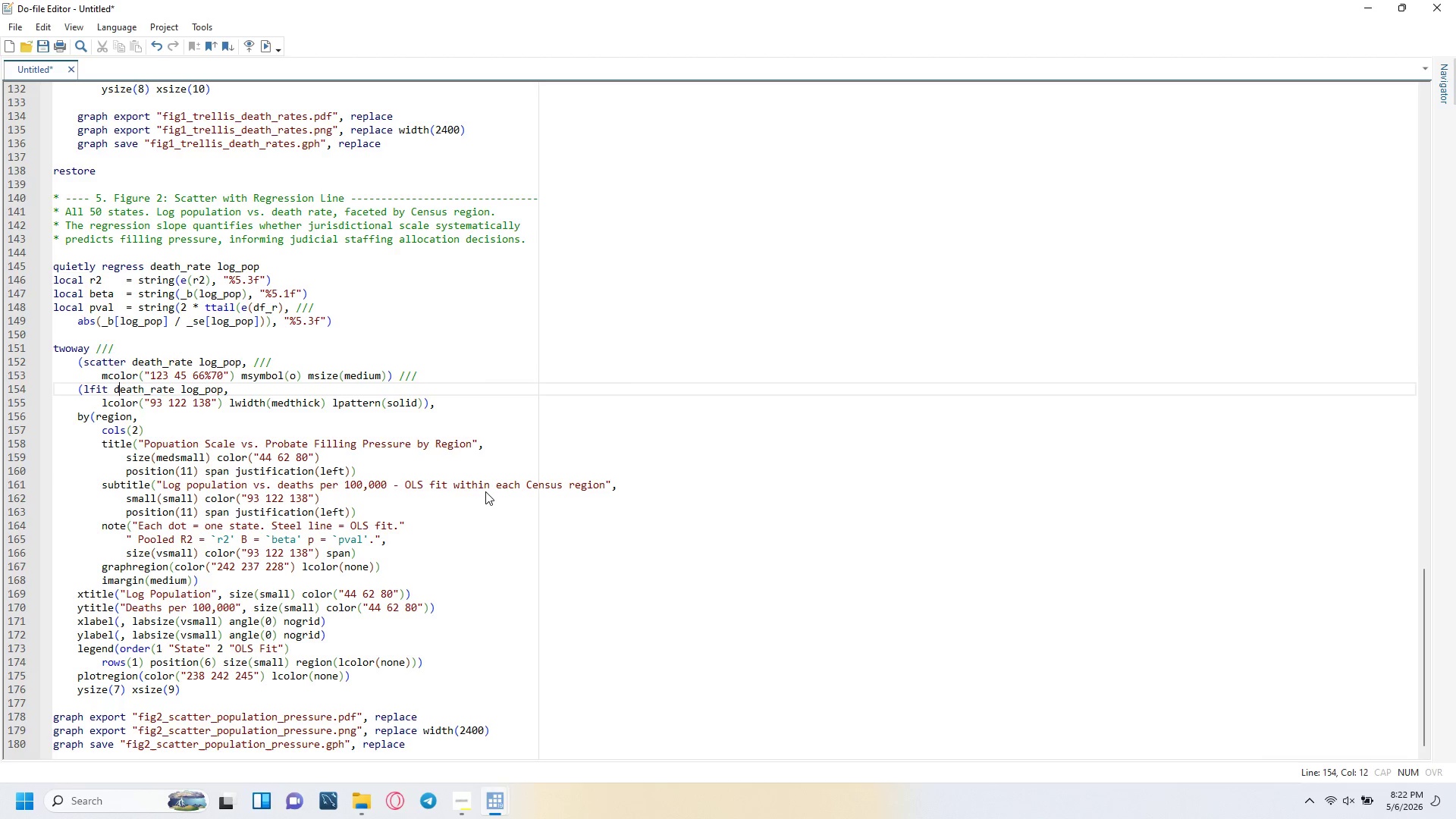 
key(ArrowRight)
 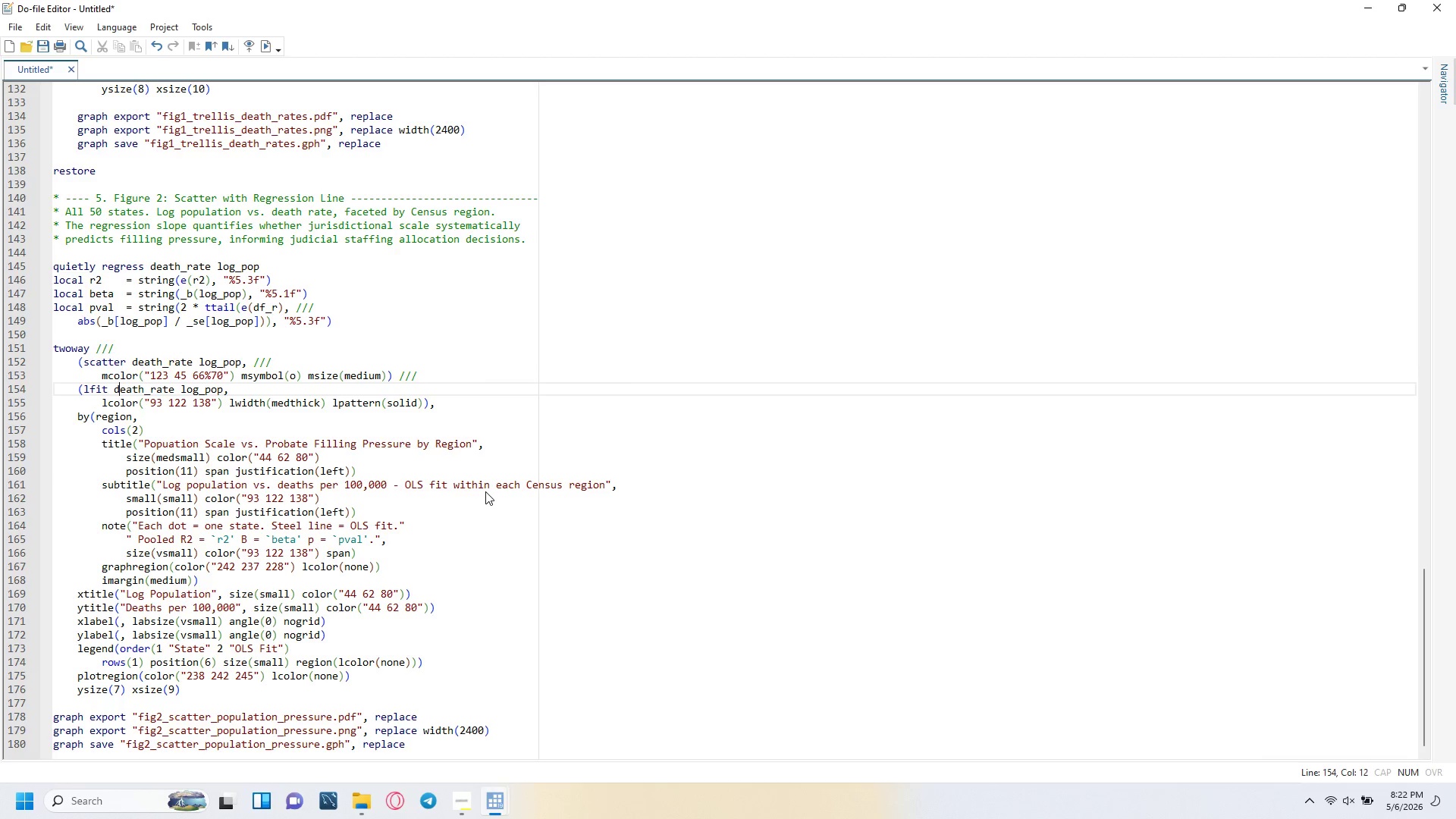 
key(ArrowRight)
 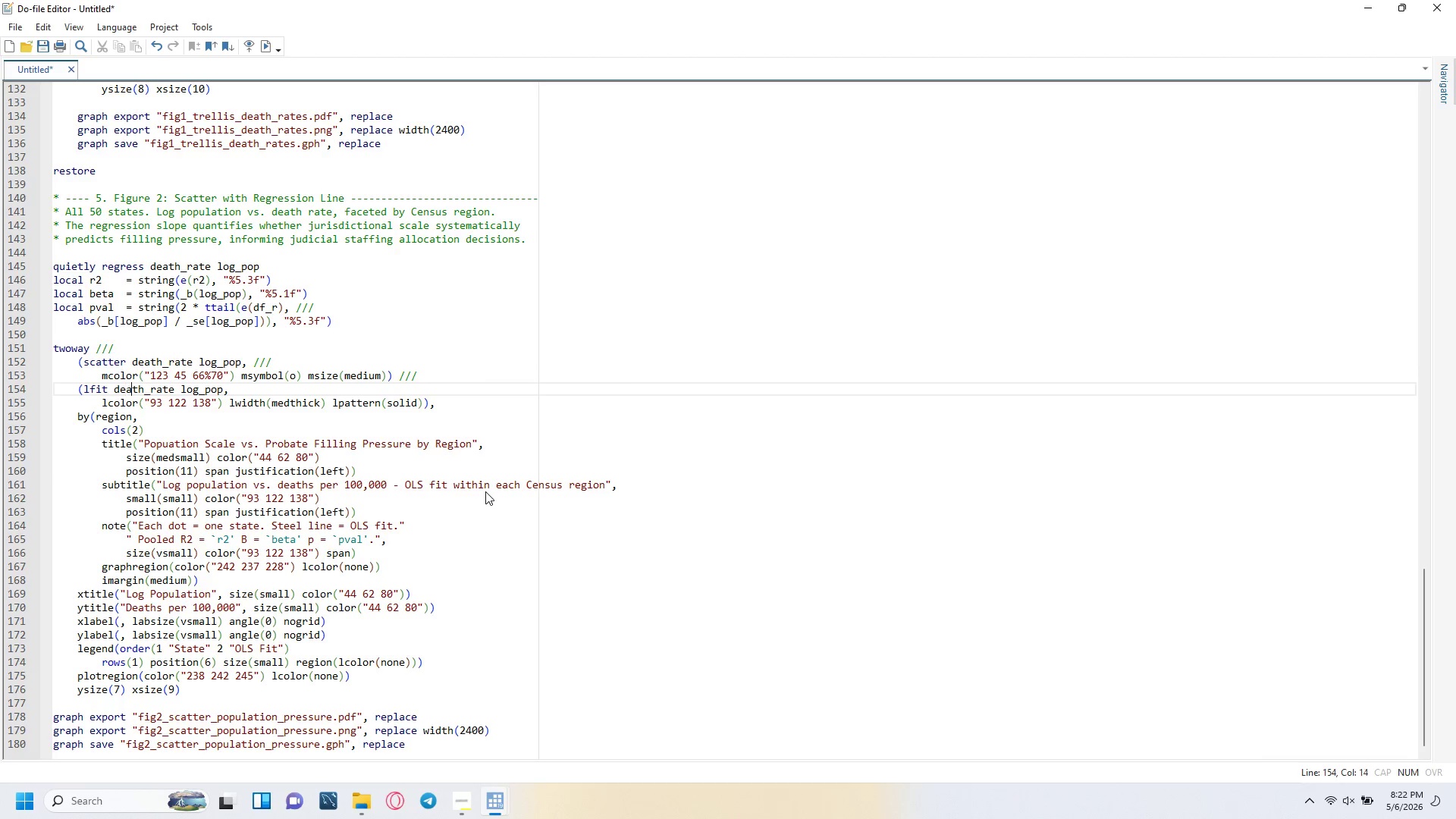 
key(ArrowRight)
 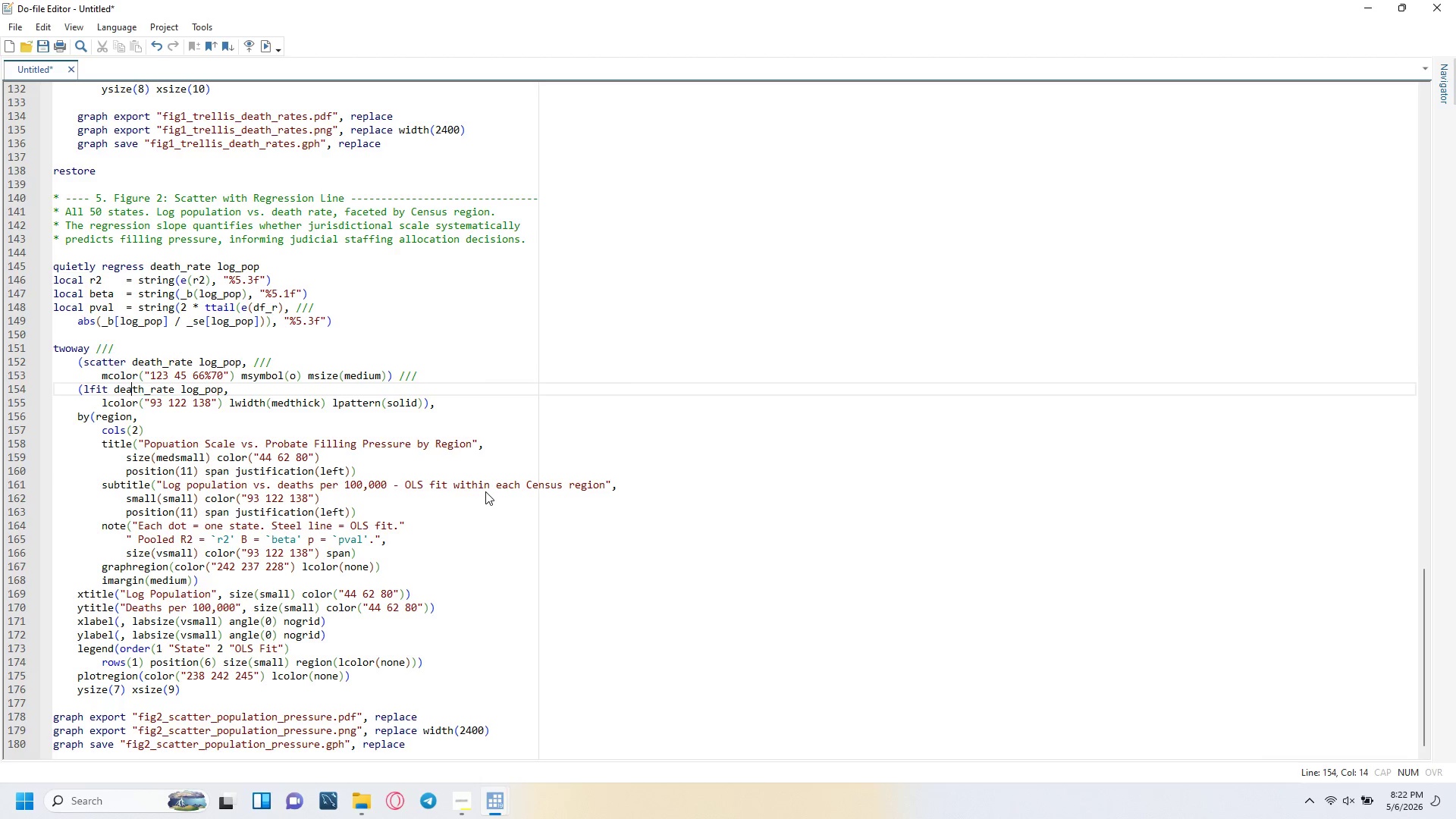 
key(ArrowRight)
 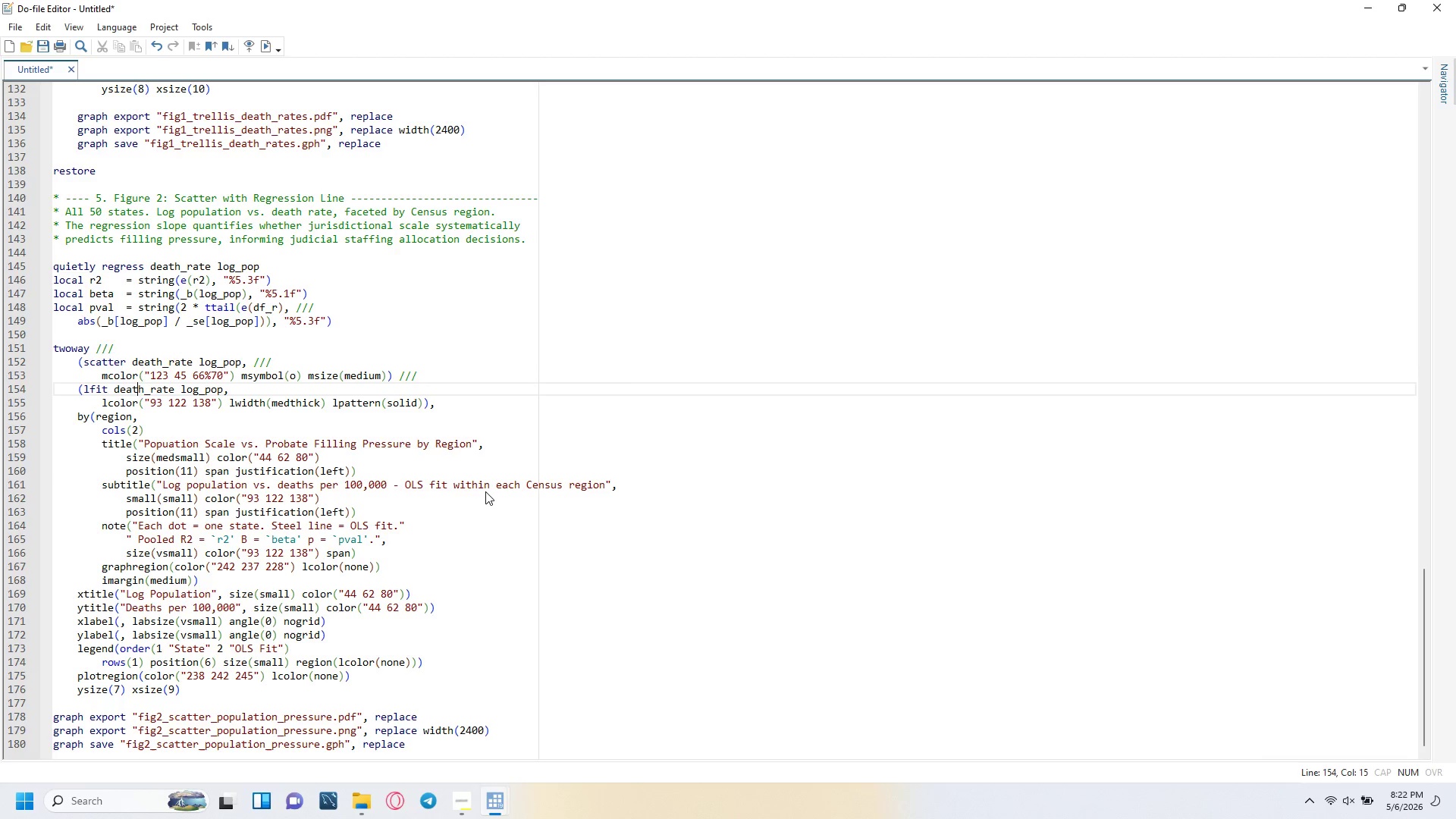 
key(ArrowRight)
 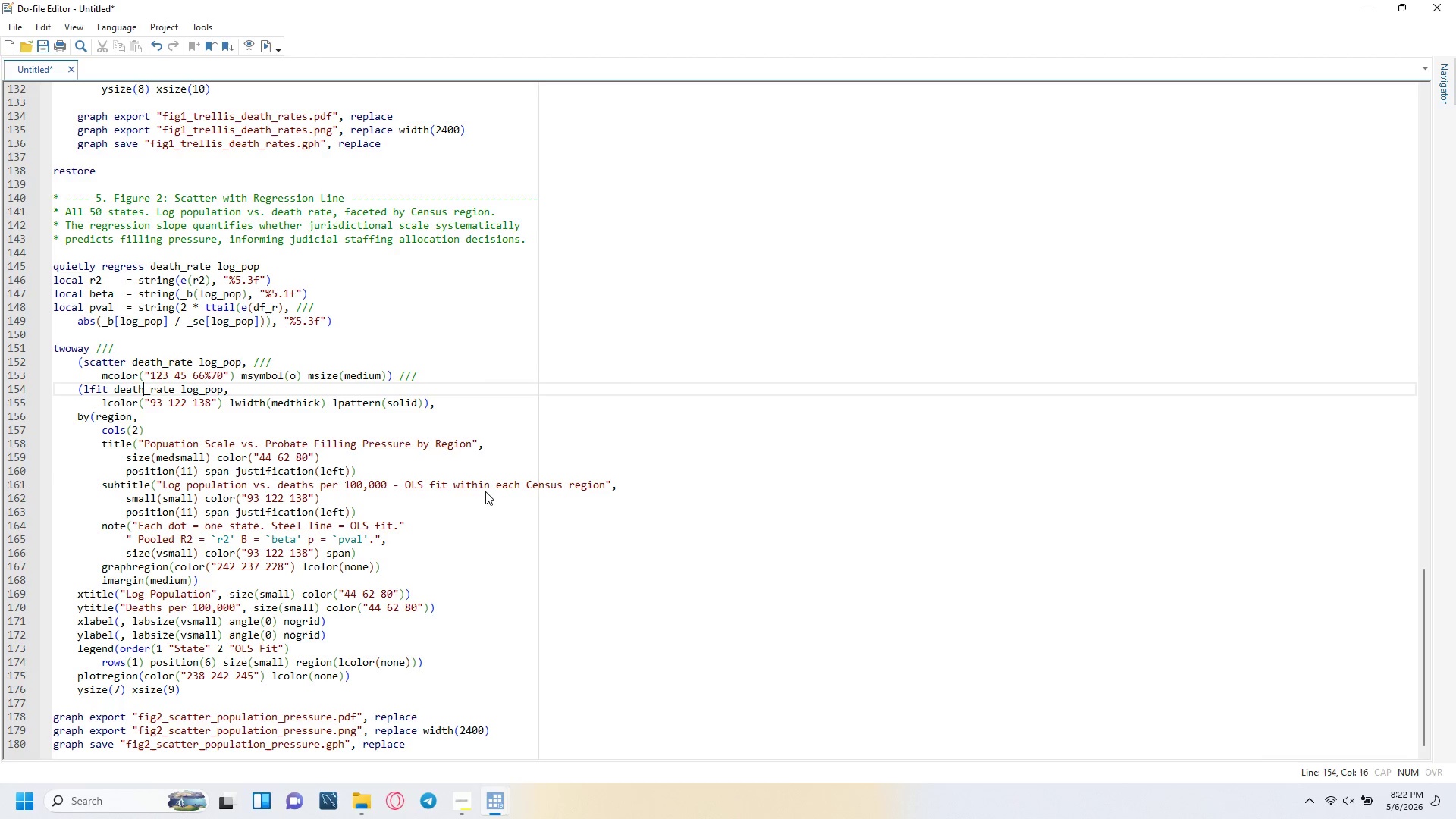 
key(ArrowRight)
 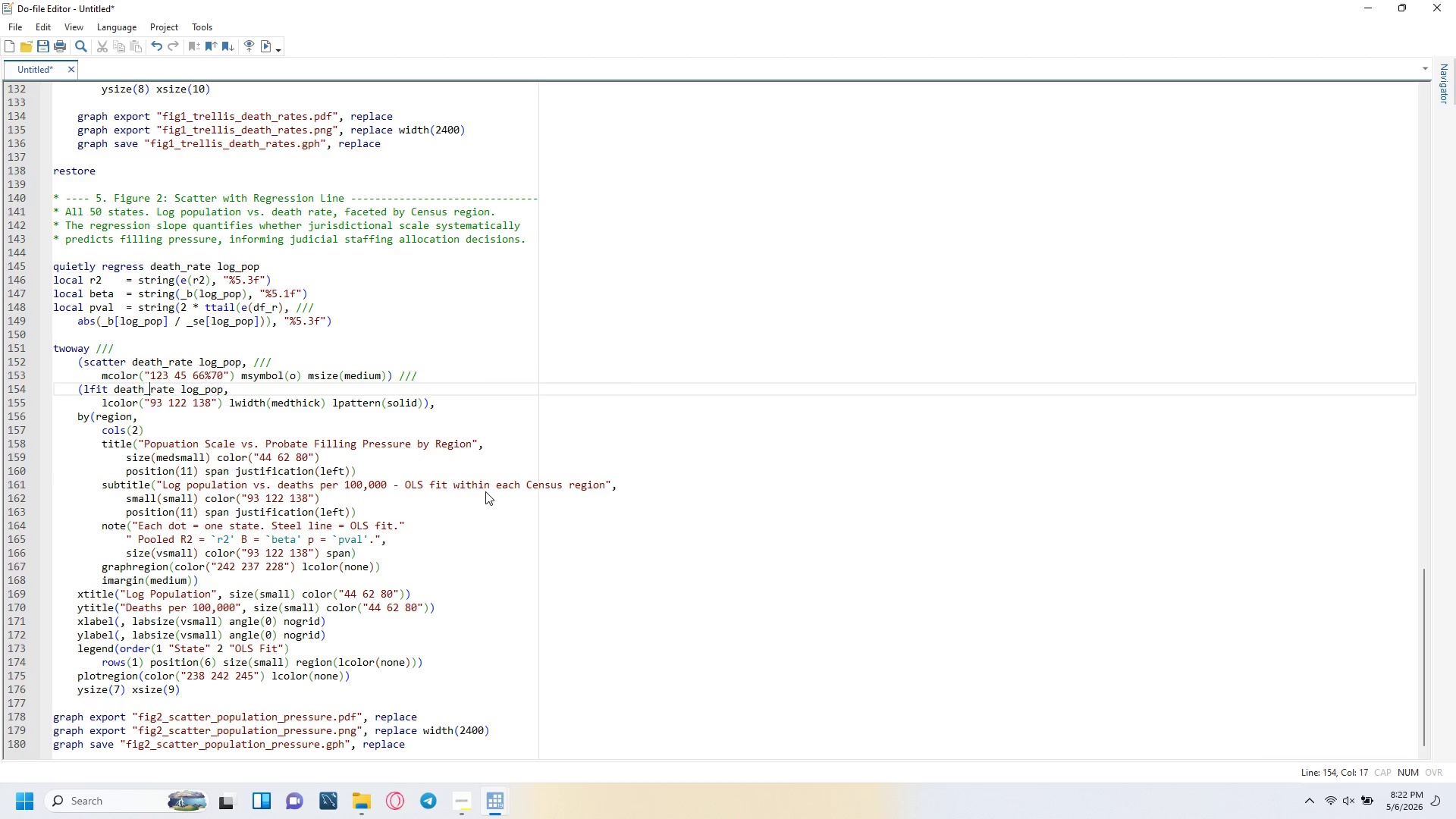 
key(ArrowRight)
 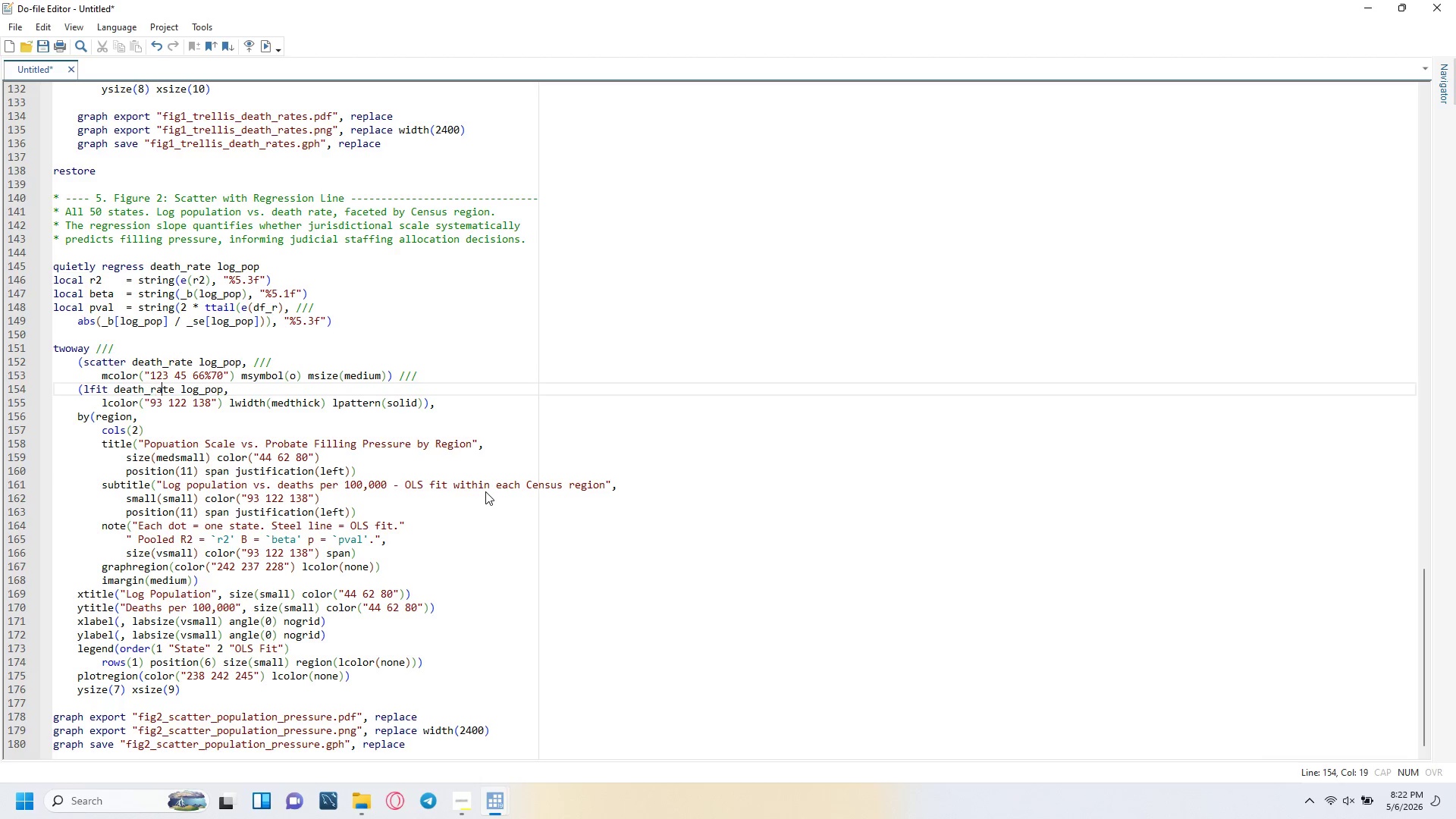 
key(ArrowRight)
 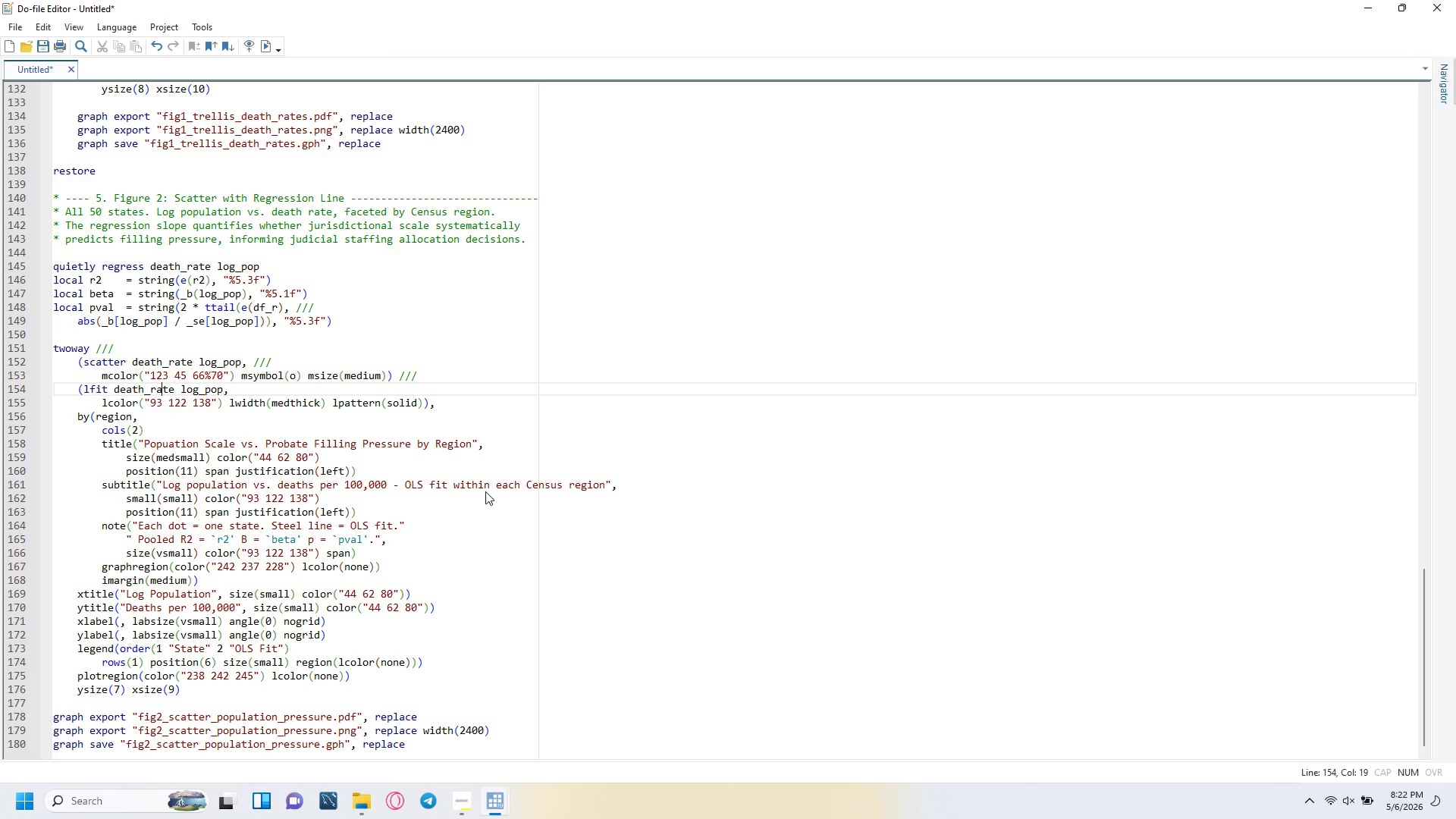 
key(ArrowRight)
 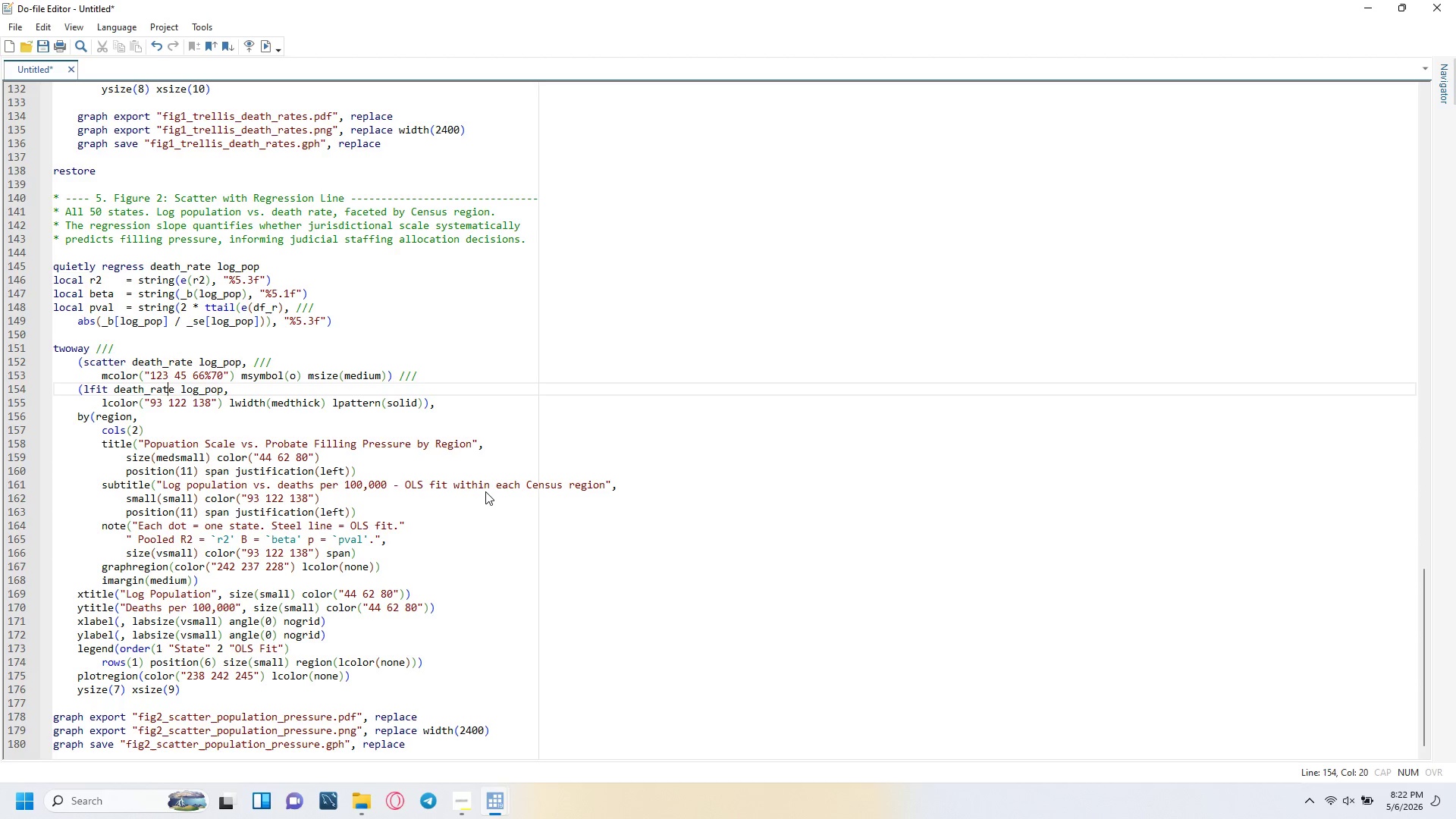 
key(ArrowRight)
 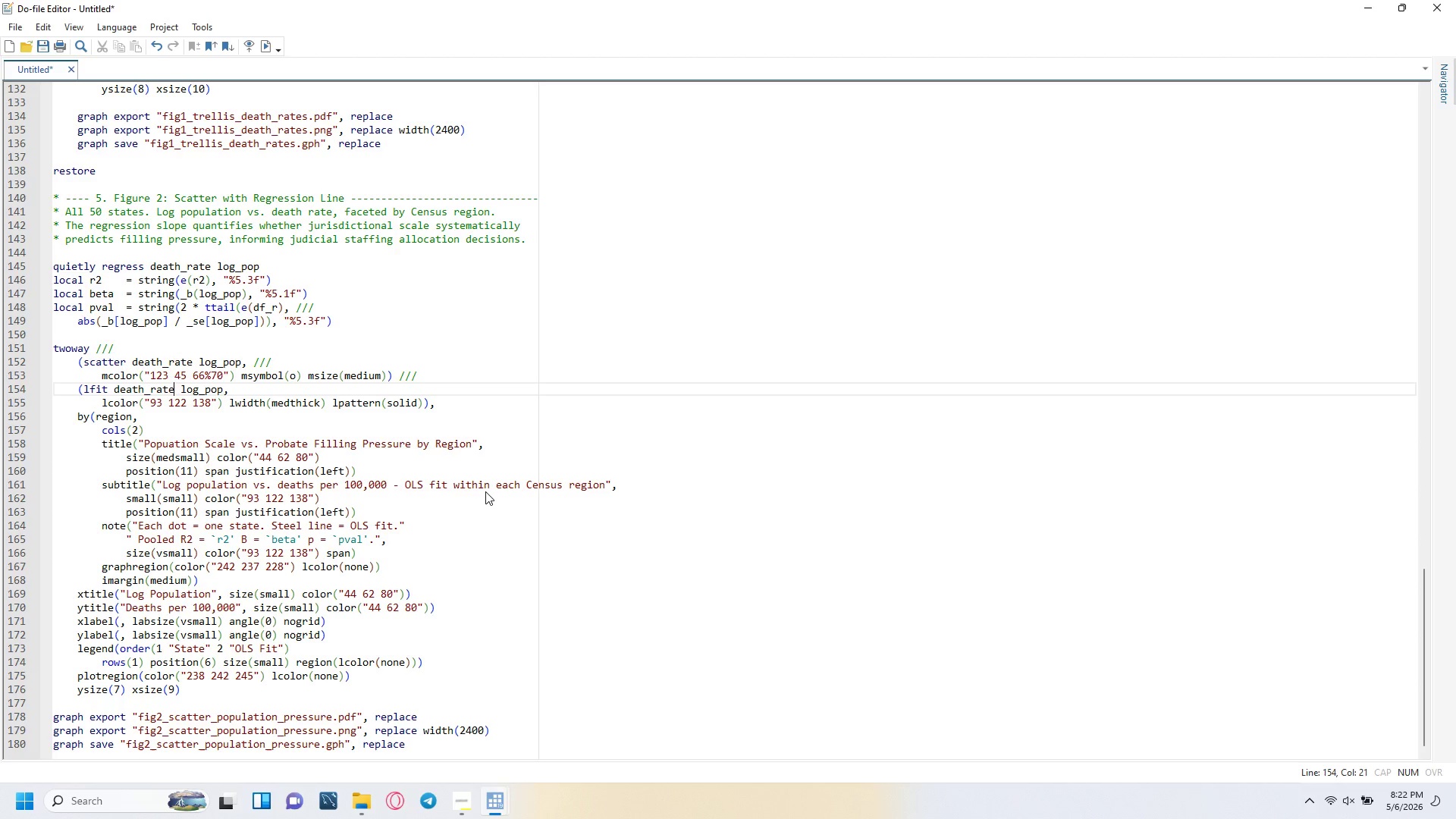 
key(ArrowRight)
 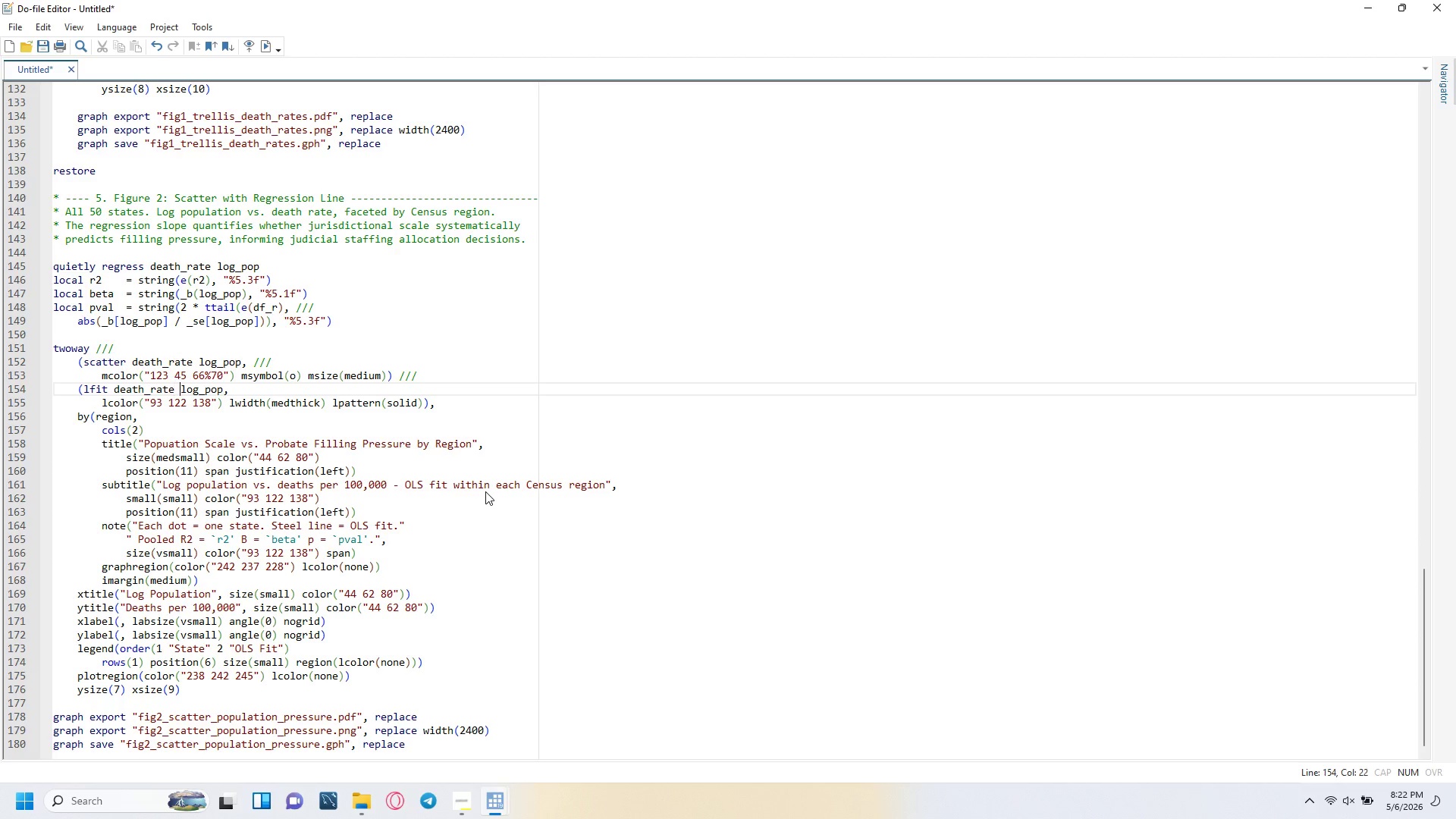 
key(ArrowRight)
 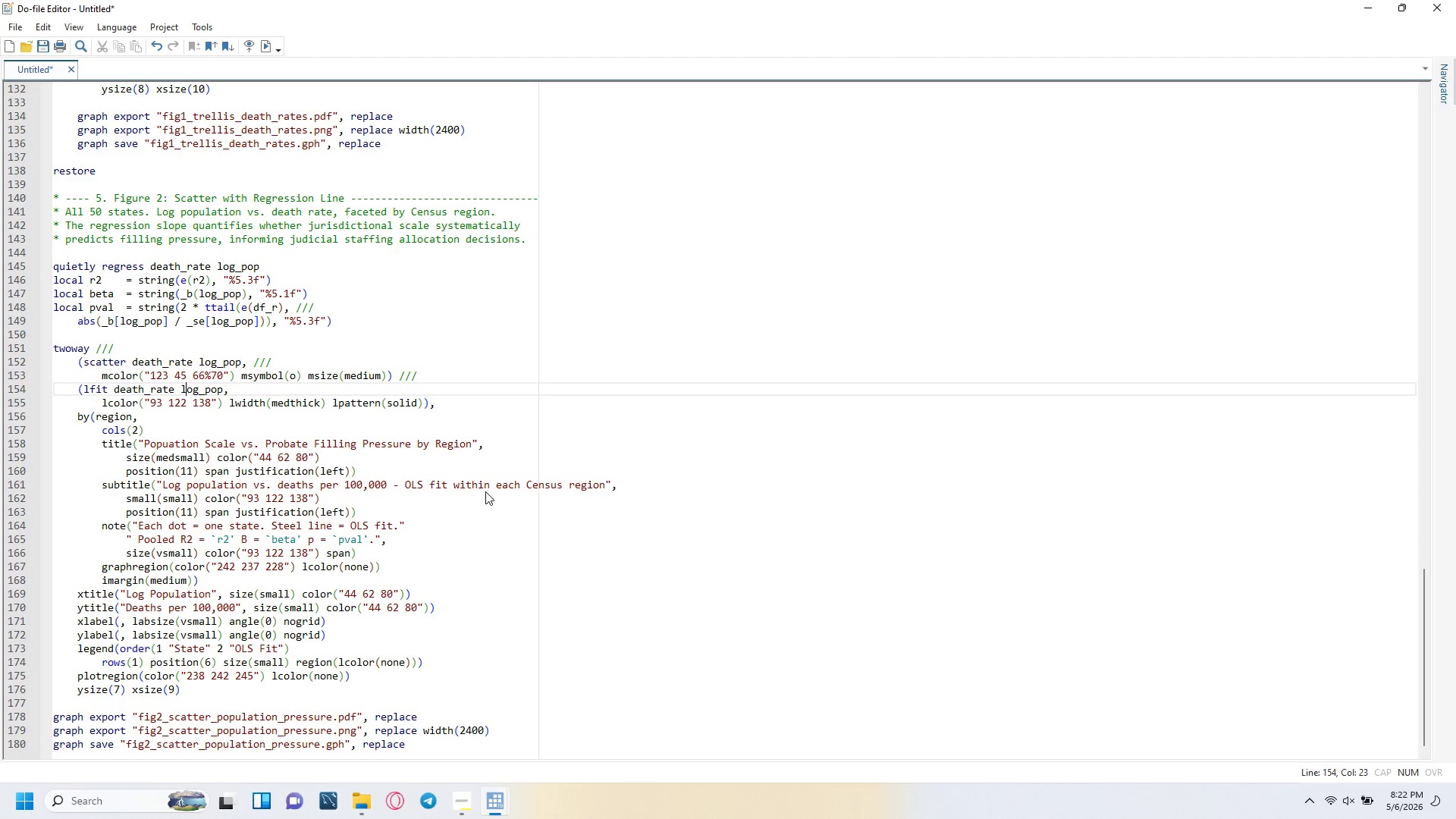 
key(ArrowRight)
 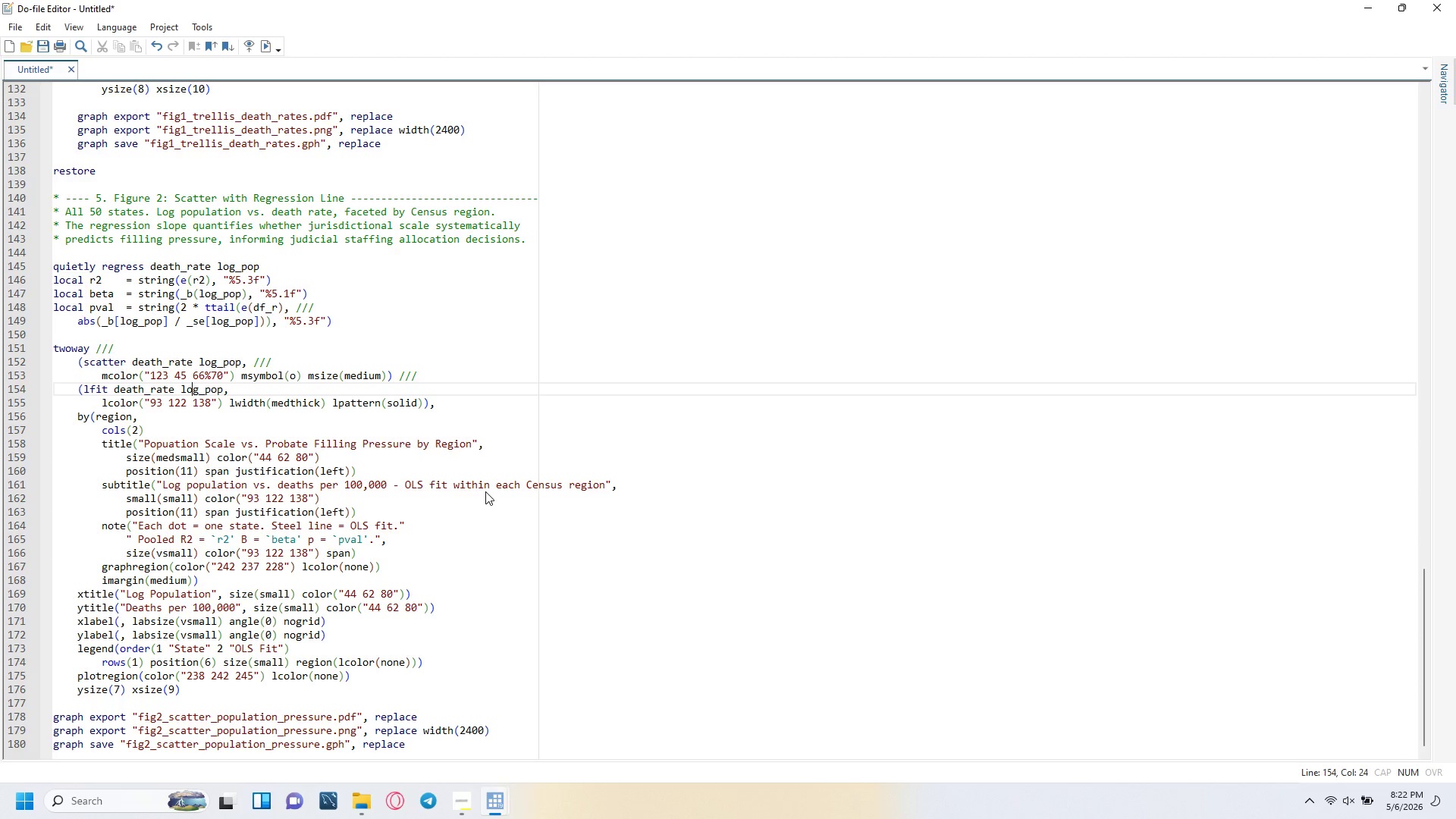 
key(ArrowRight)
 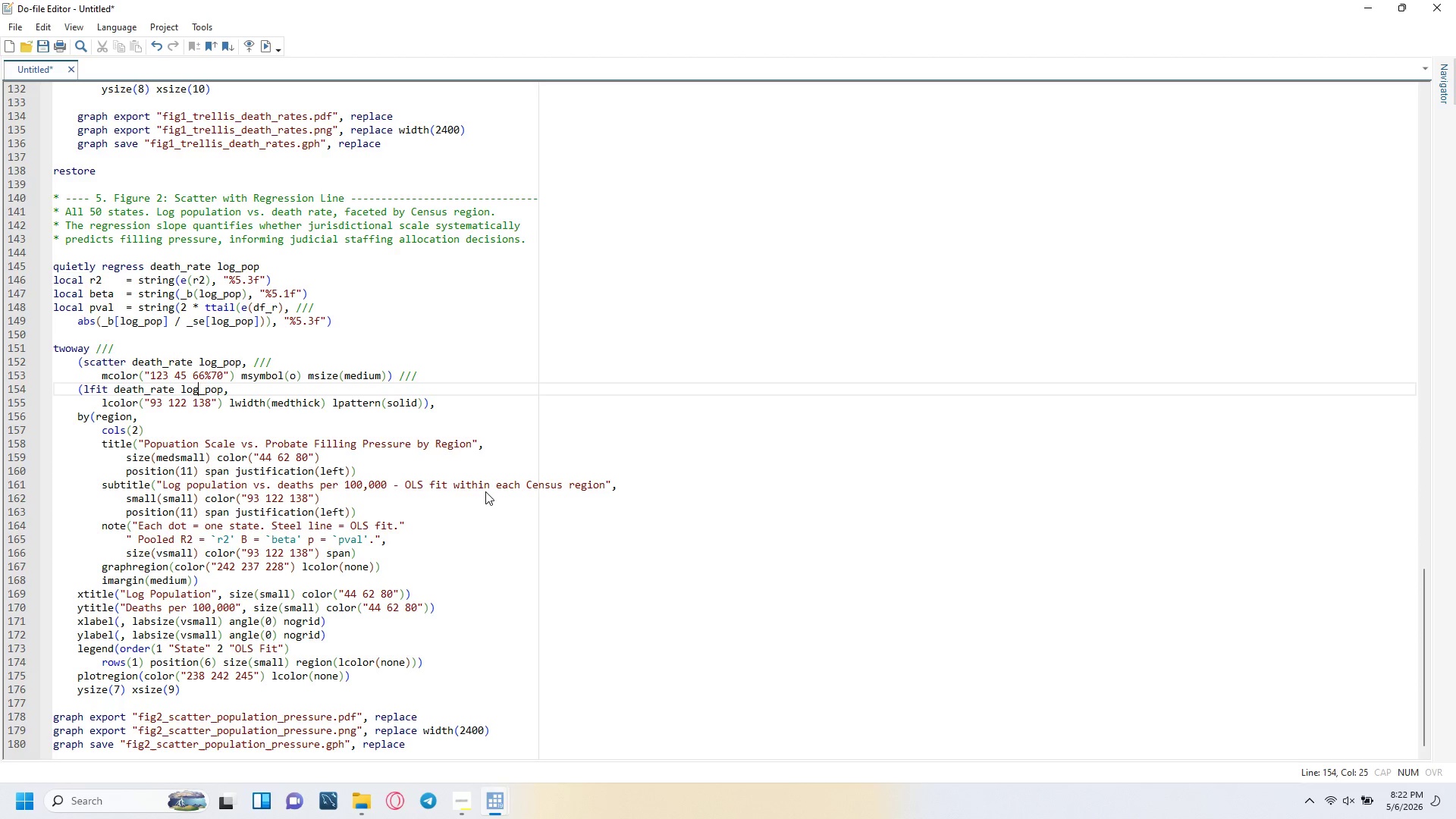 
key(ArrowRight)
 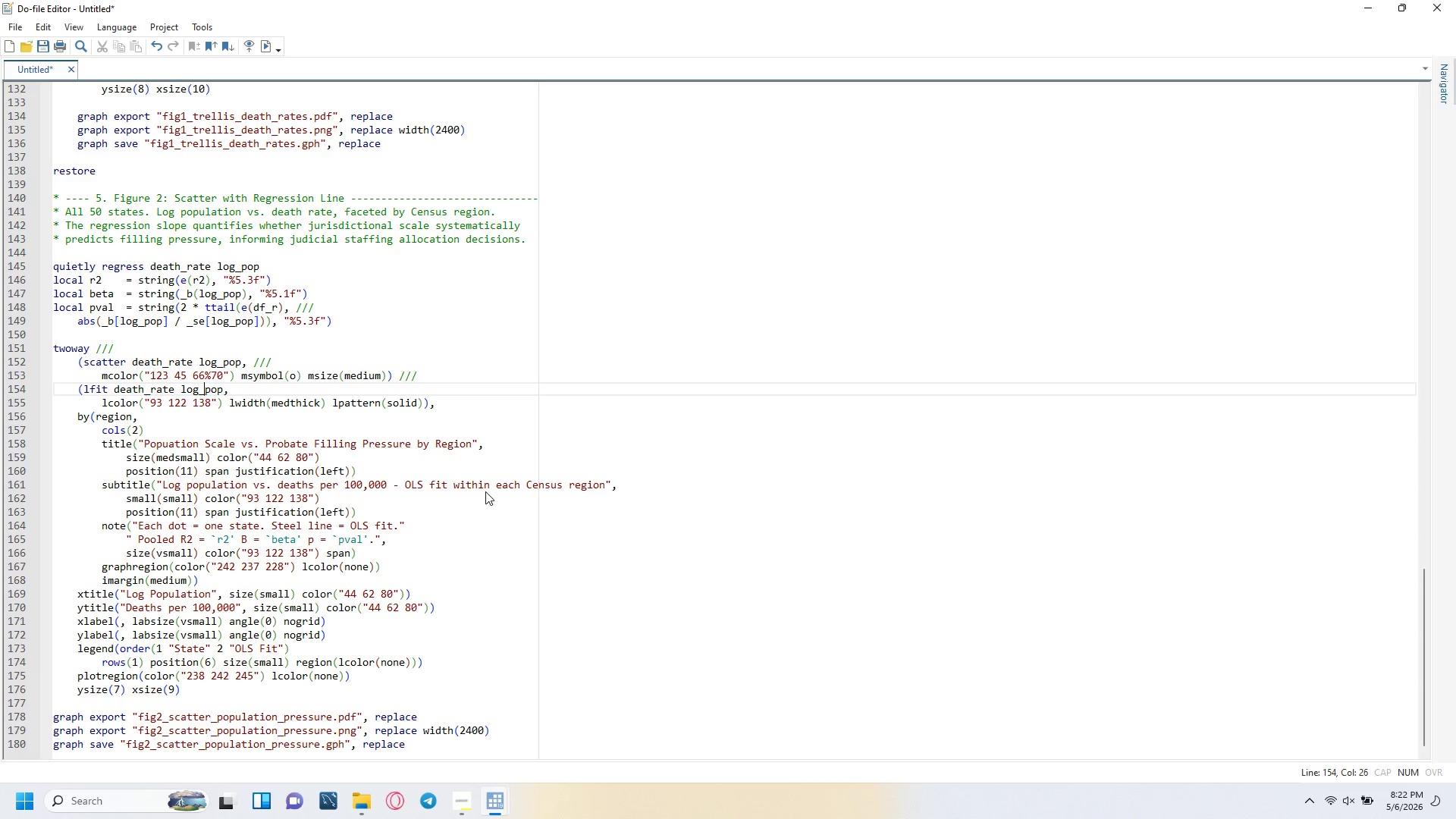 
key(ArrowRight)
 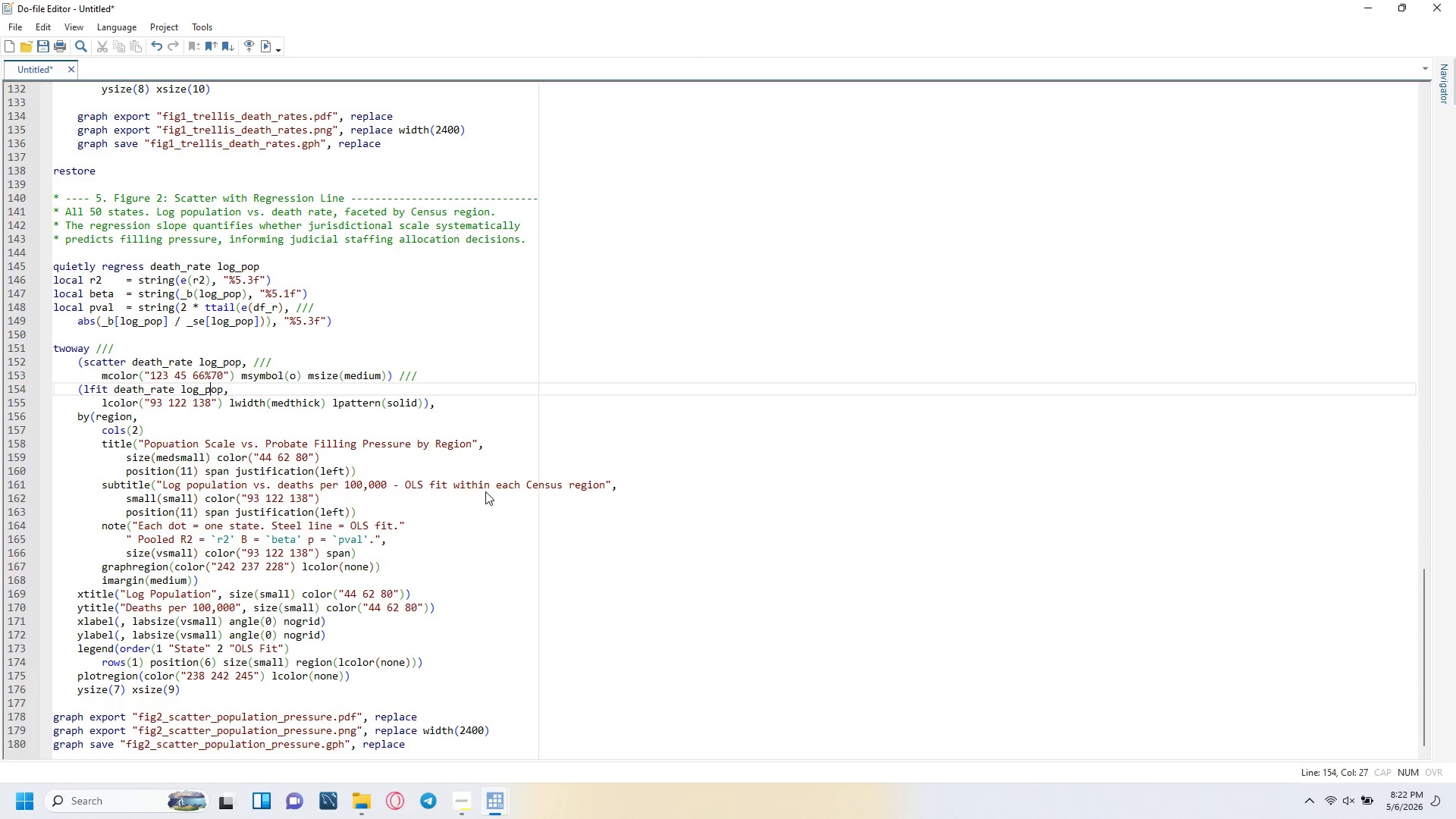 
key(ArrowRight)
 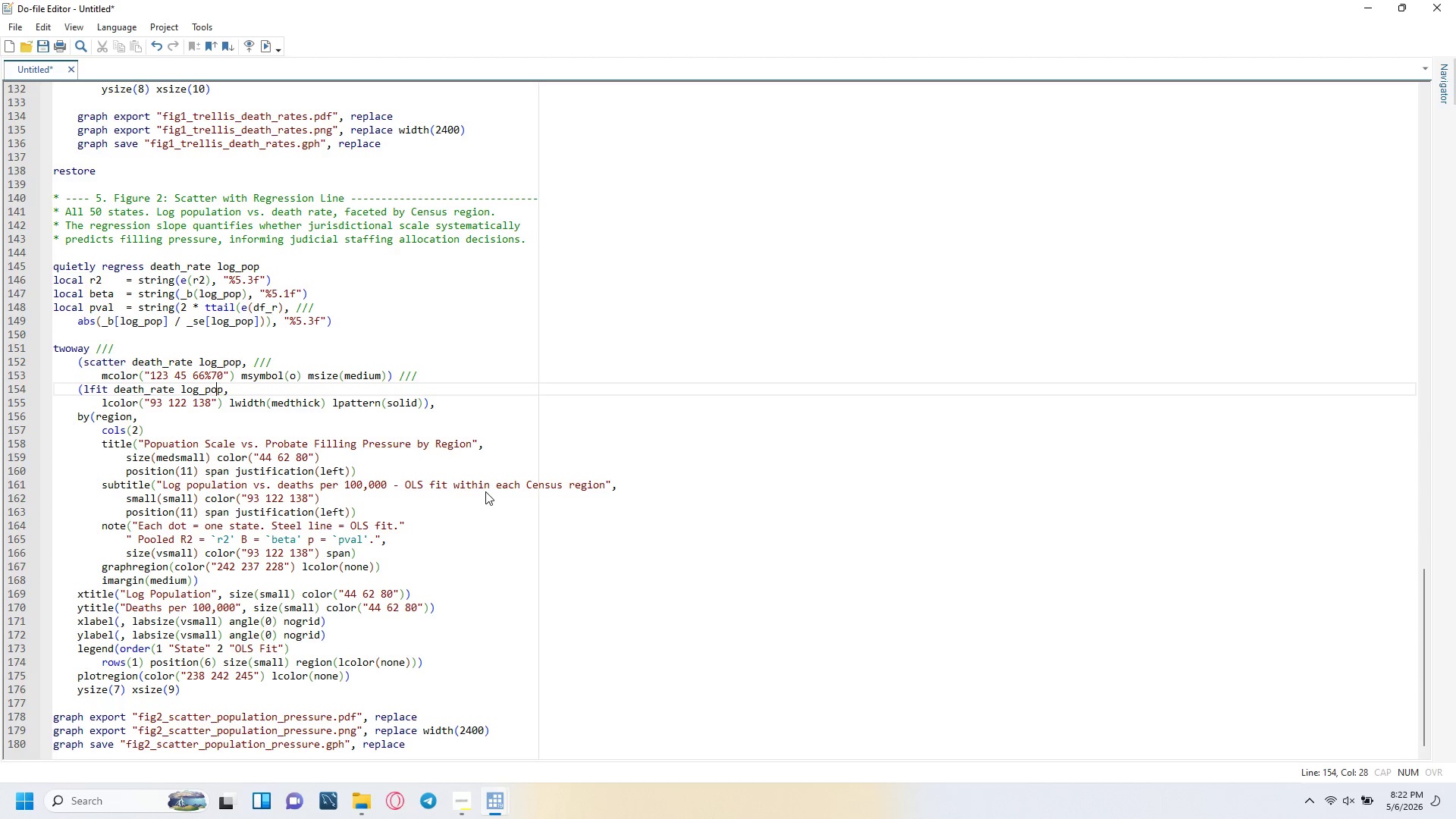 
key(ArrowRight)
 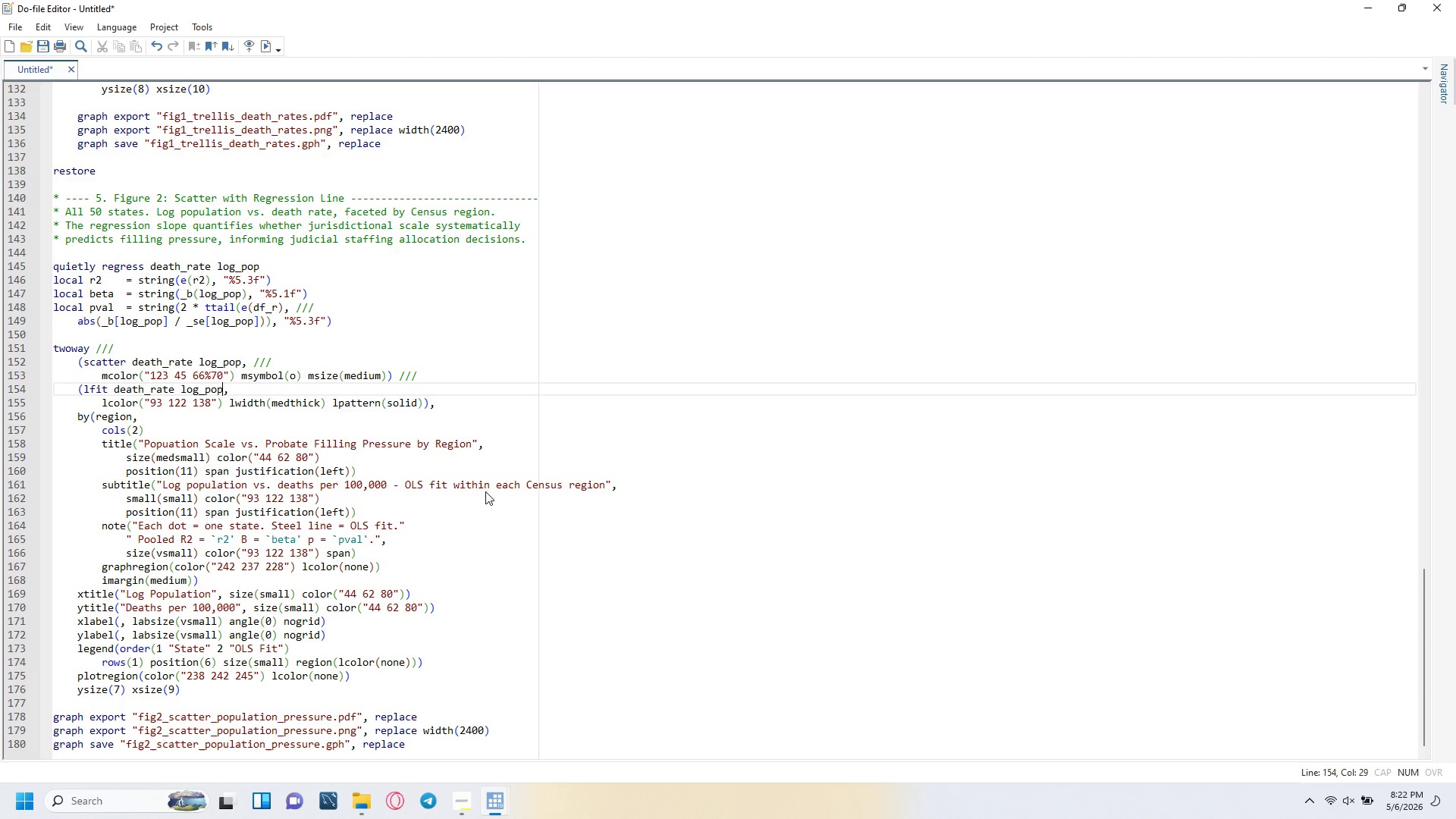 
key(ArrowRight)
 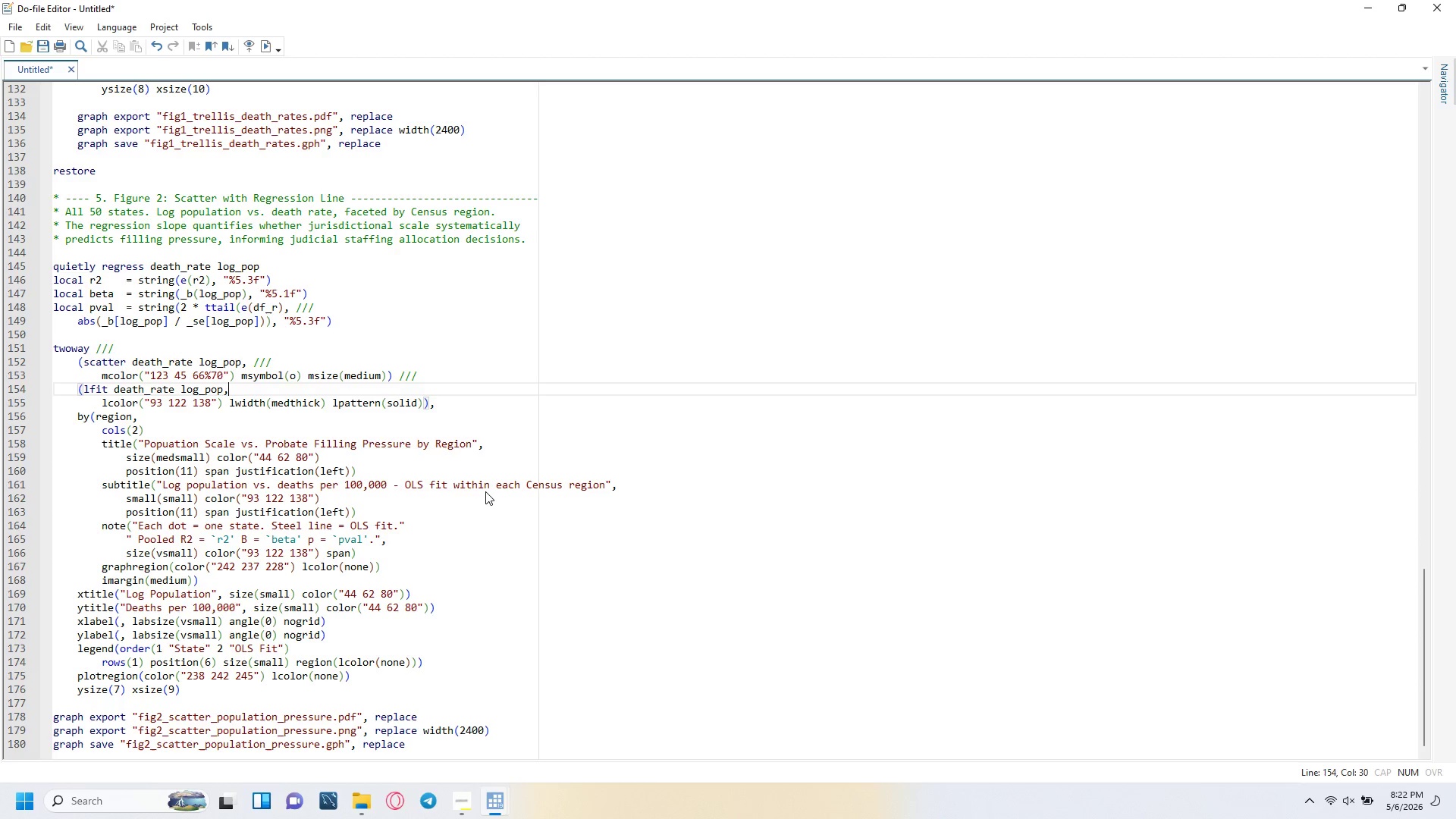 
key(Space)
 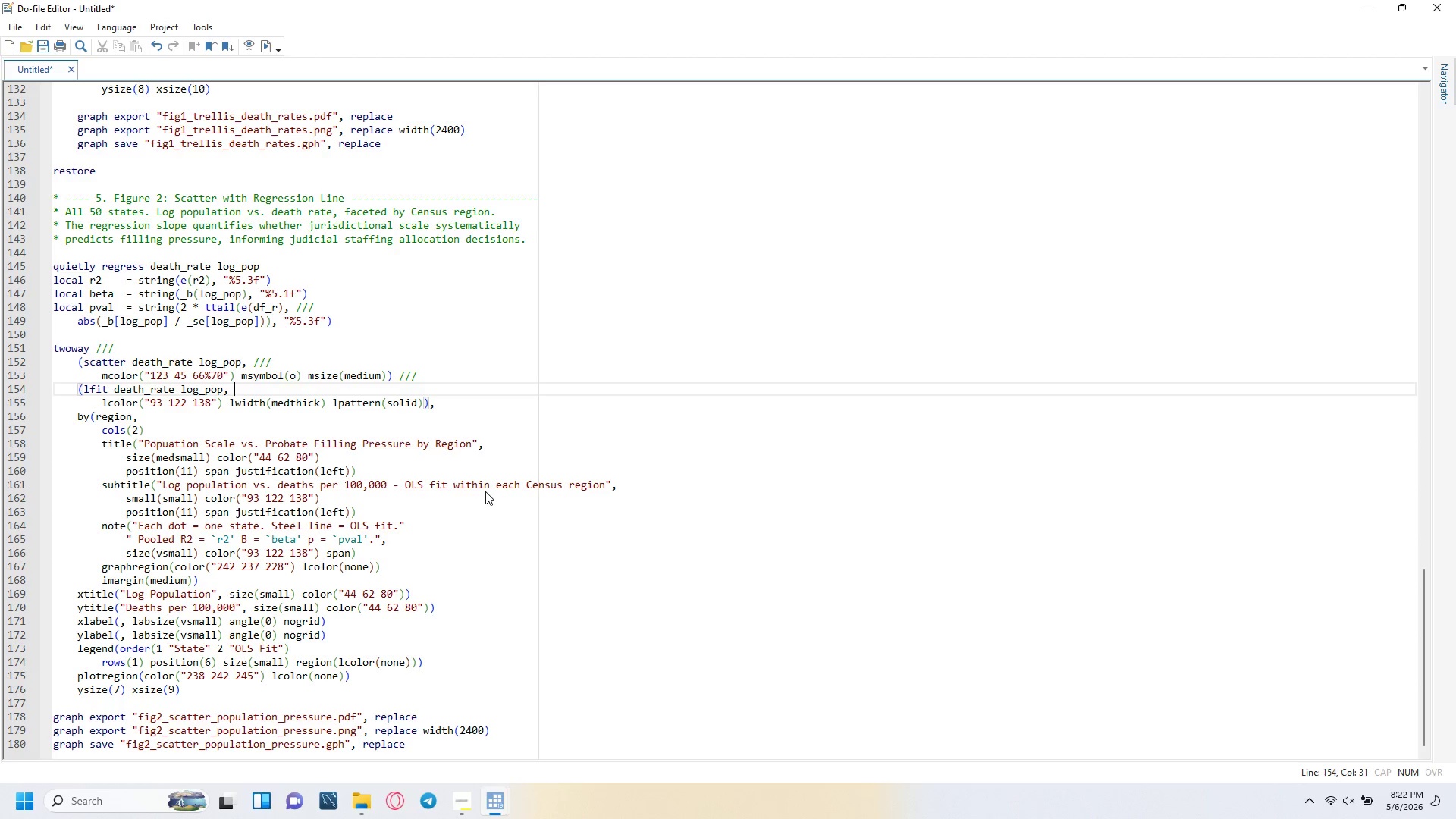 
key(Slash)
 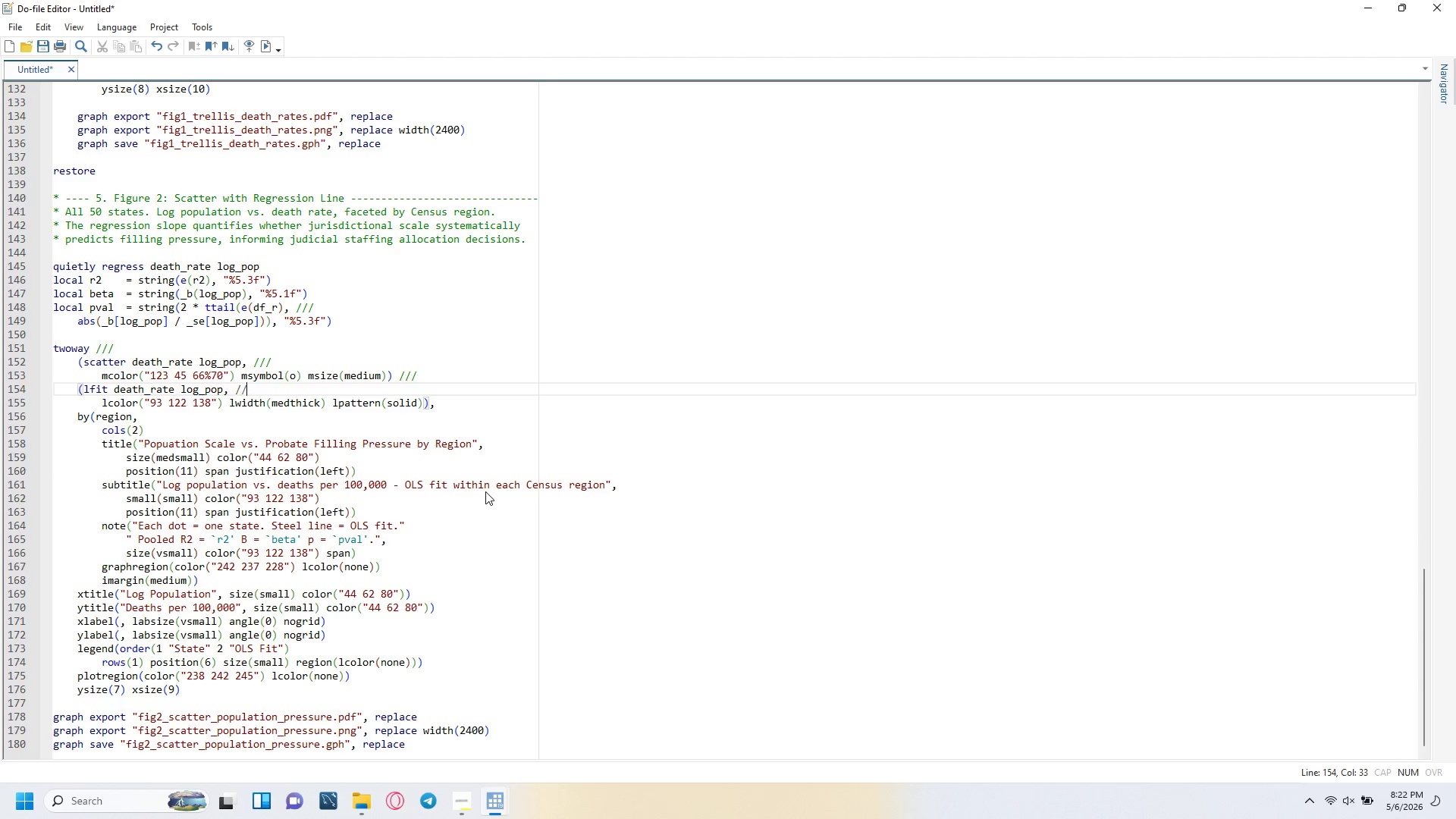 
key(Slash)
 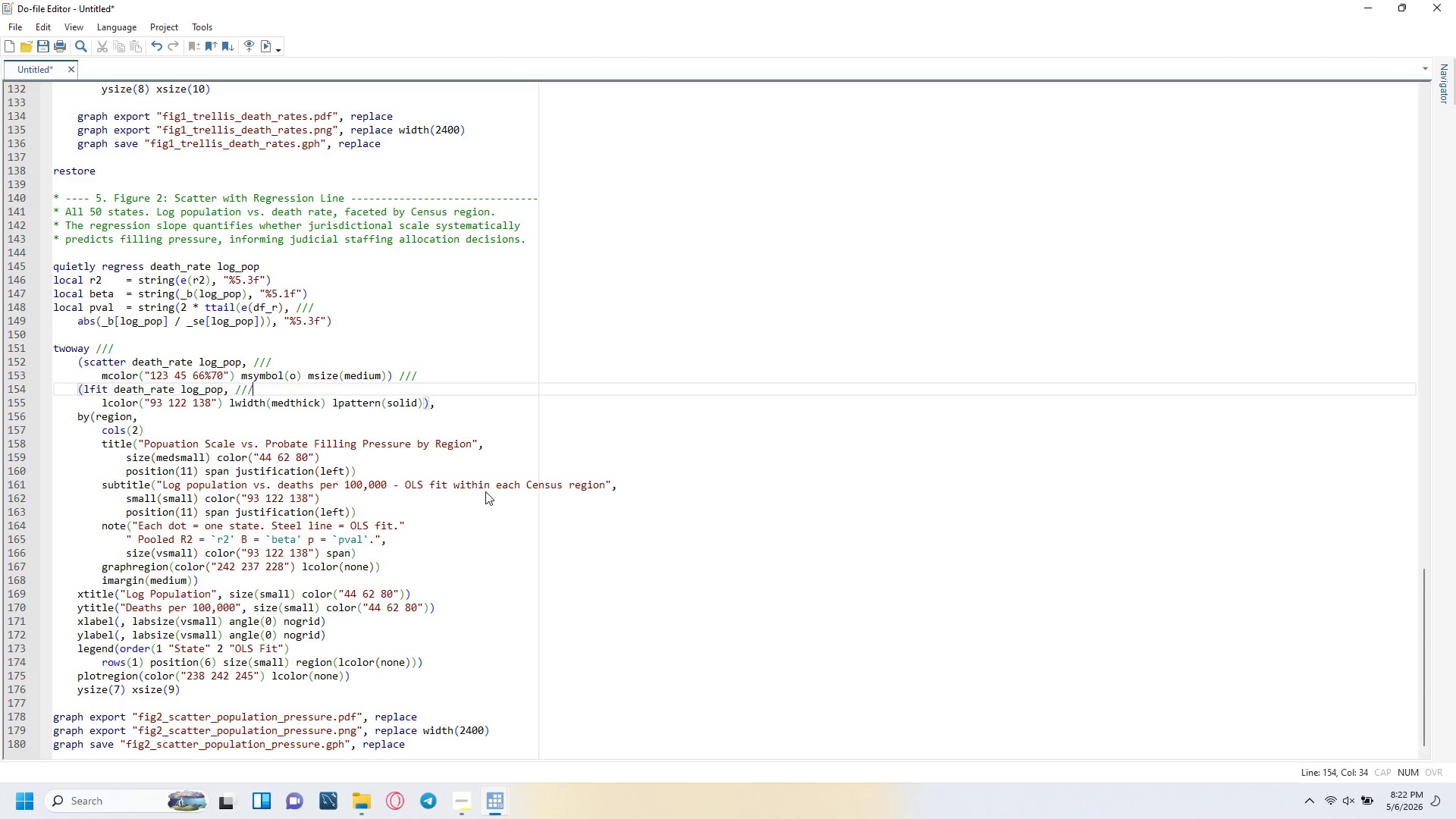 
key(Slash)
 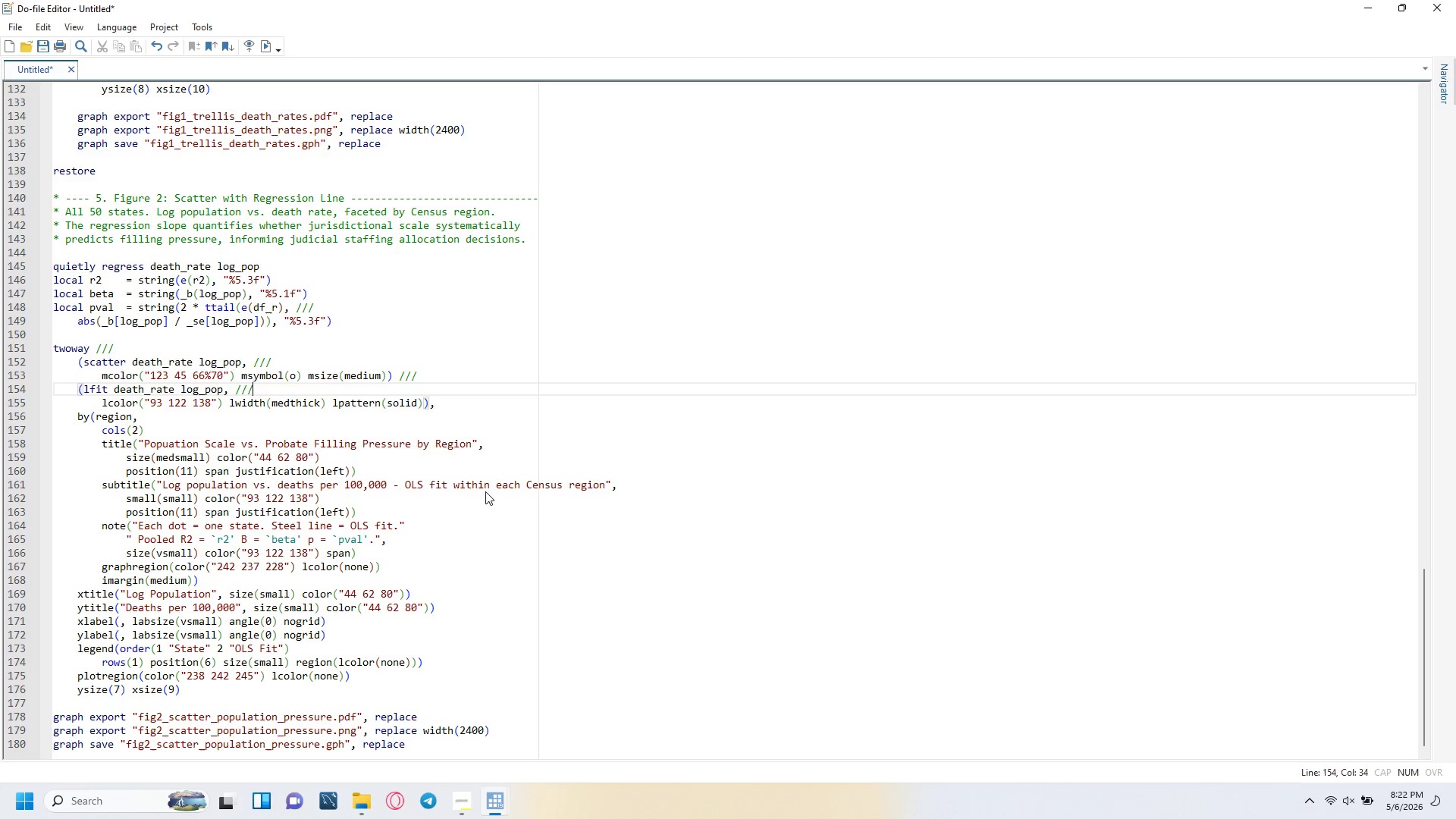 
key(ArrowRight)
 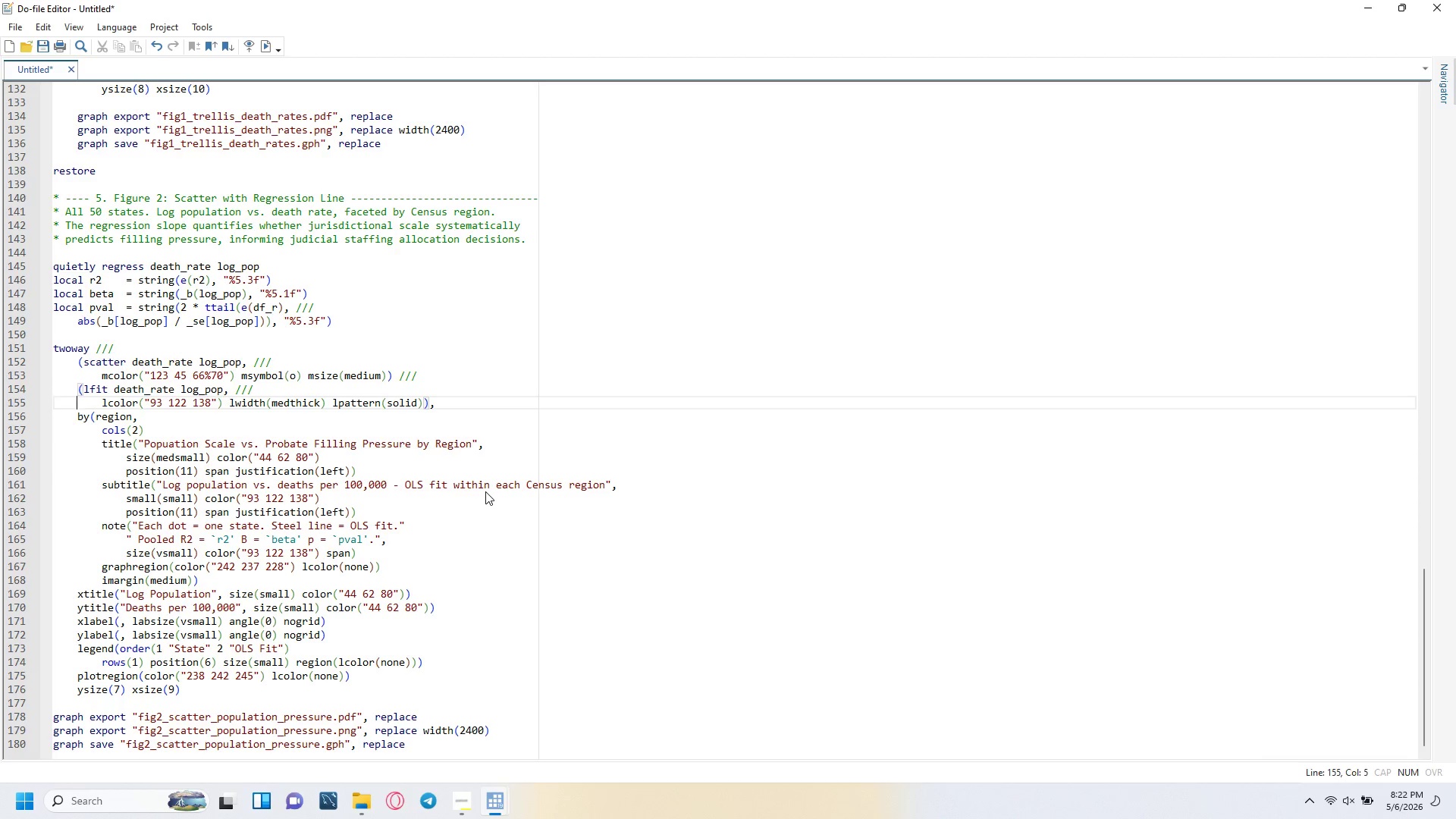 
key(ArrowRight)
 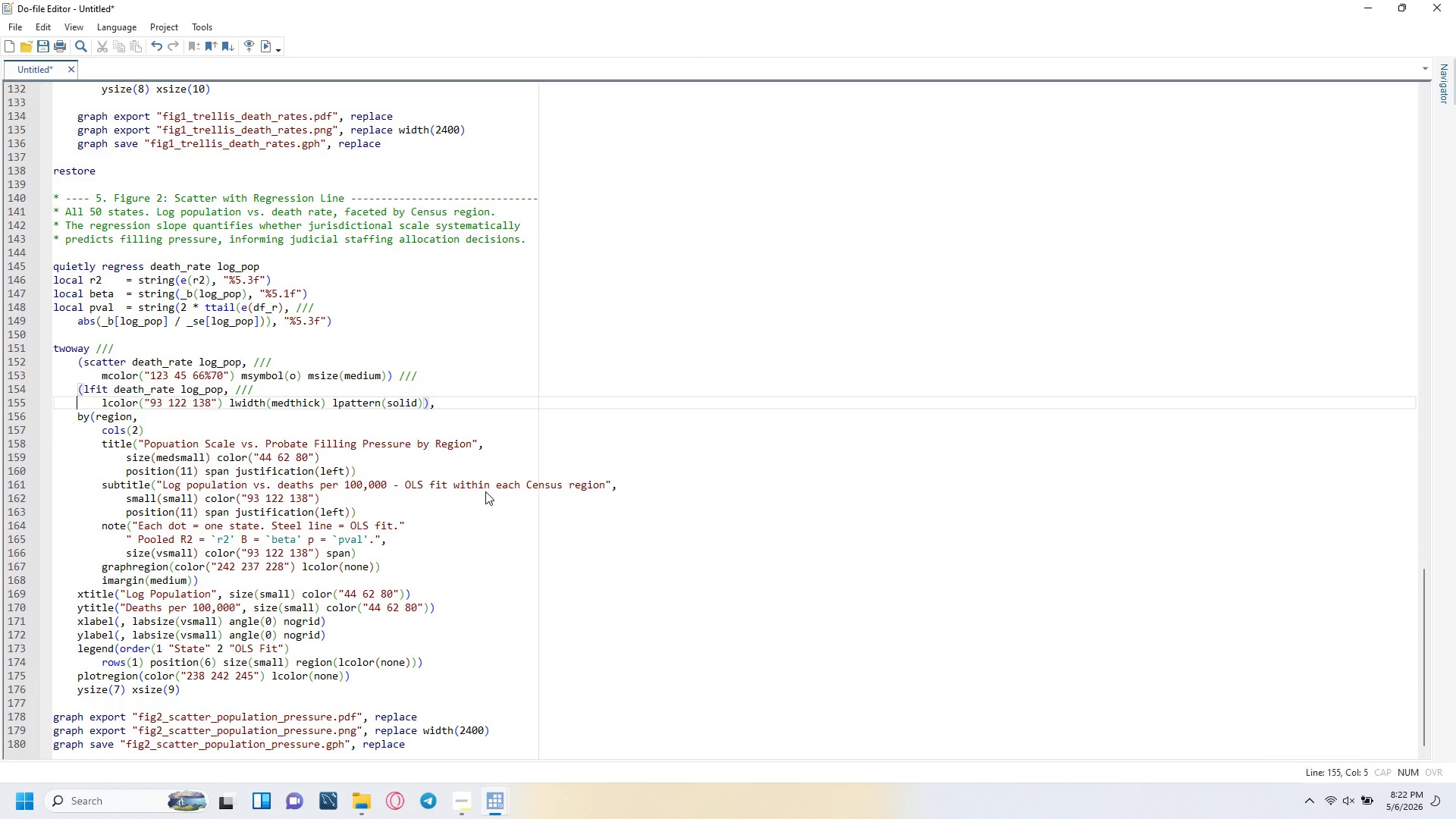 
key(ArrowRight)
 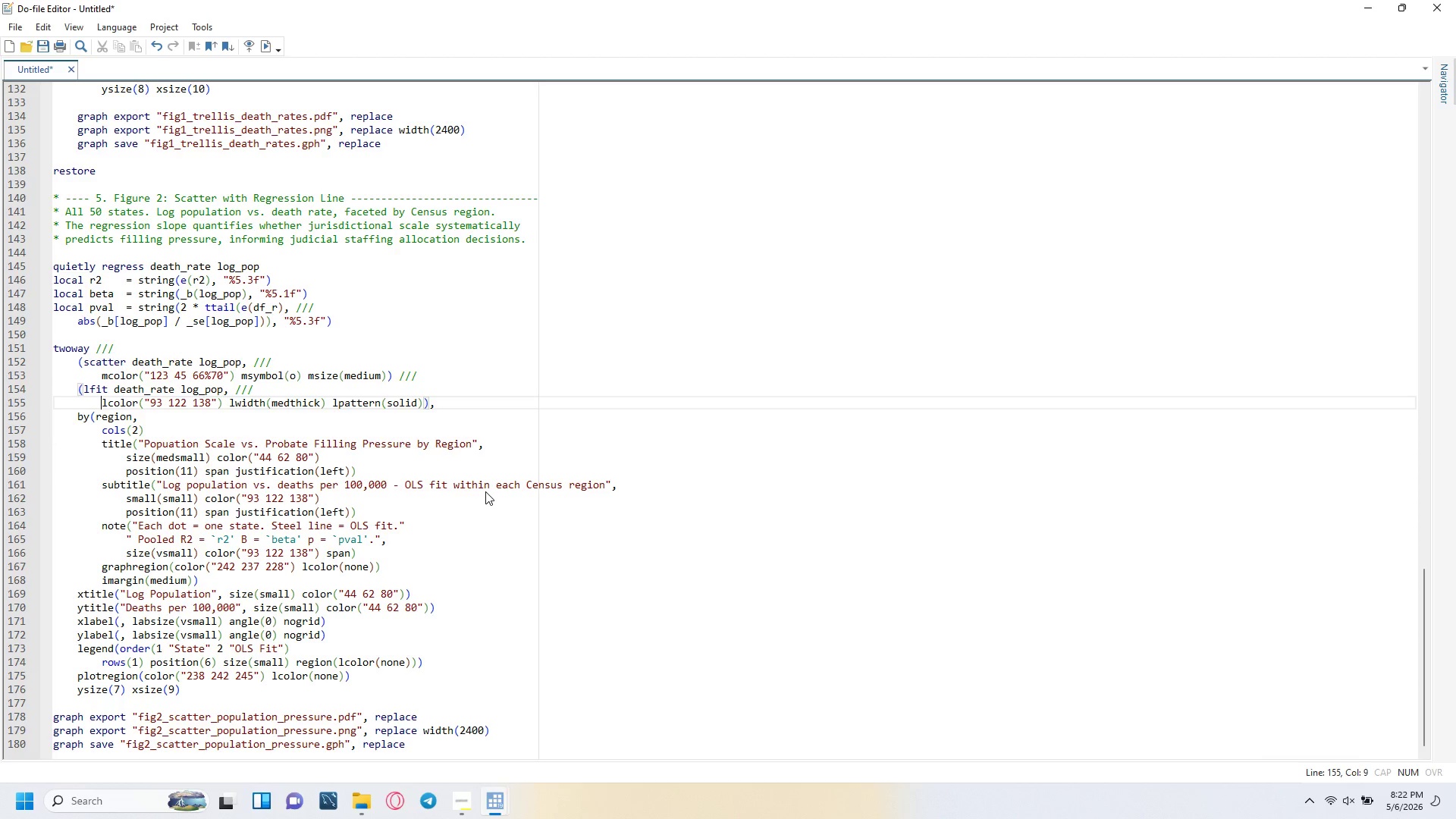 
key(ArrowRight)
 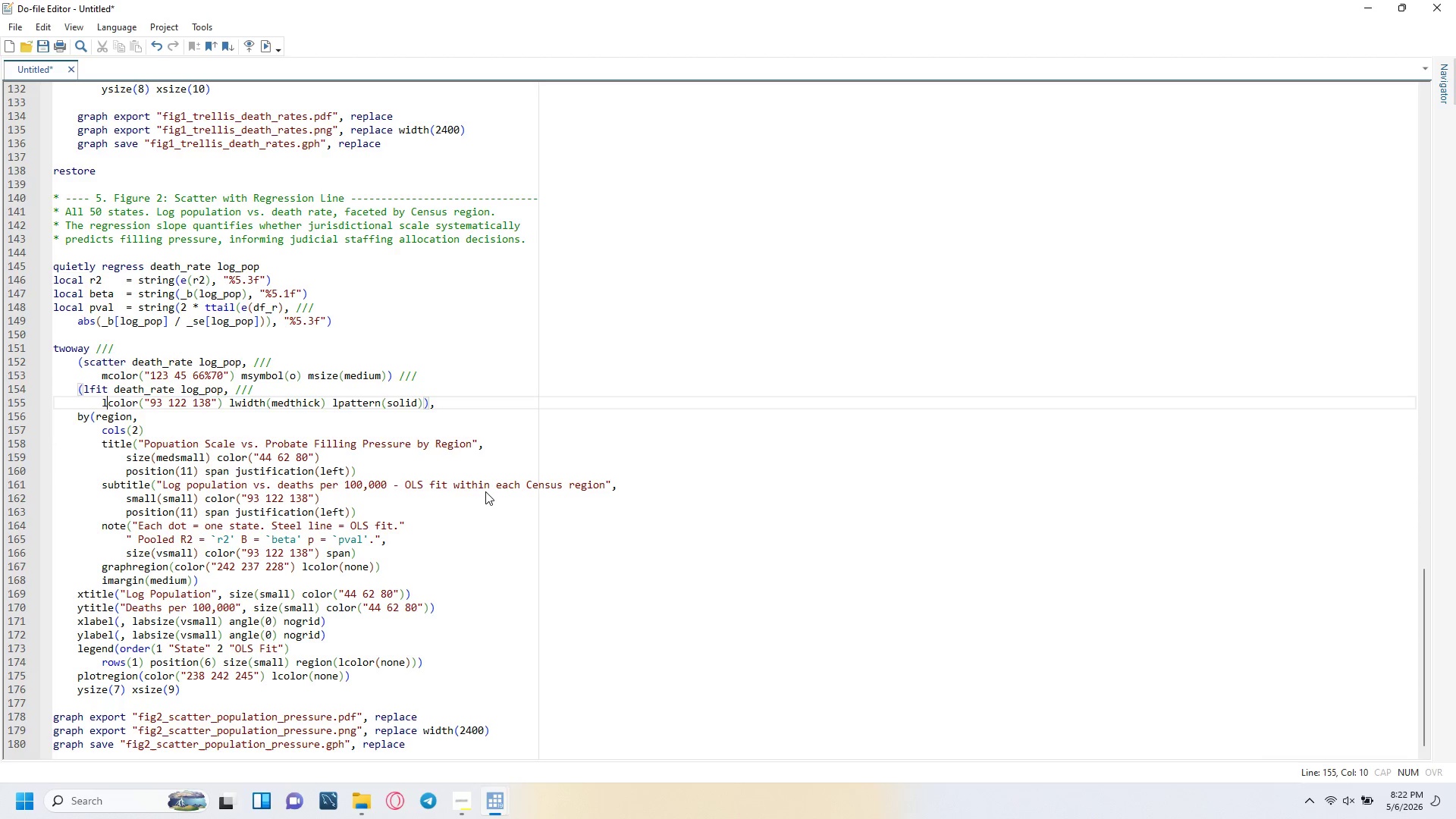 
key(ArrowRight)
 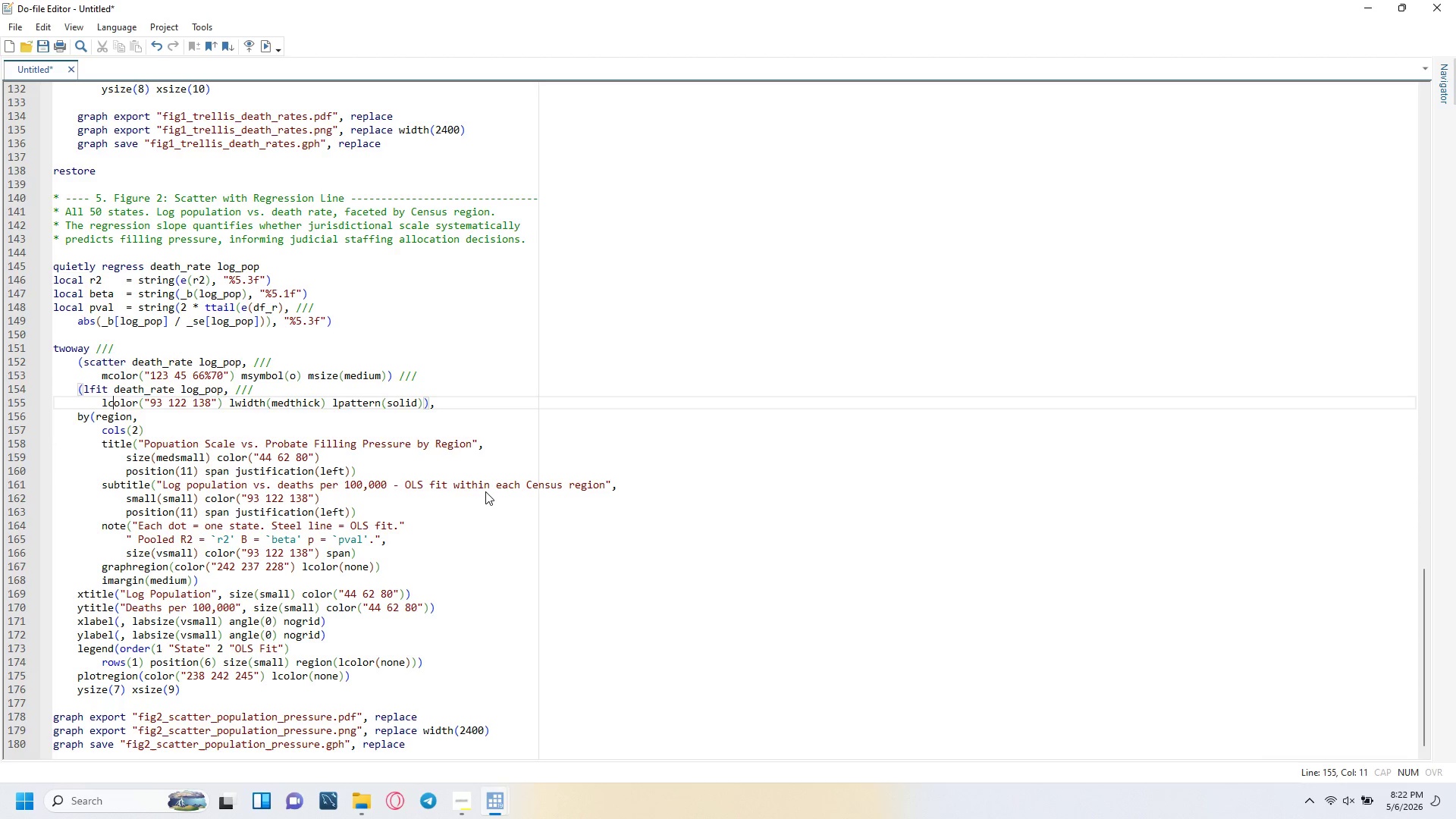 
key(ArrowRight)
 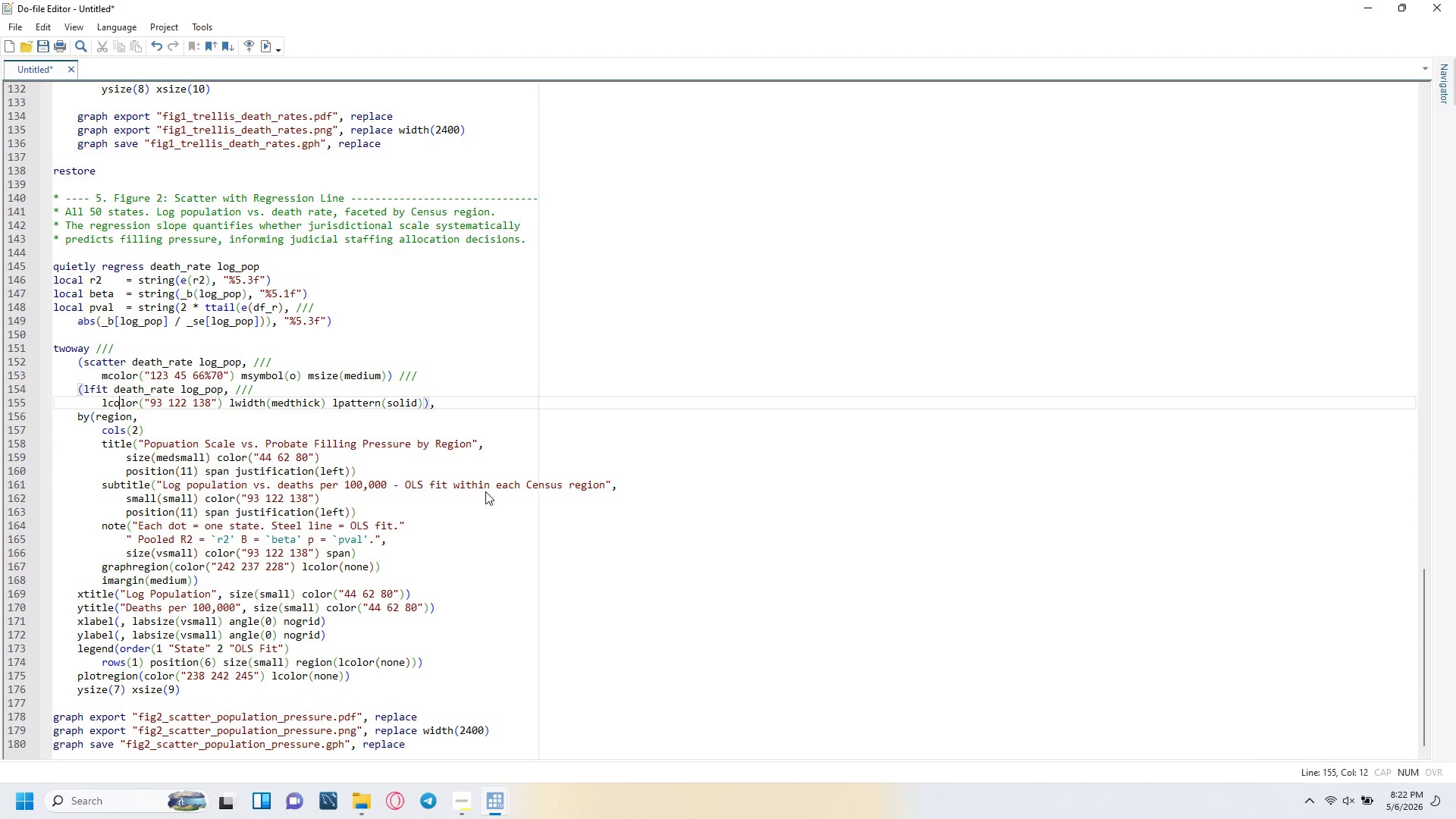 
key(ArrowRight)
 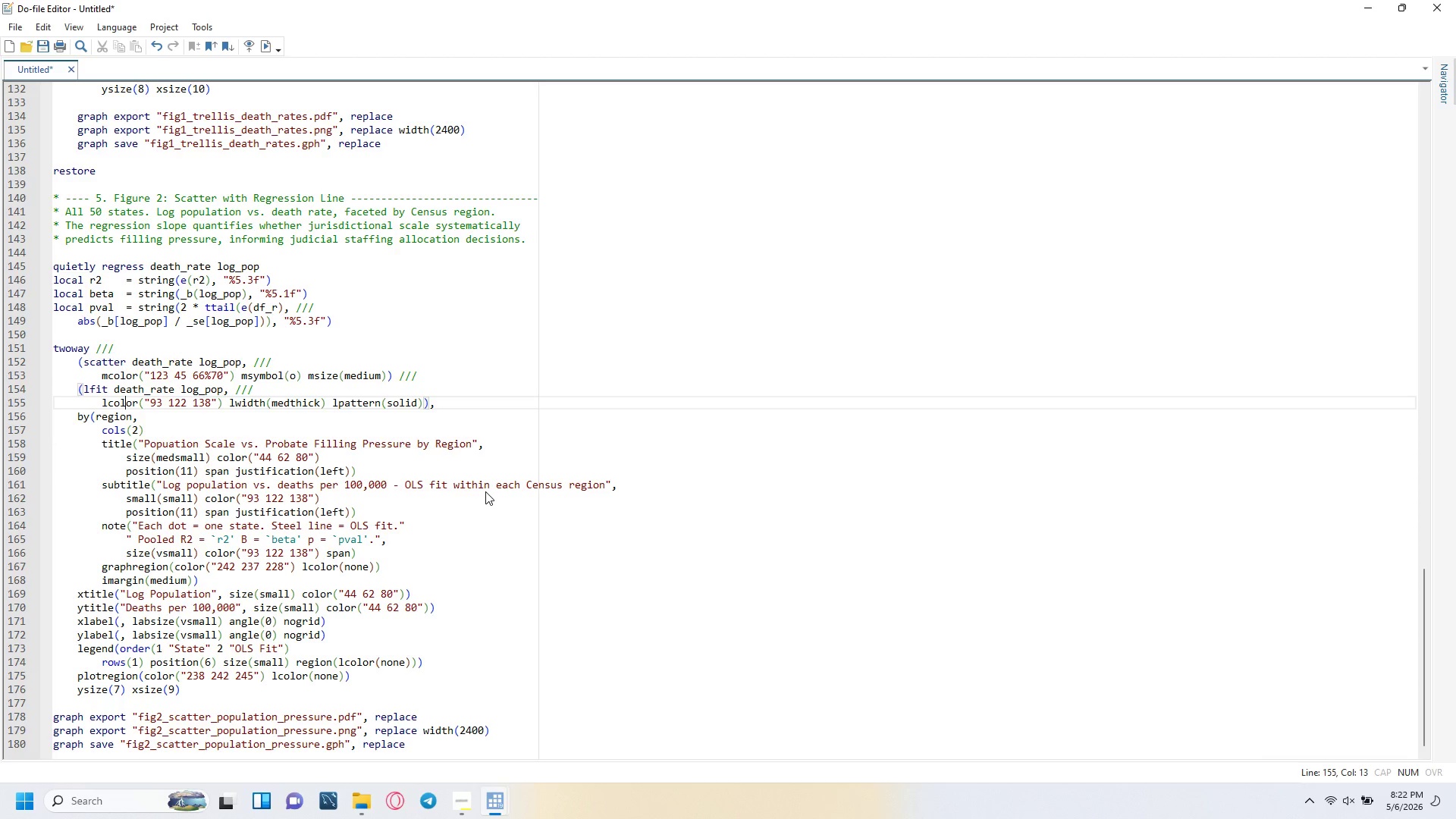 
key(ArrowRight)
 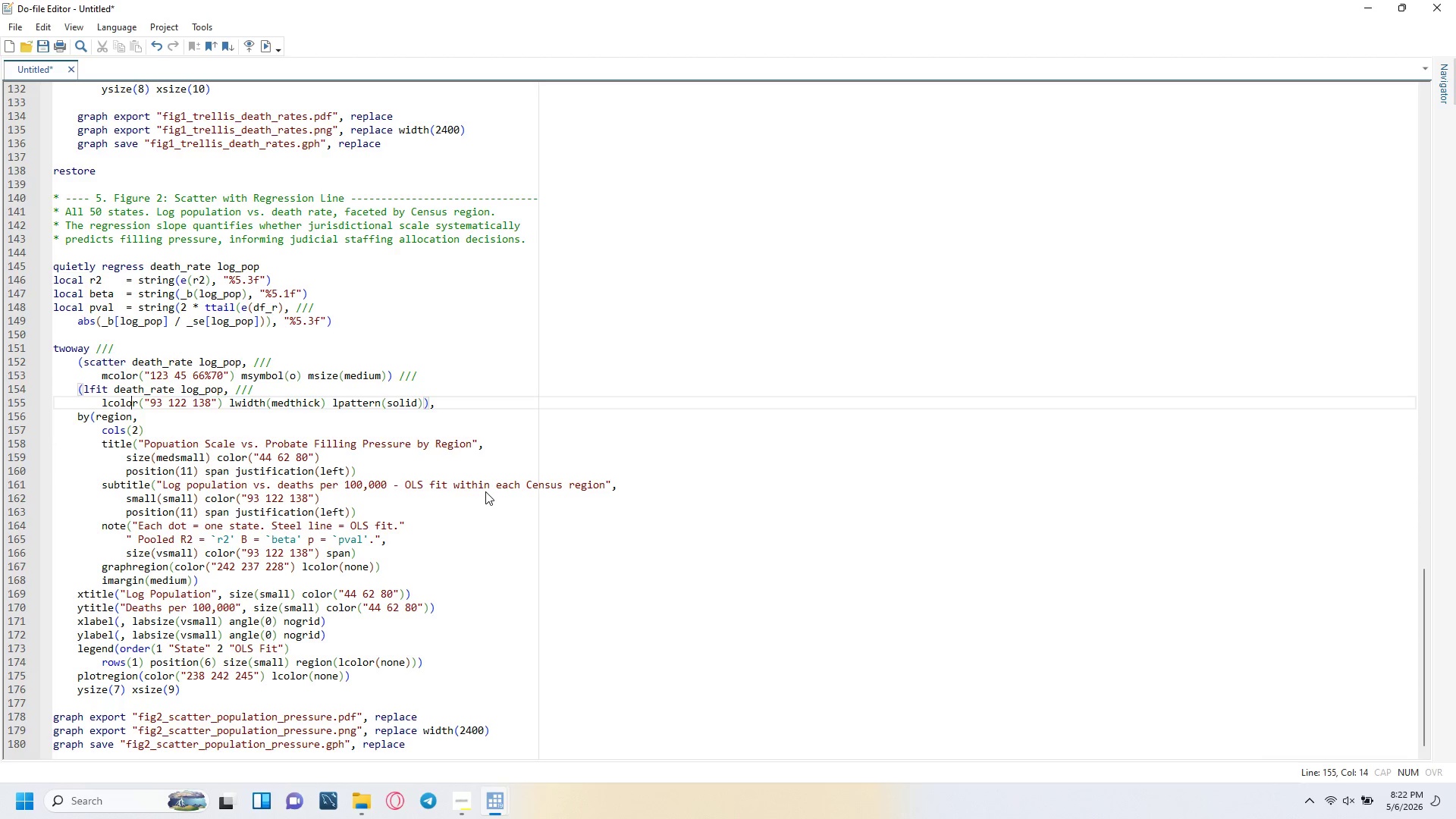 
key(ArrowRight)
 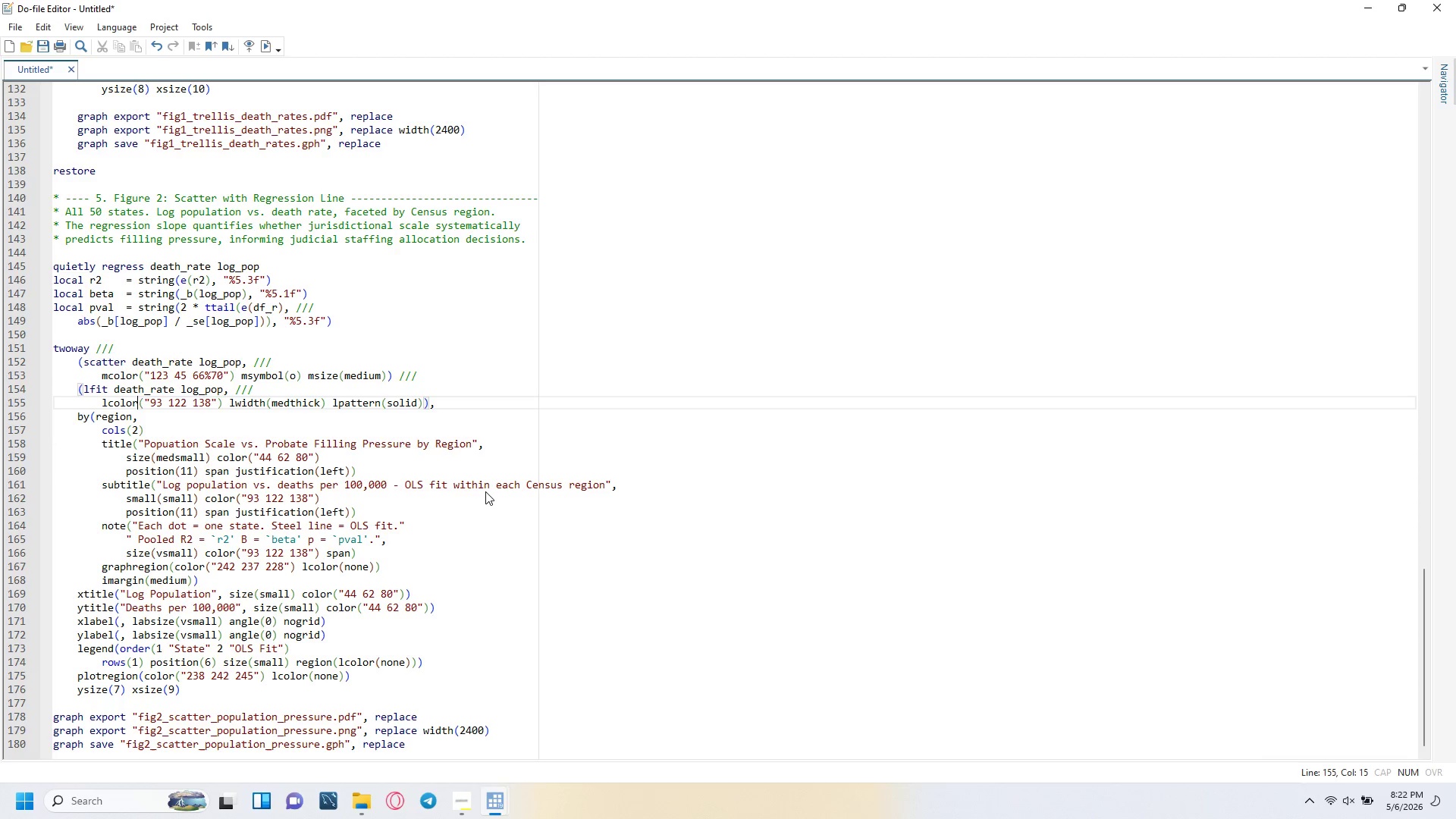 
key(ArrowRight)
 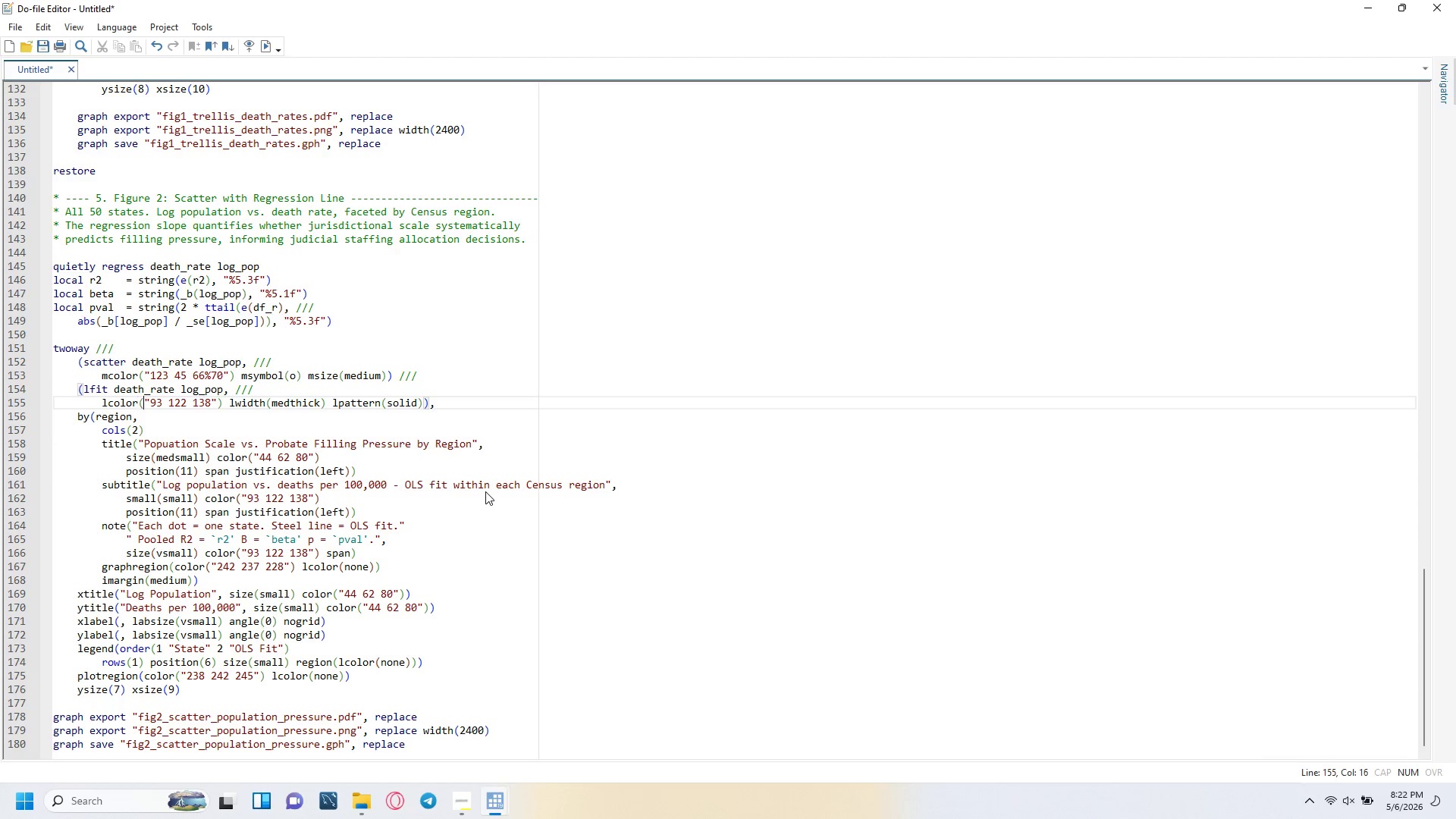 
key(ArrowRight)
 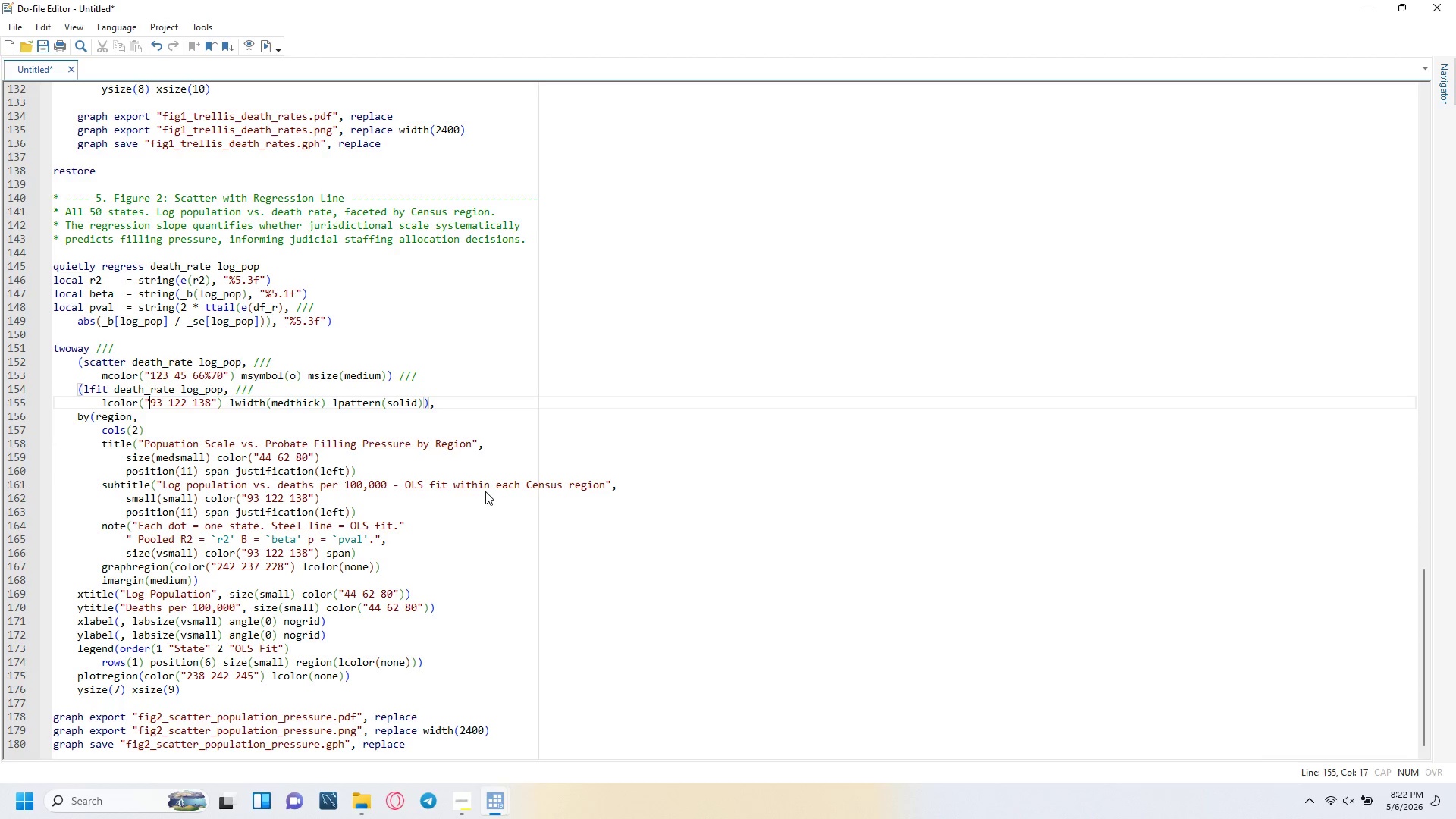 
key(ArrowRight)
 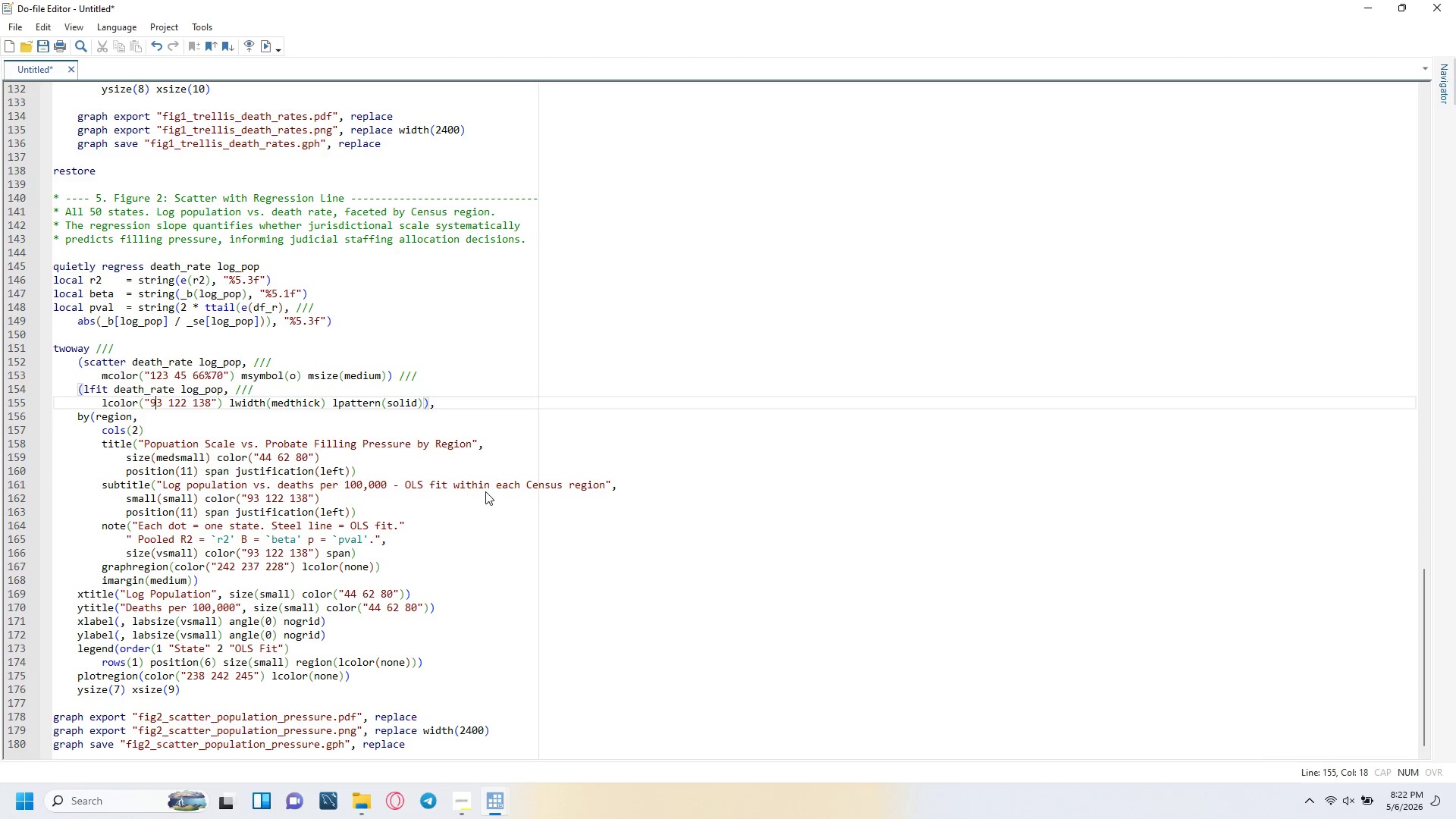 
key(ArrowRight)
 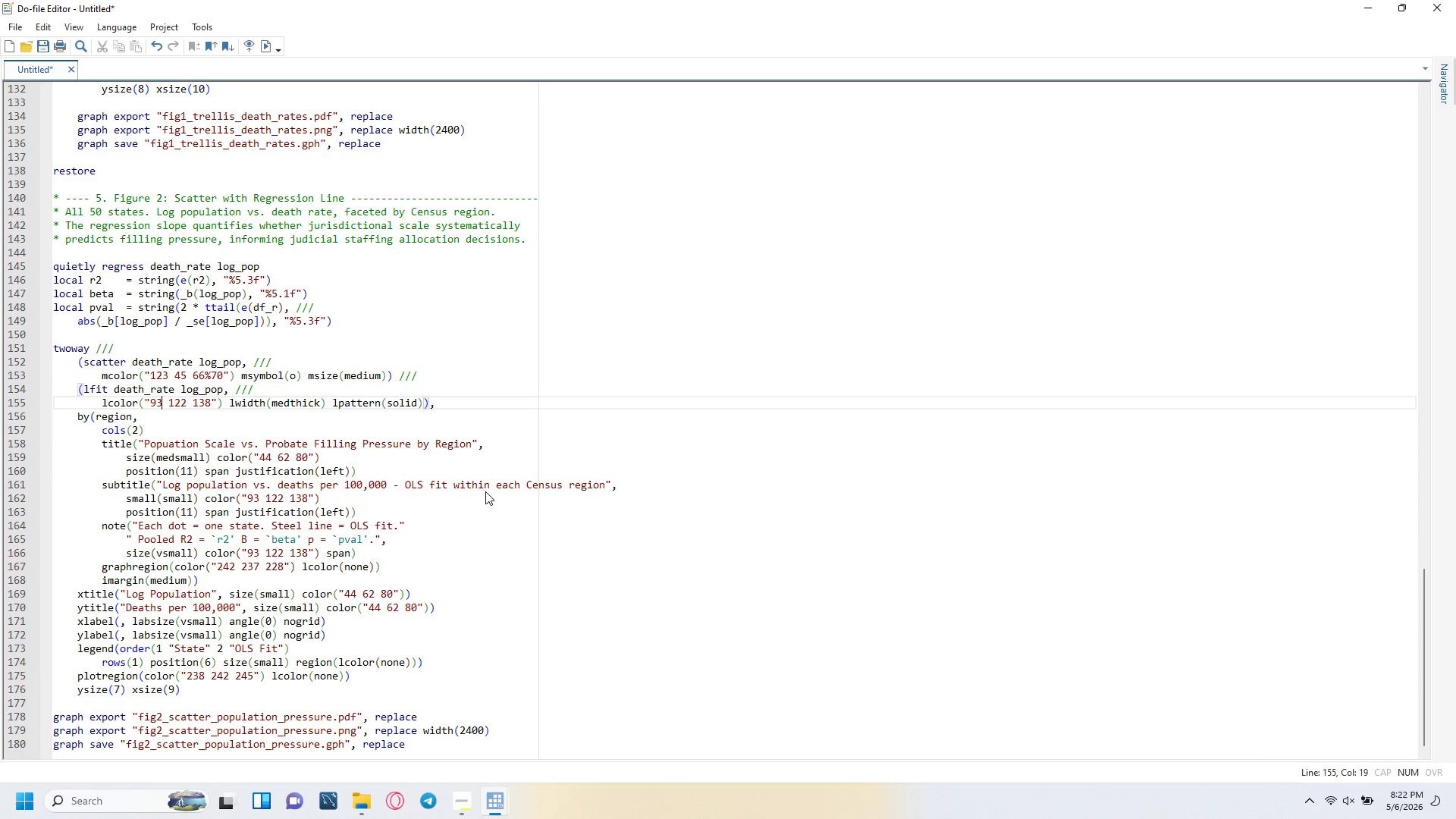 
key(ArrowRight)
 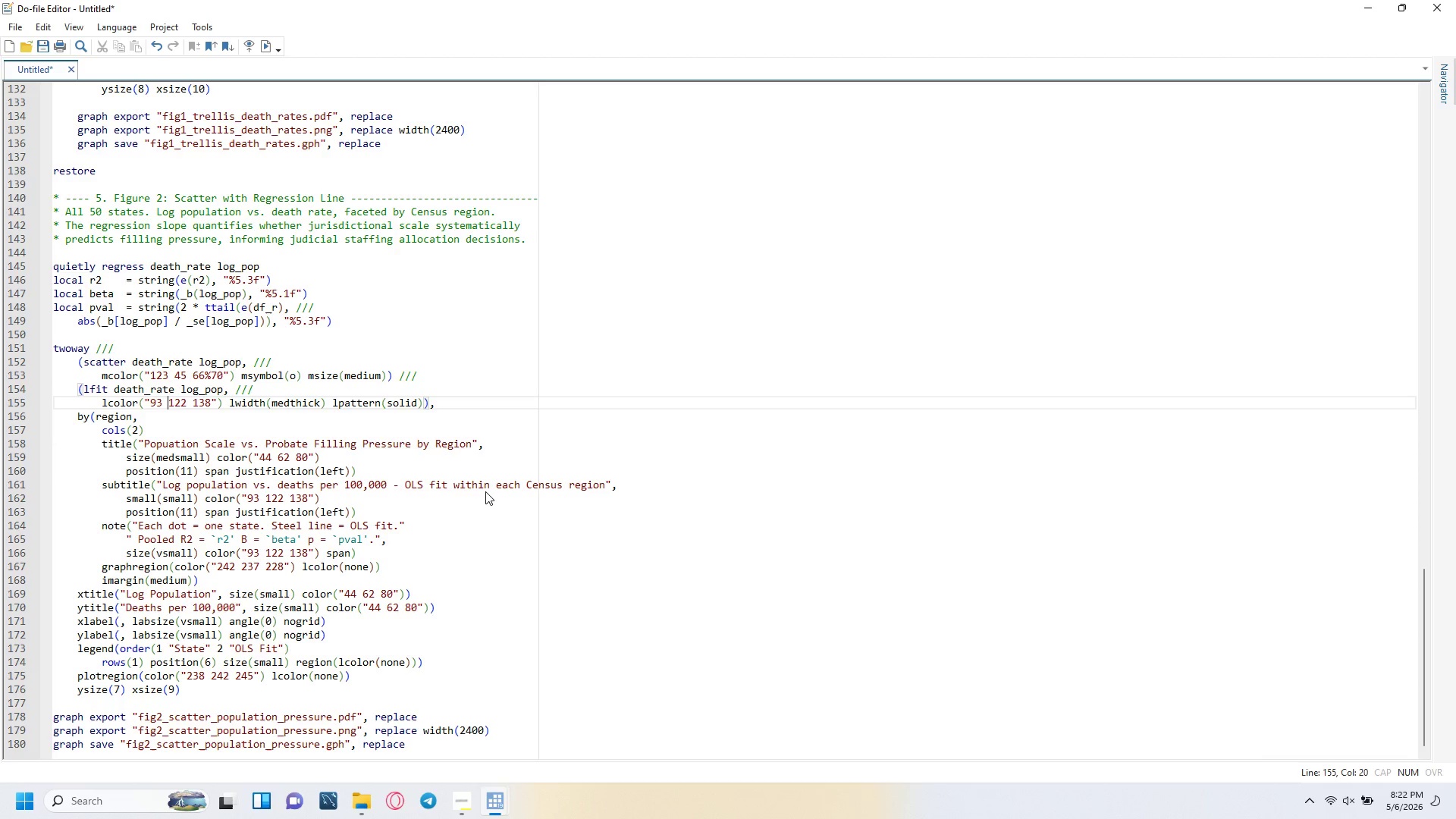 
key(ArrowRight)
 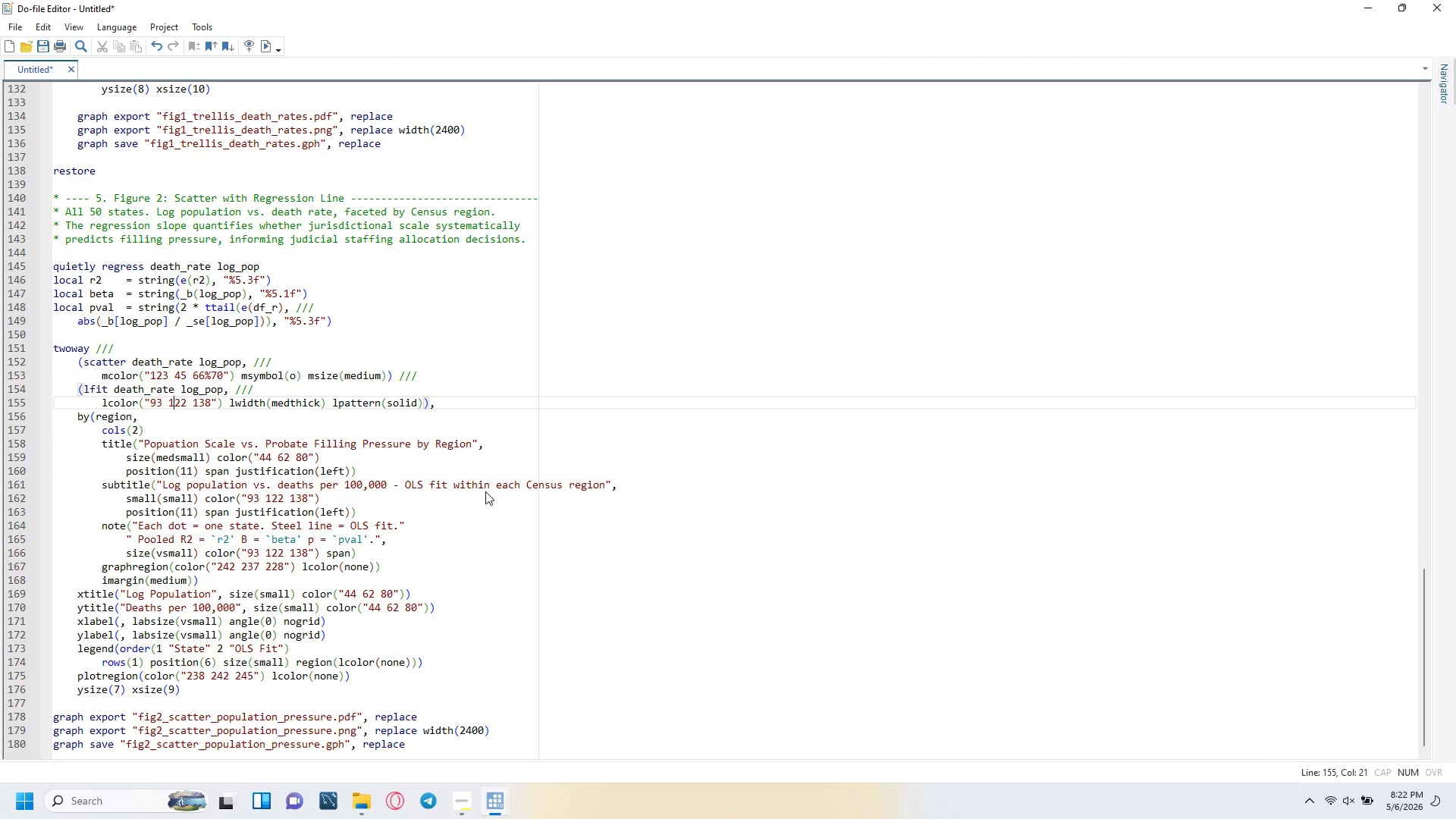 
key(ArrowRight)
 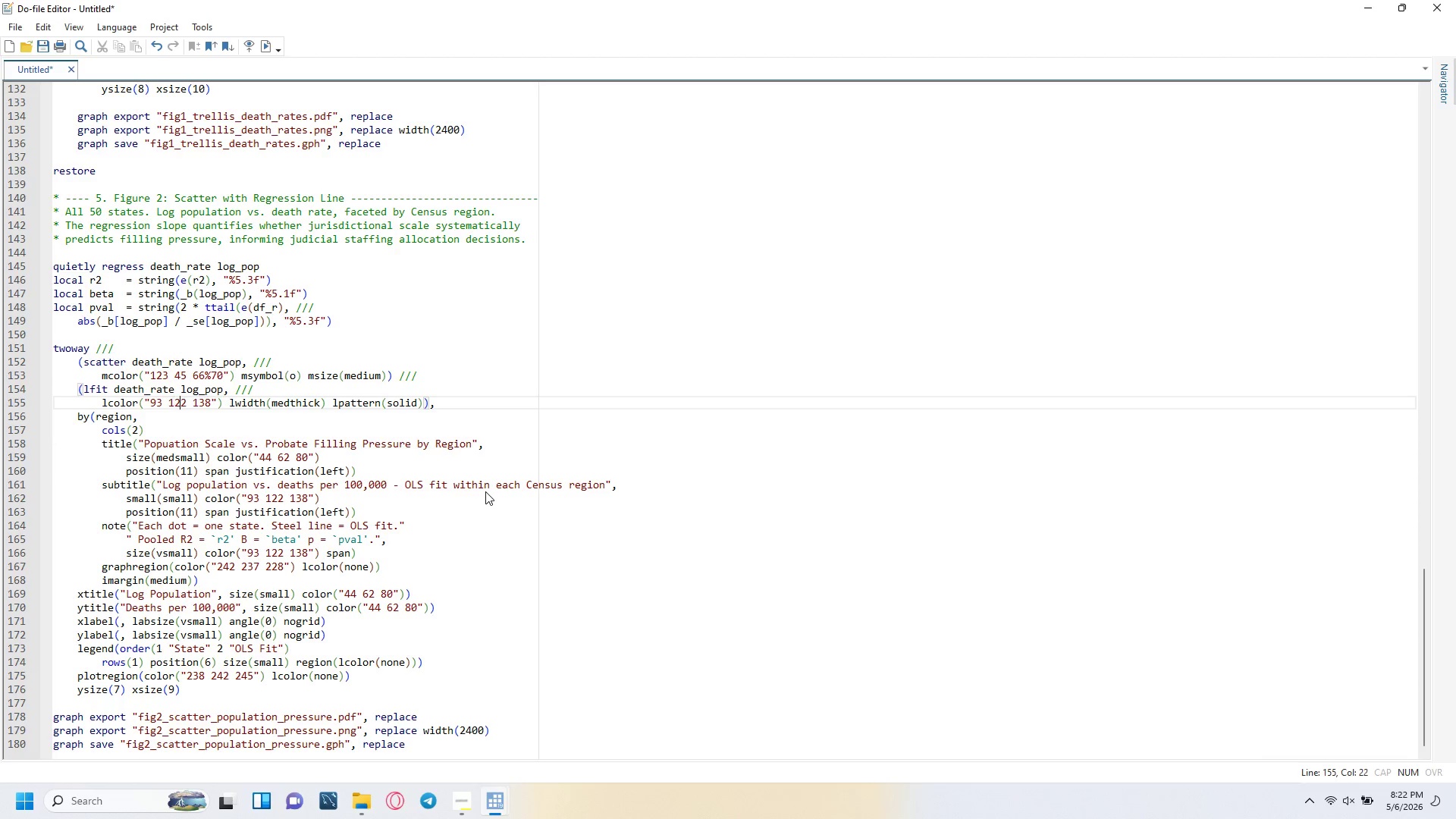 
key(ArrowRight)
 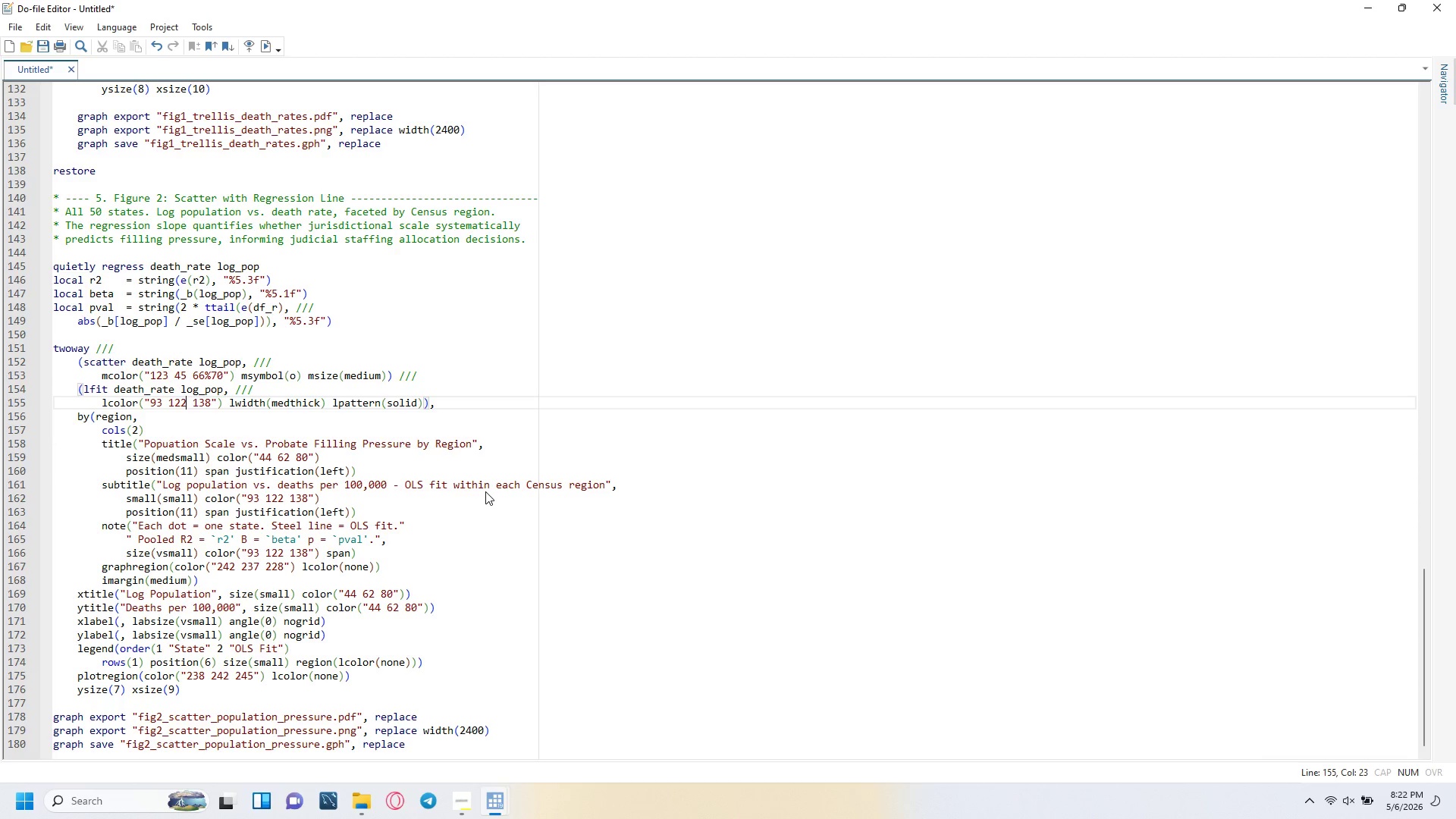 
key(ArrowRight)
 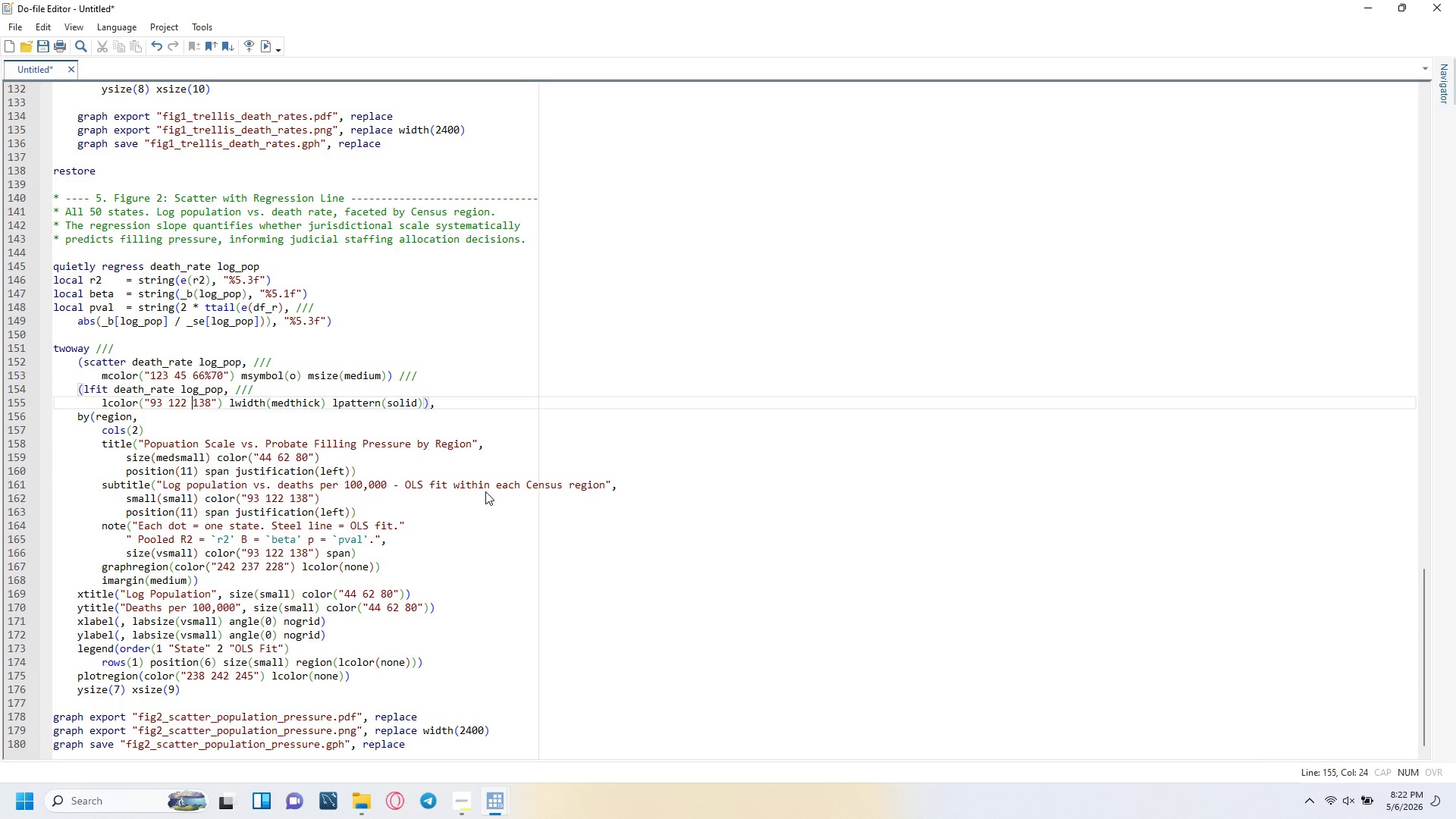 
hold_key(key=ArrowRight, duration=1.51)
 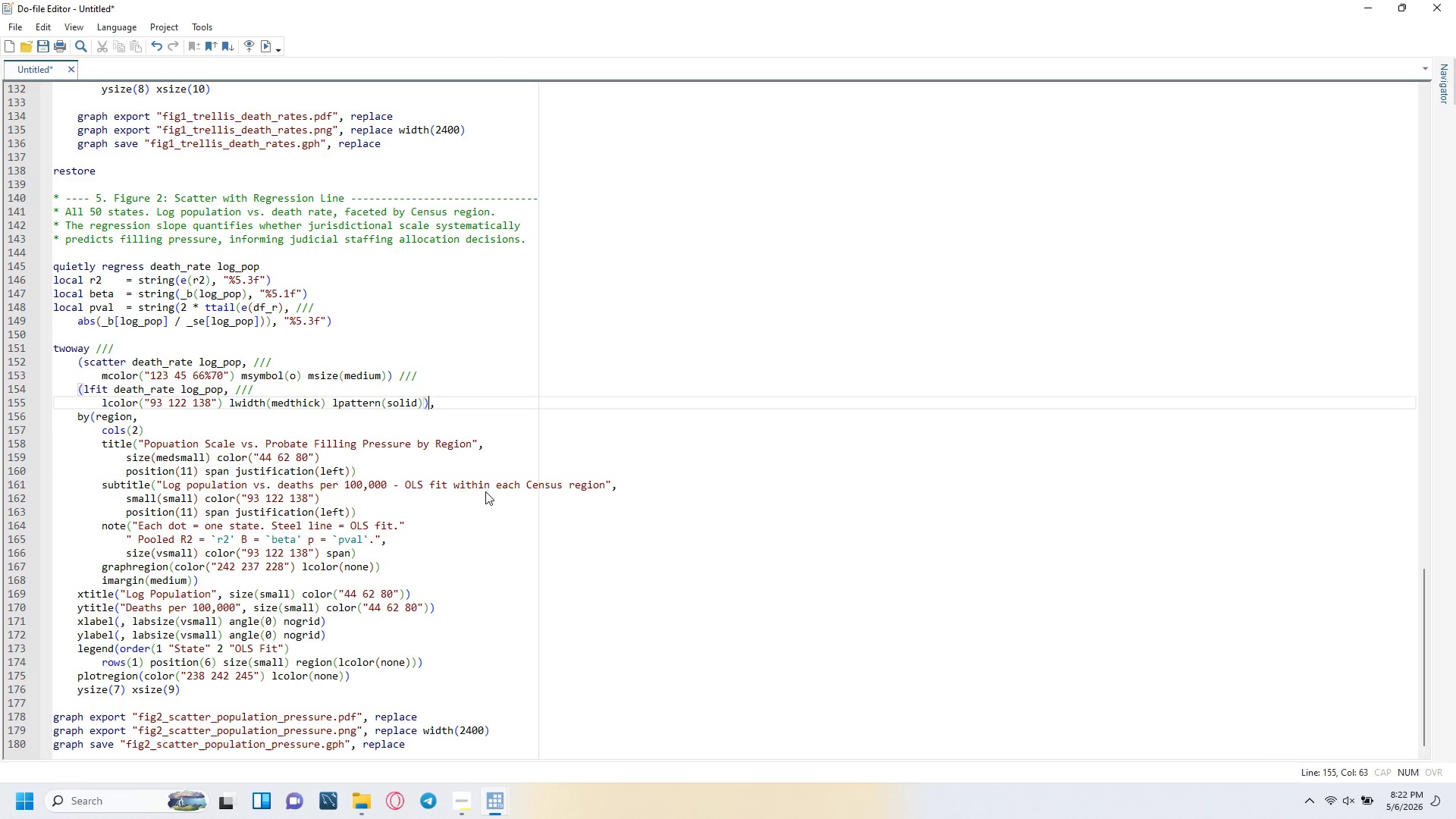 
hold_key(key=ArrowRight, duration=1.5)
 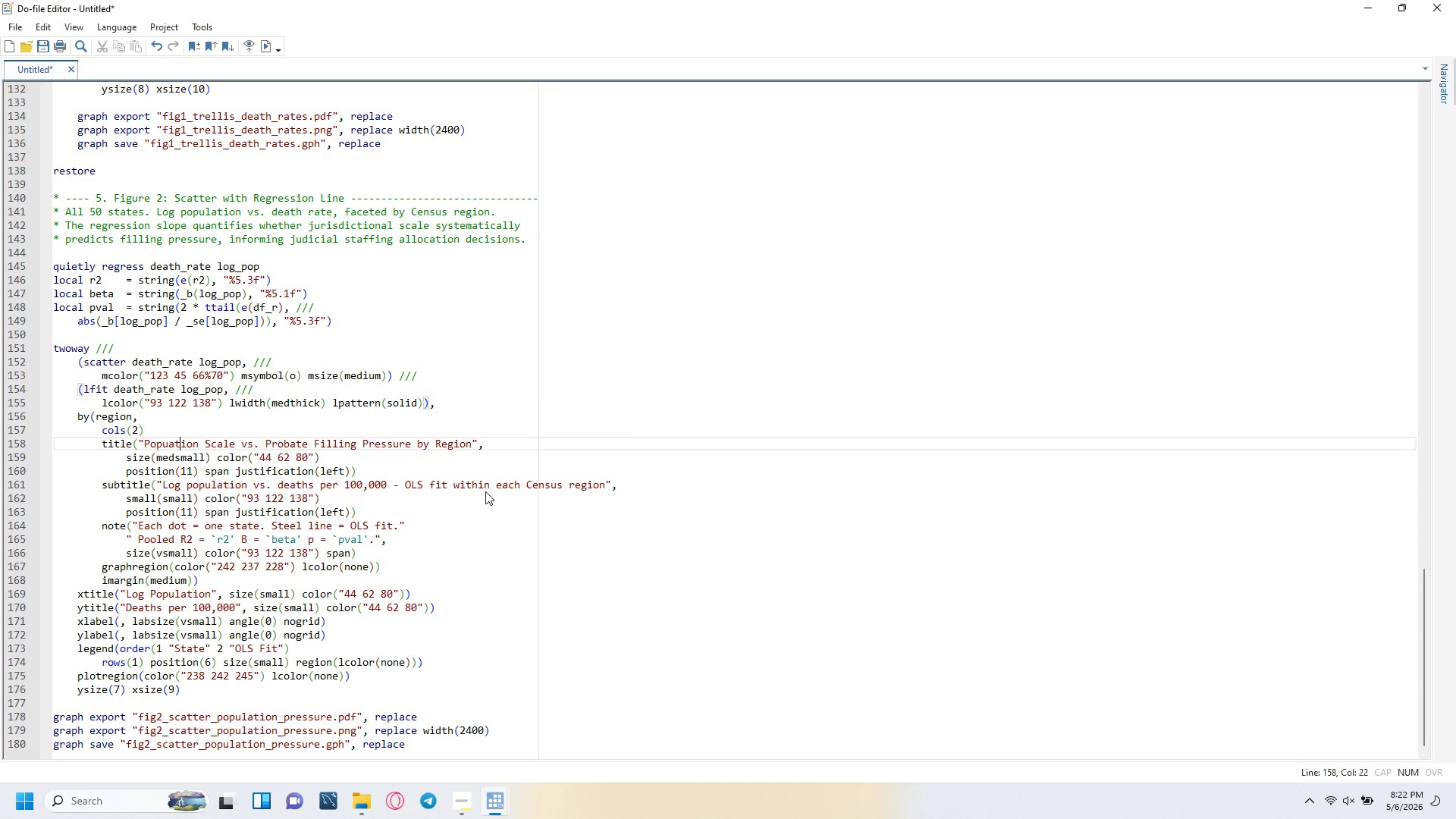 
hold_key(key=ArrowRight, duration=0.94)
 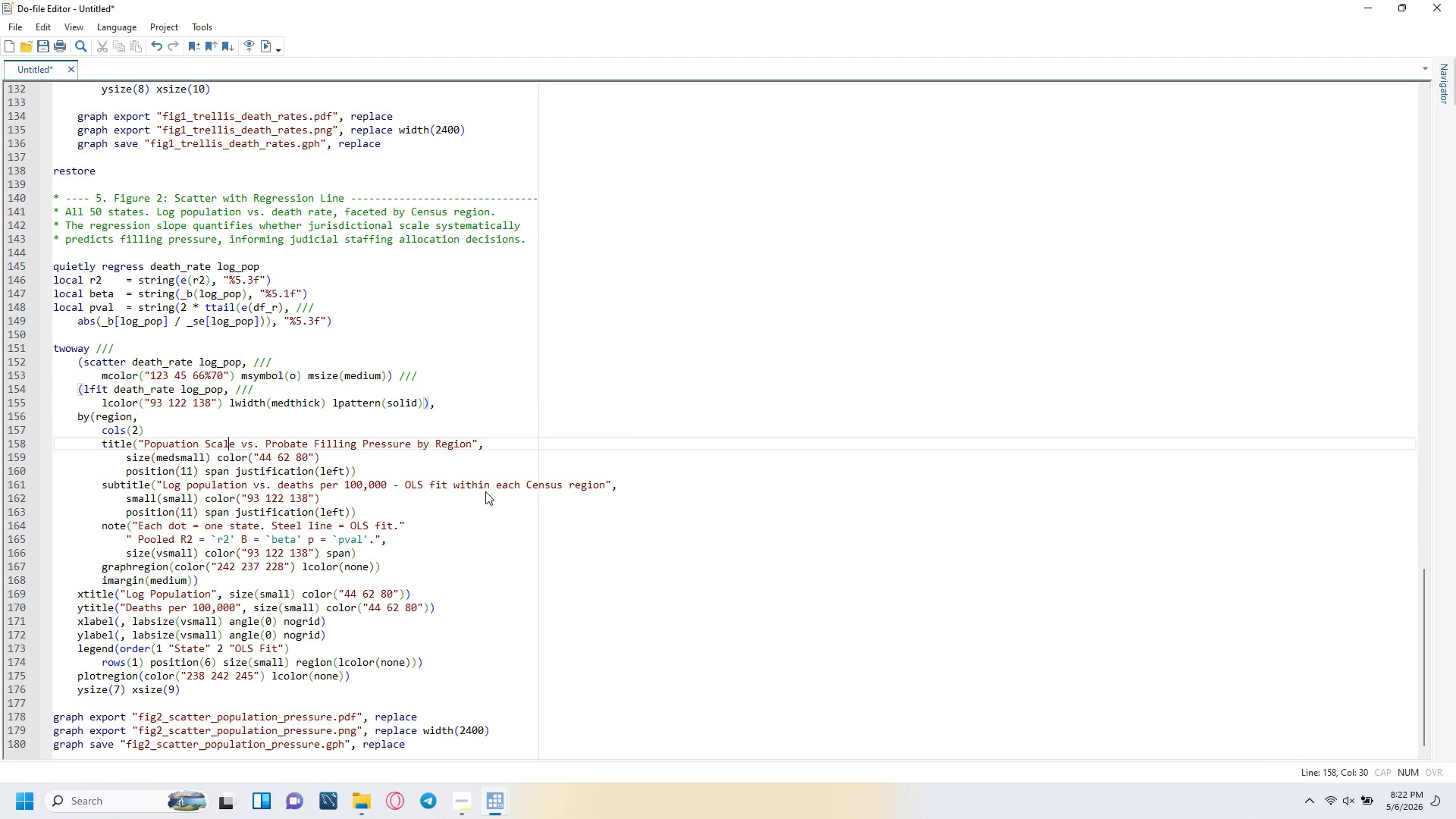 
key(ArrowRight)
 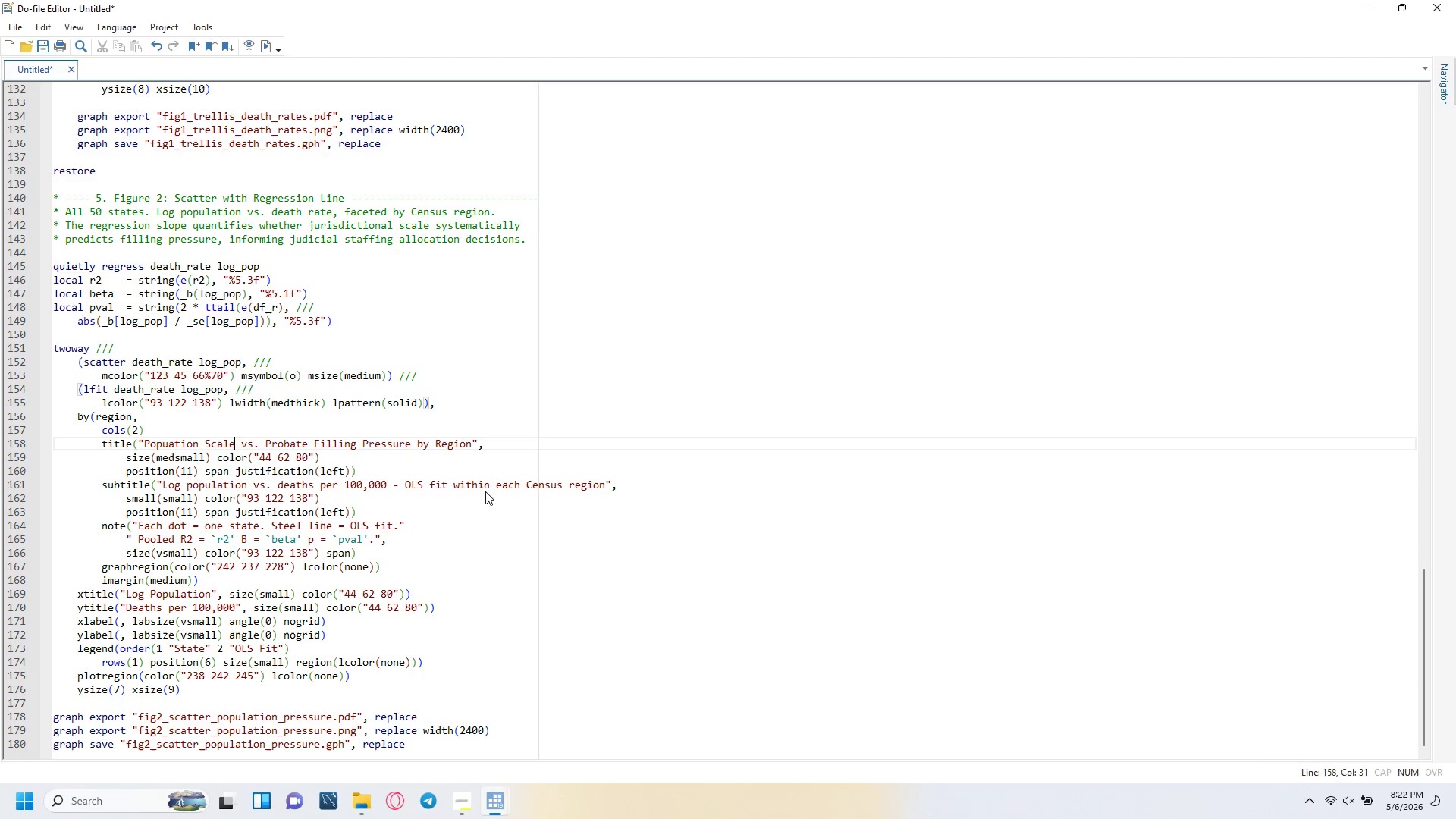 
key(ArrowRight)
 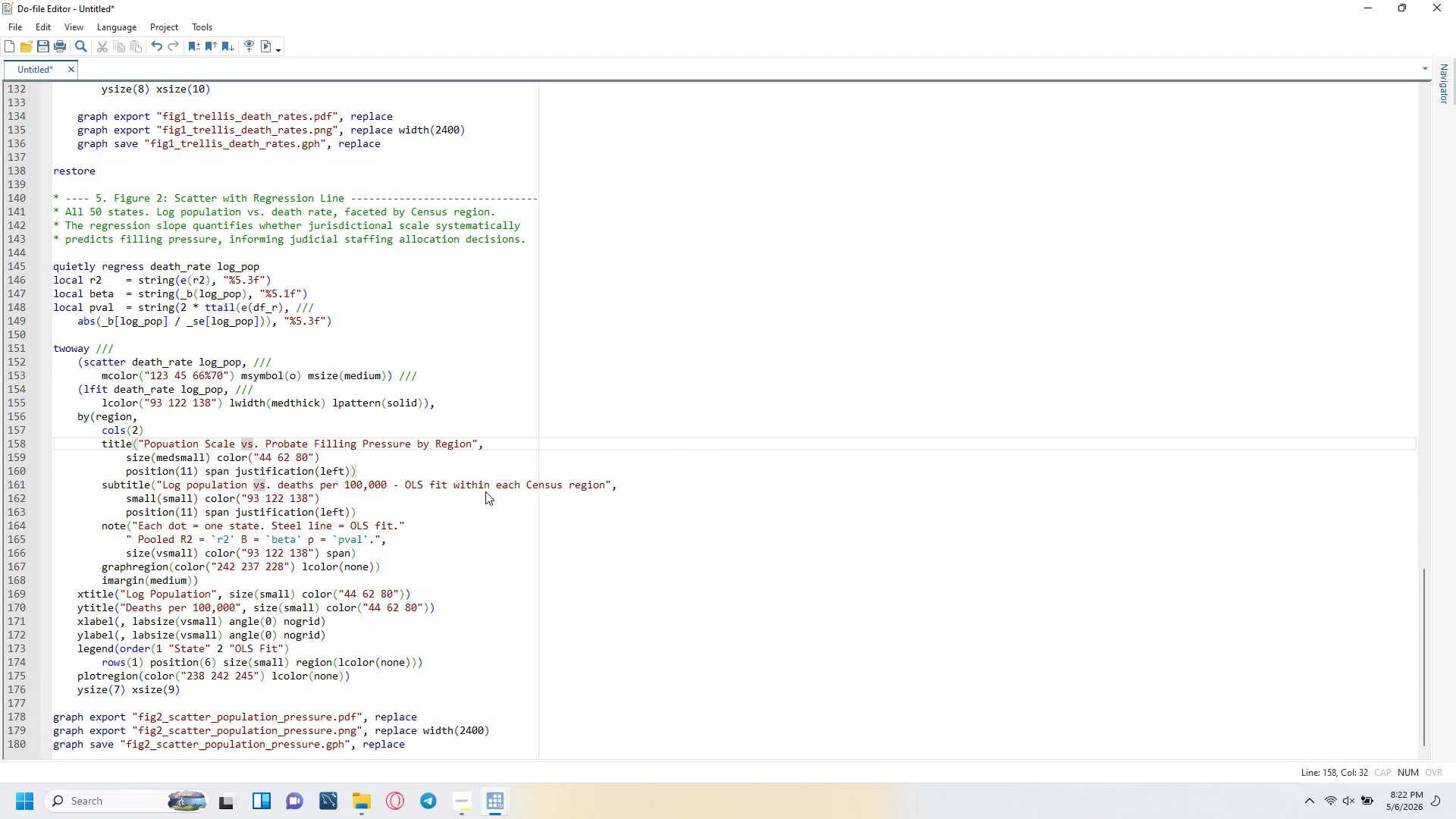 
key(ArrowLeft)
 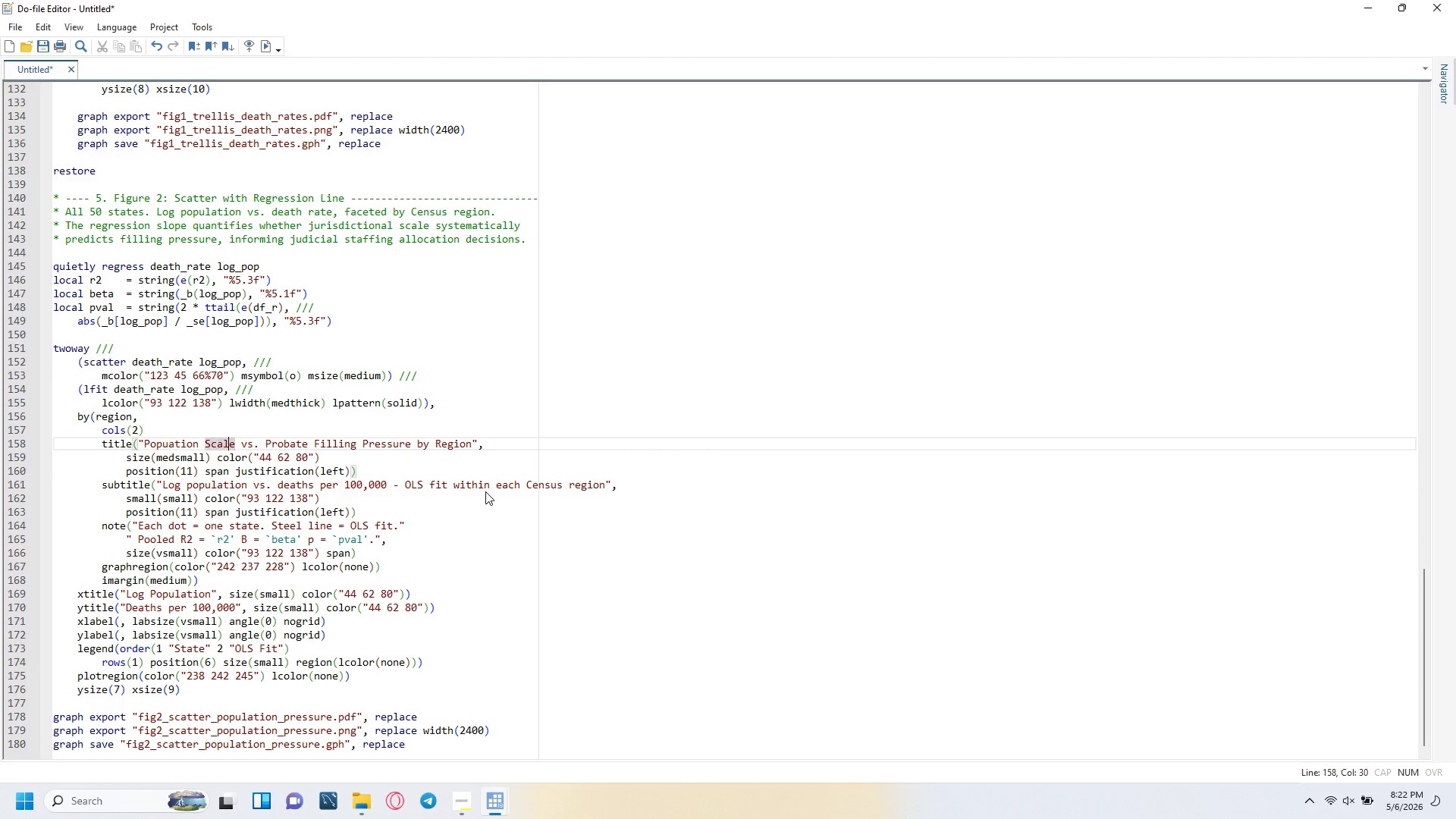 
key(ArrowLeft)
 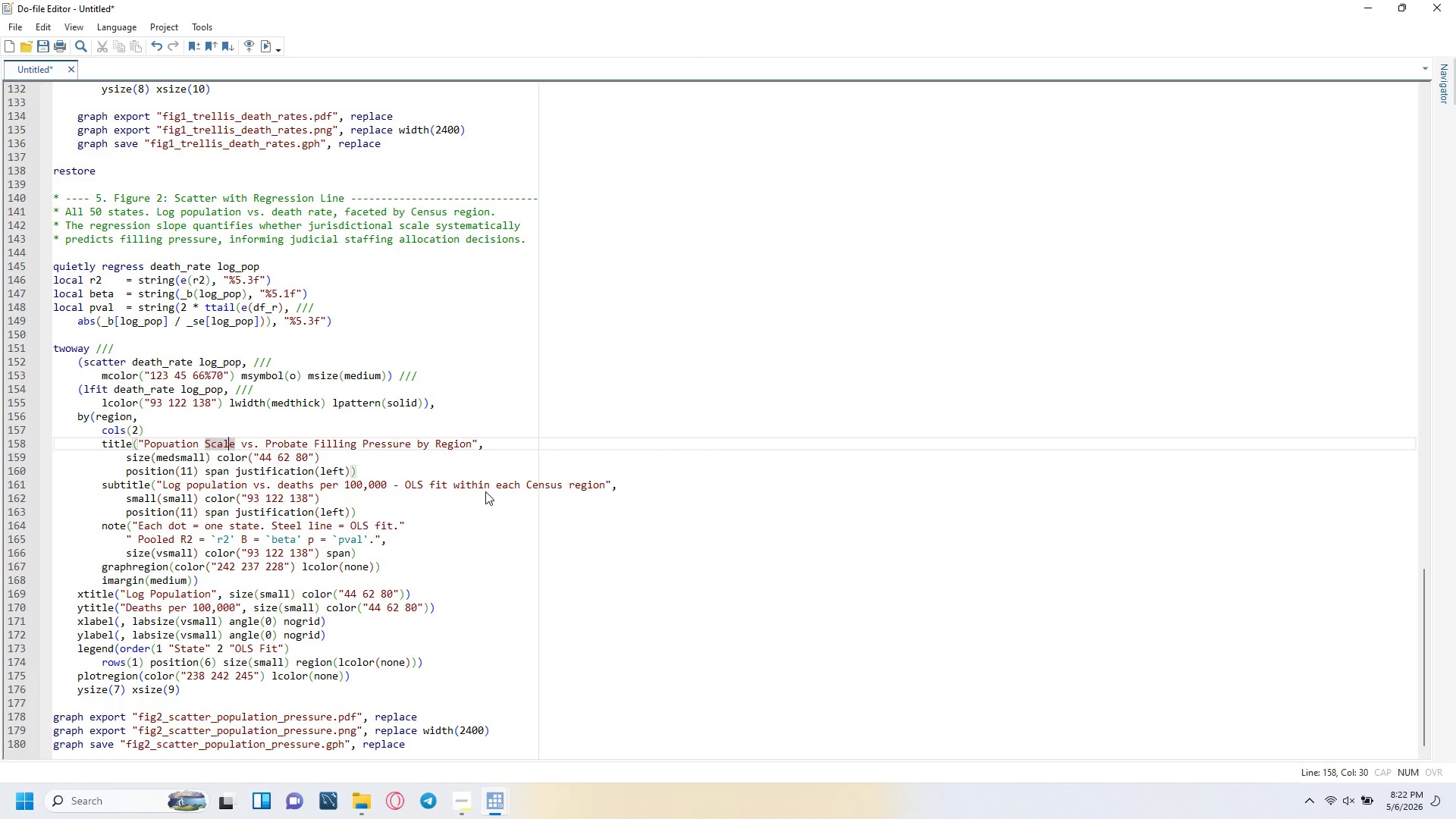 
key(ArrowLeft)
 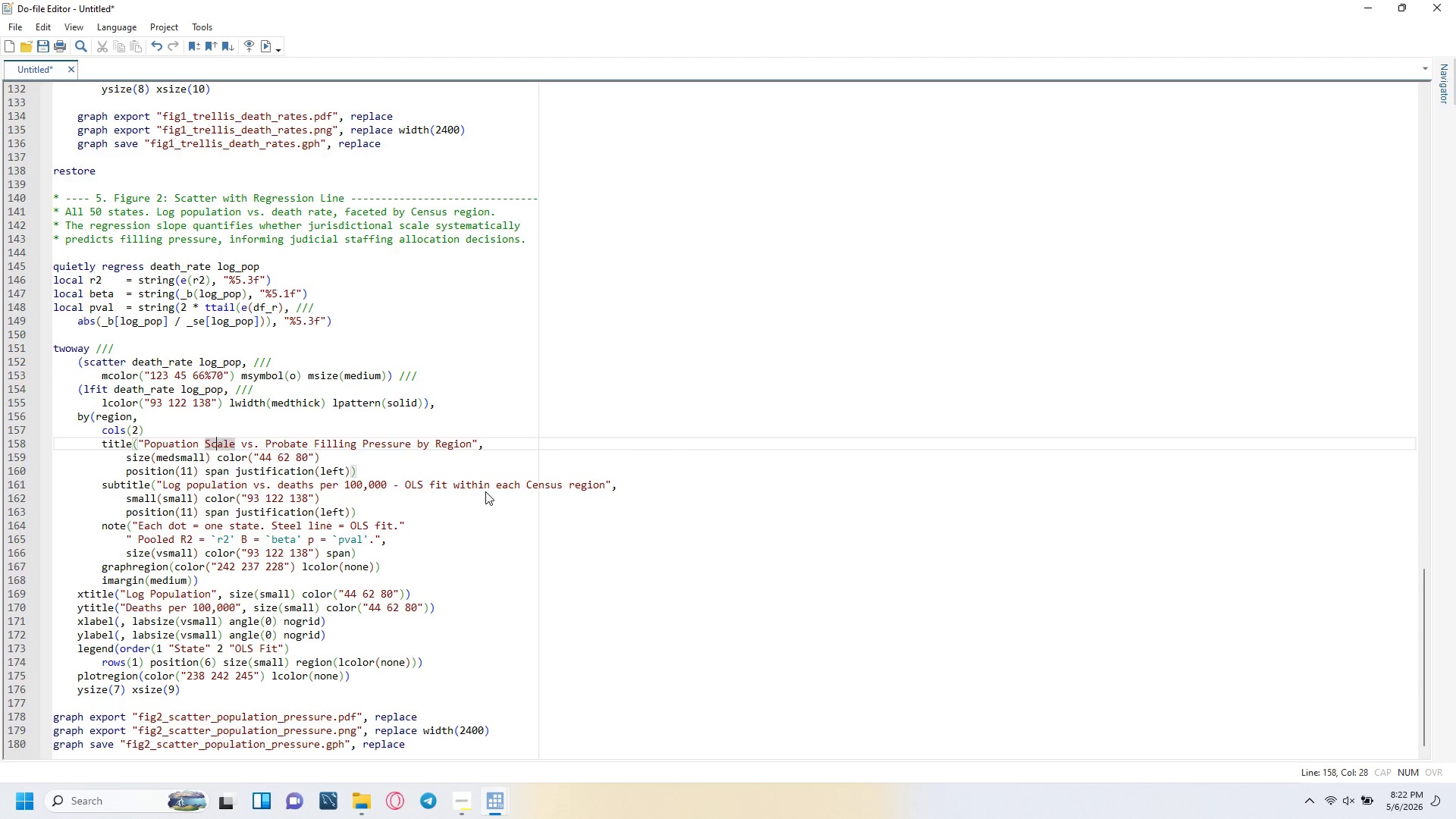 
key(ArrowLeft)
 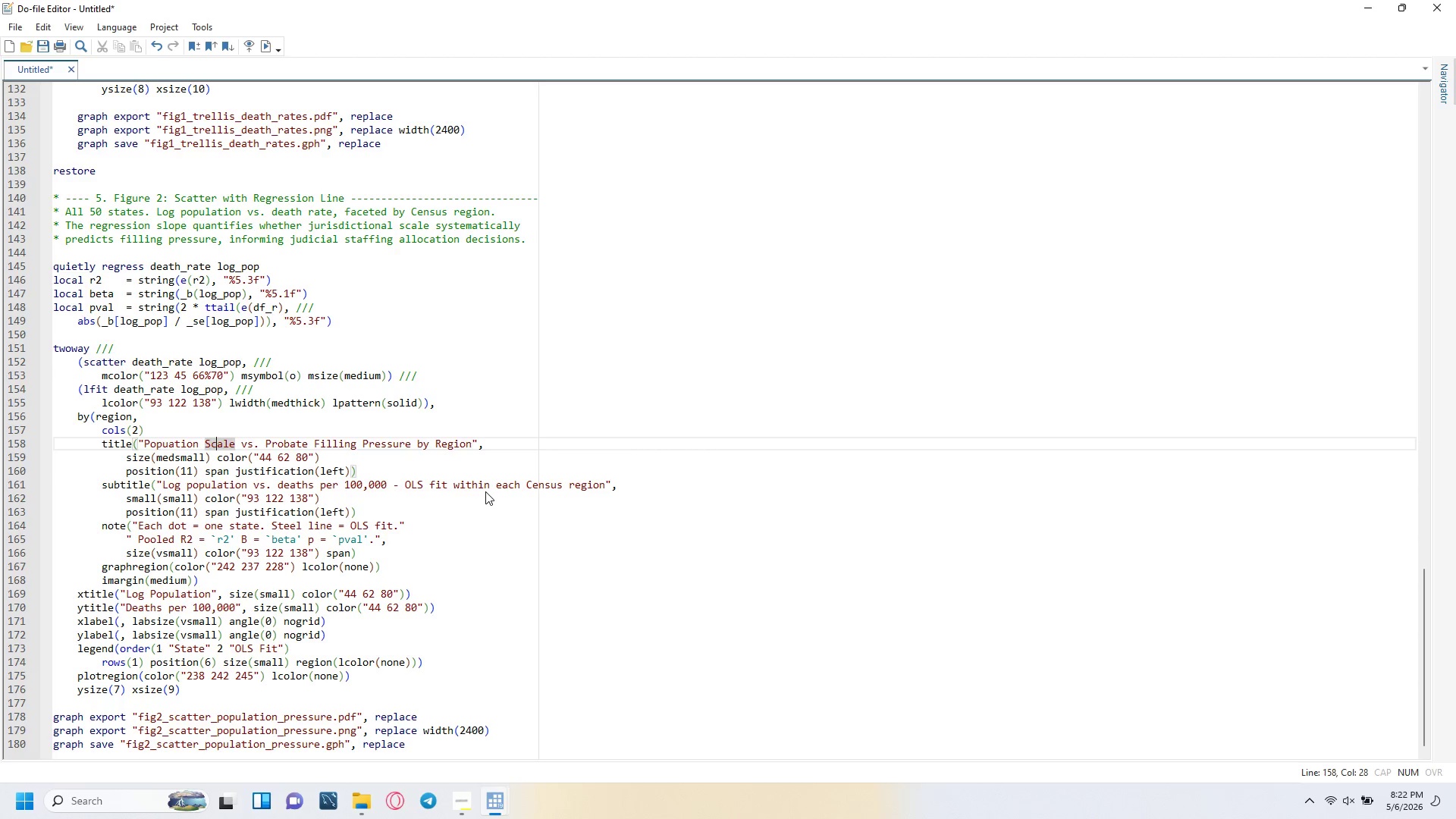 
key(ArrowLeft)
 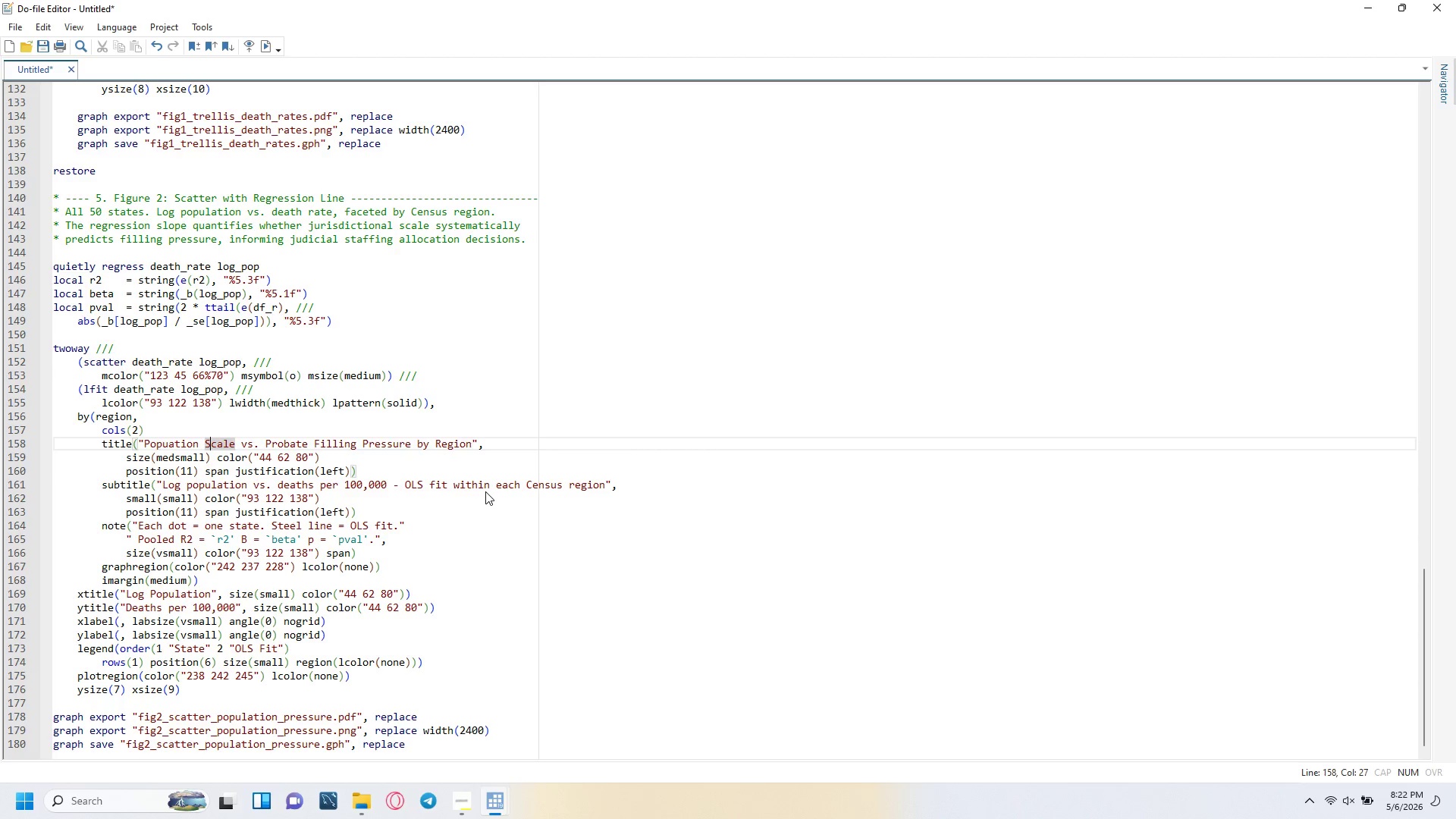 
key(ArrowLeft)
 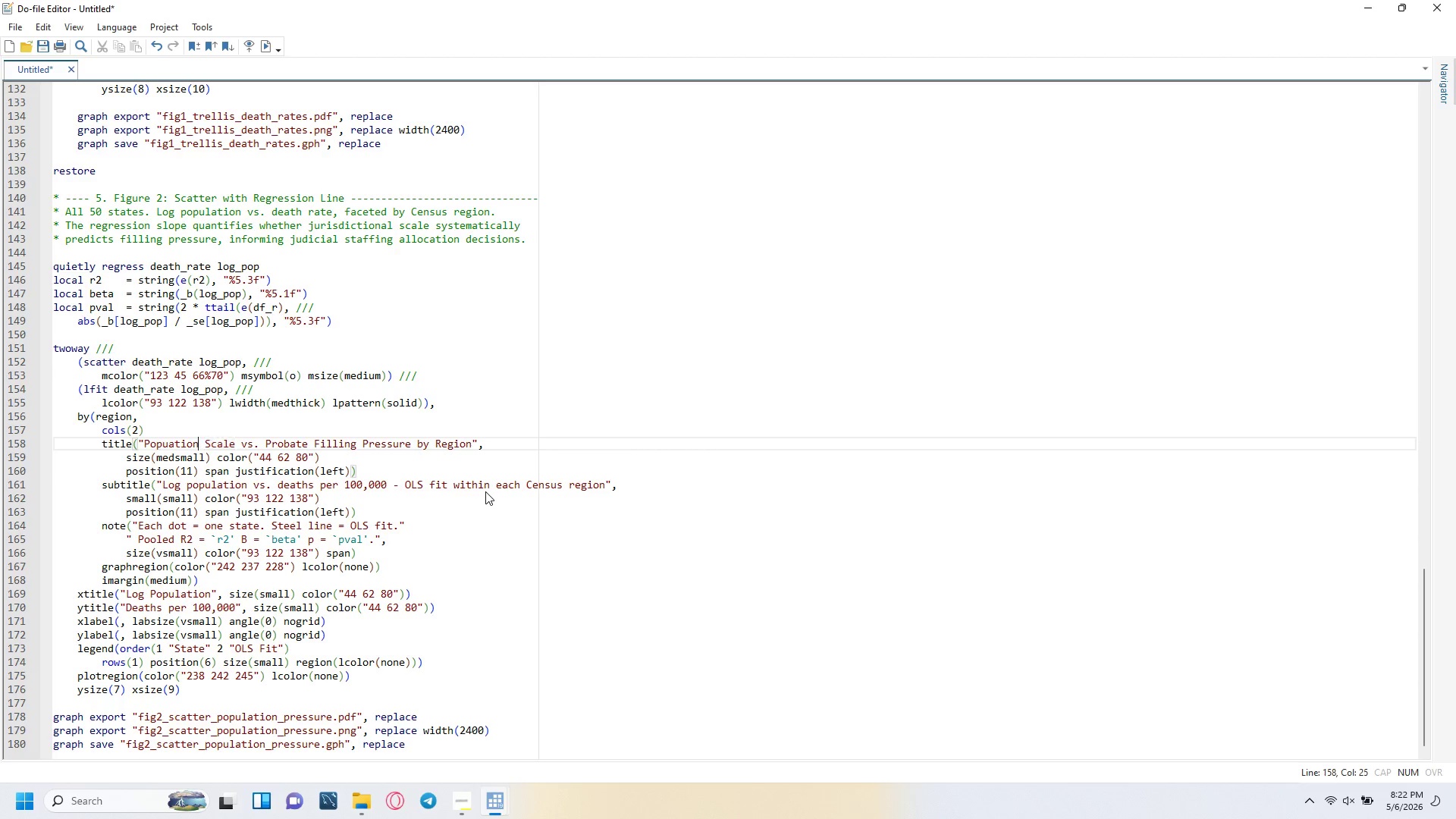 
key(ArrowLeft)
 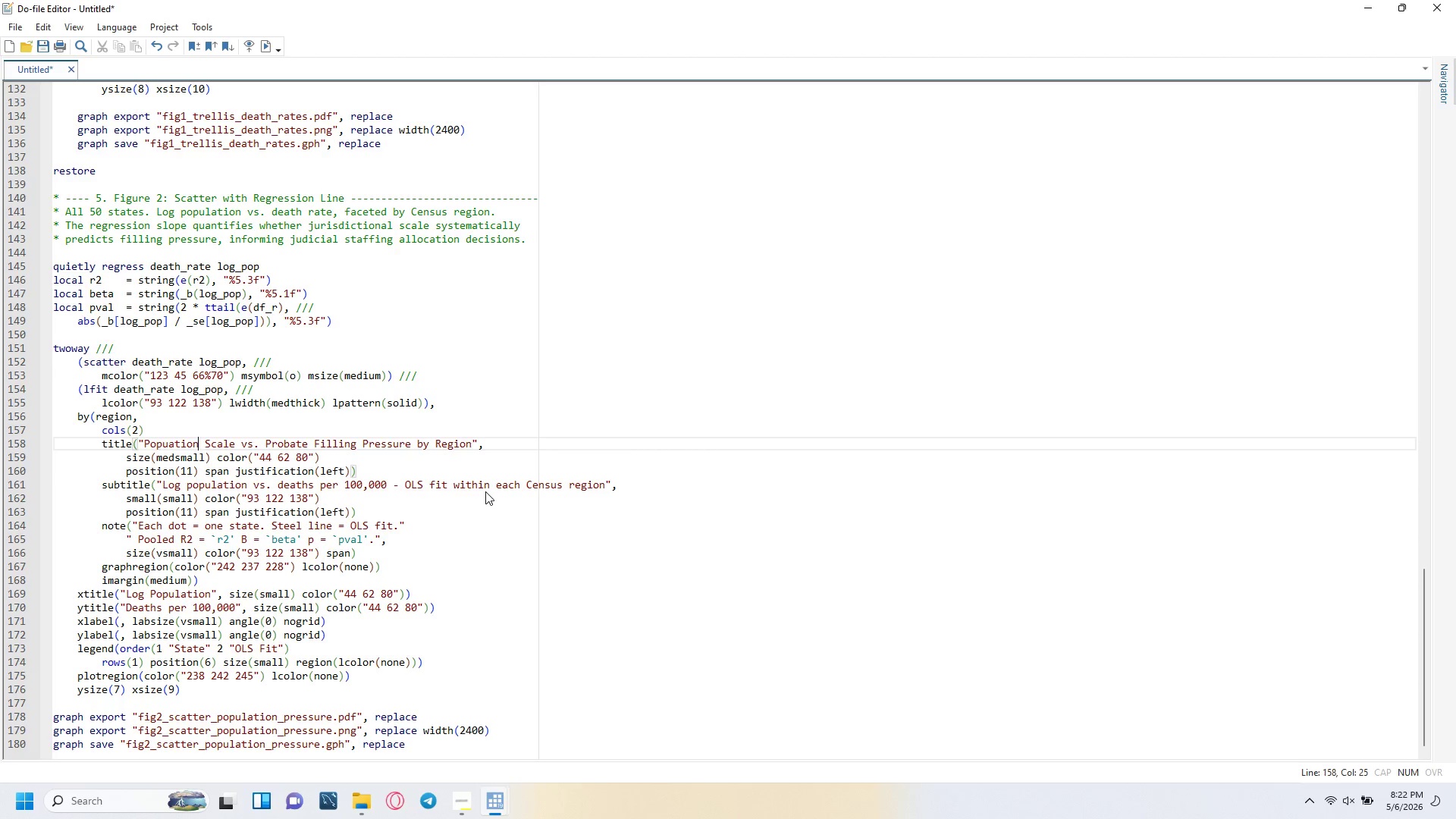 
key(ArrowLeft)
 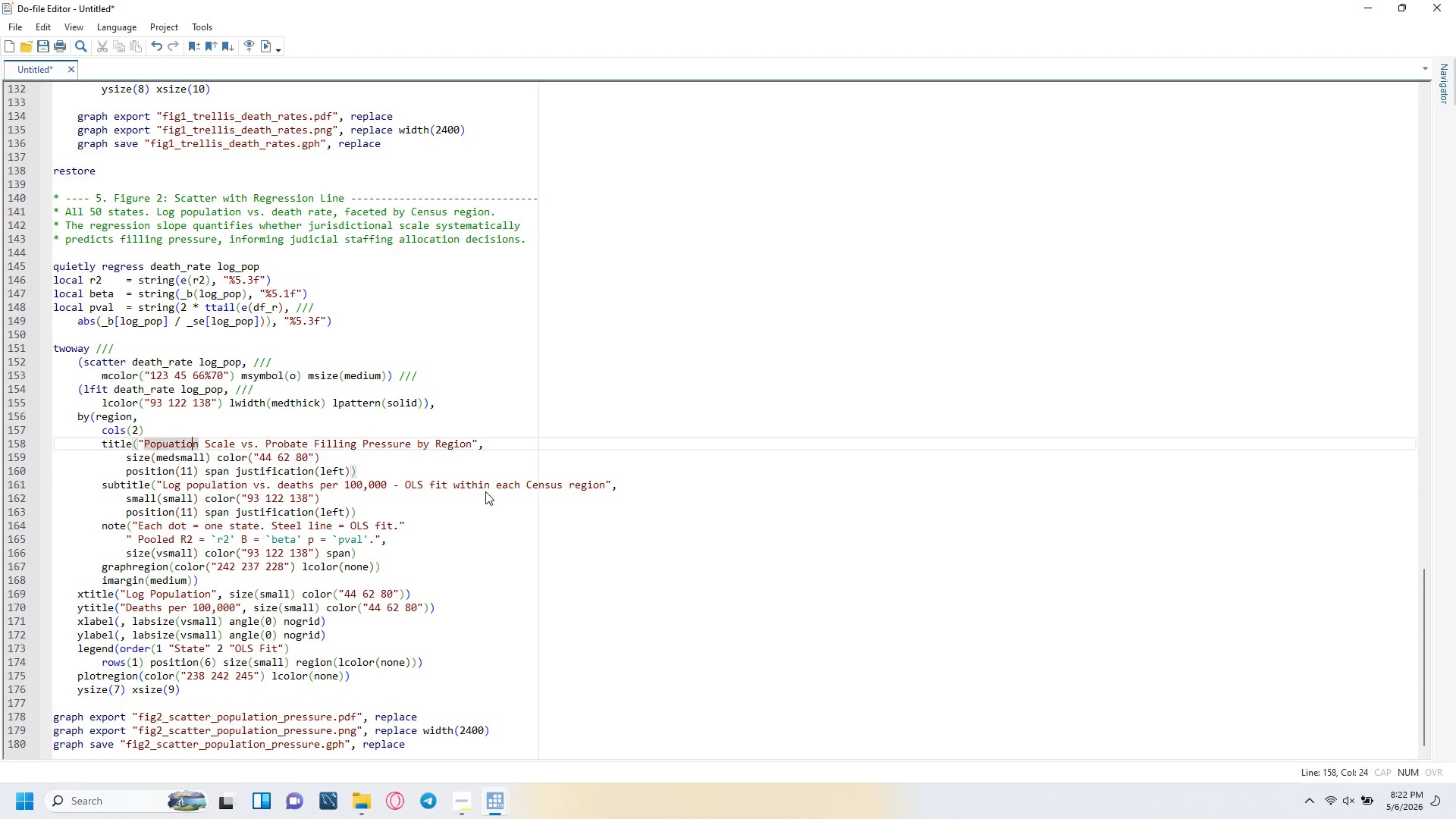 
key(ArrowLeft)
 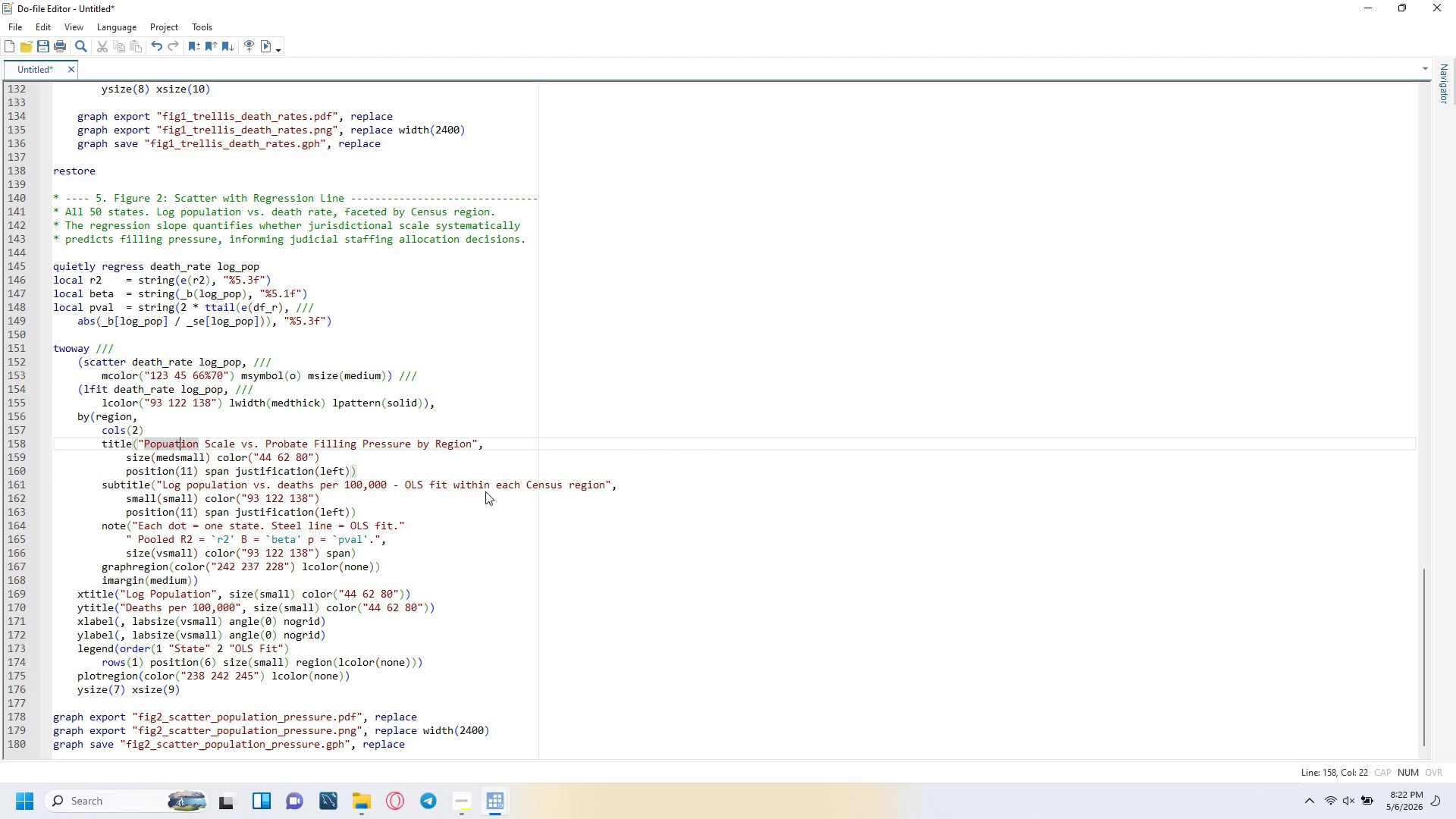 
key(ArrowLeft)
 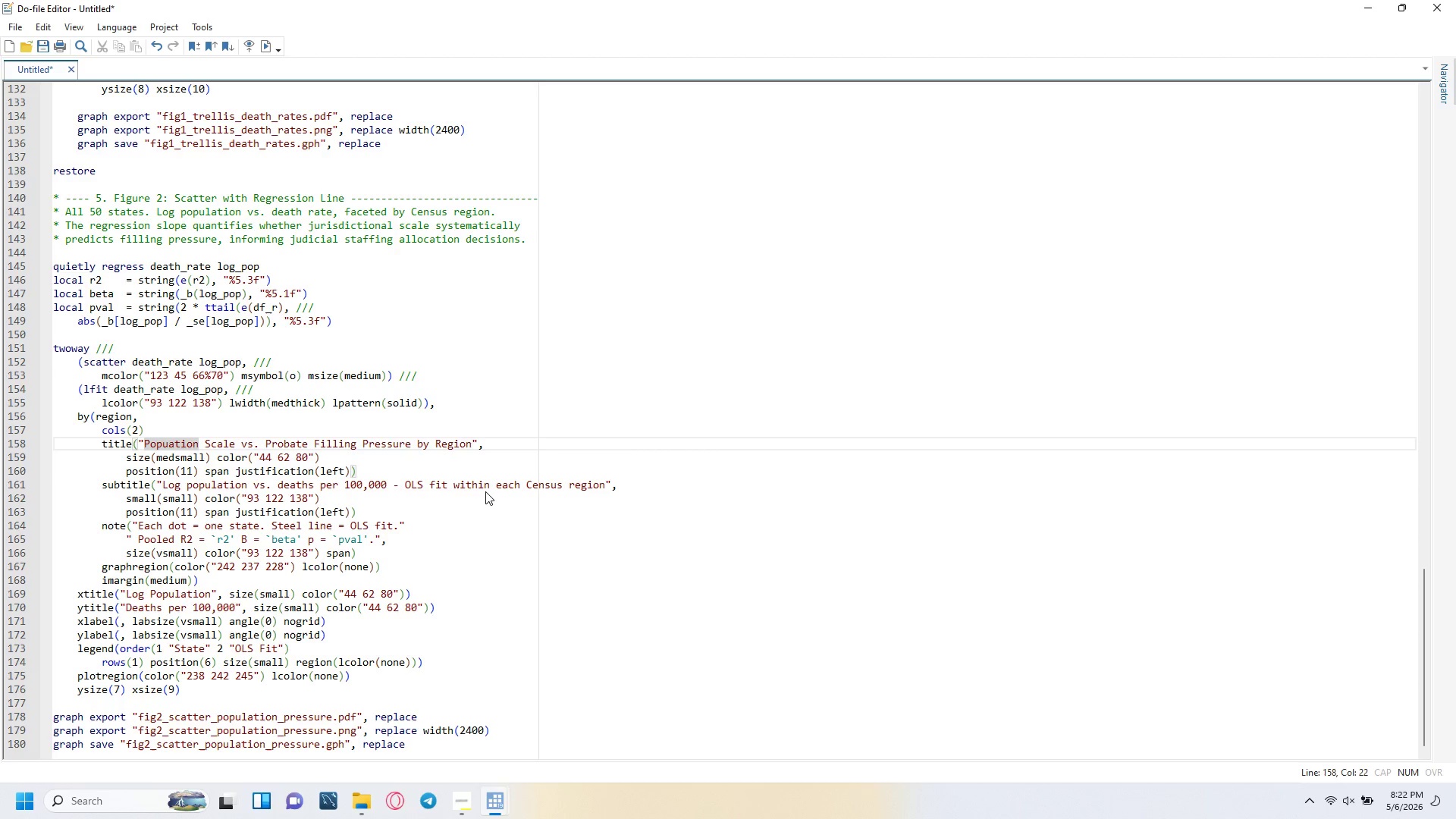 
key(ArrowLeft)
 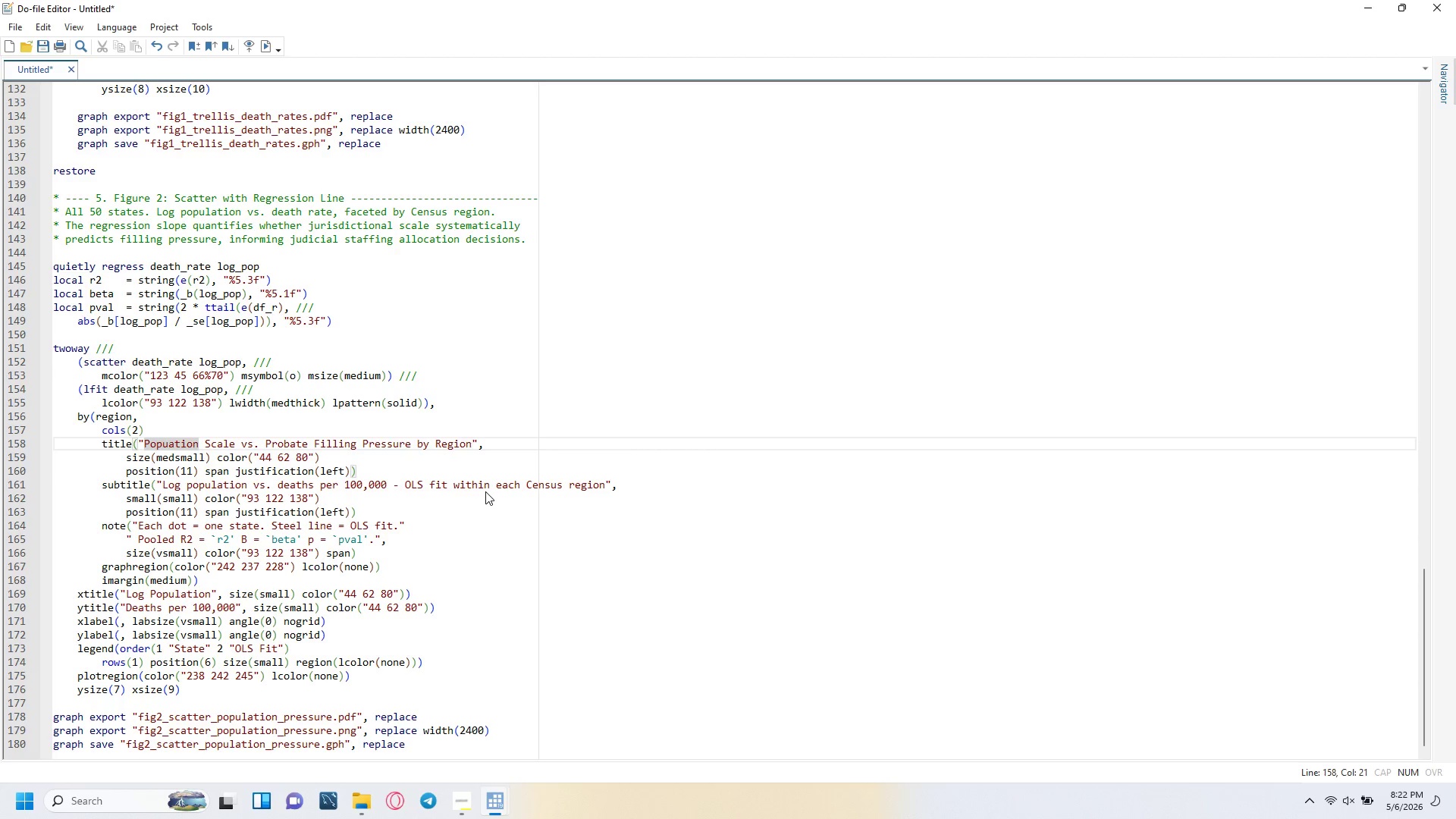 
key(ArrowLeft)
 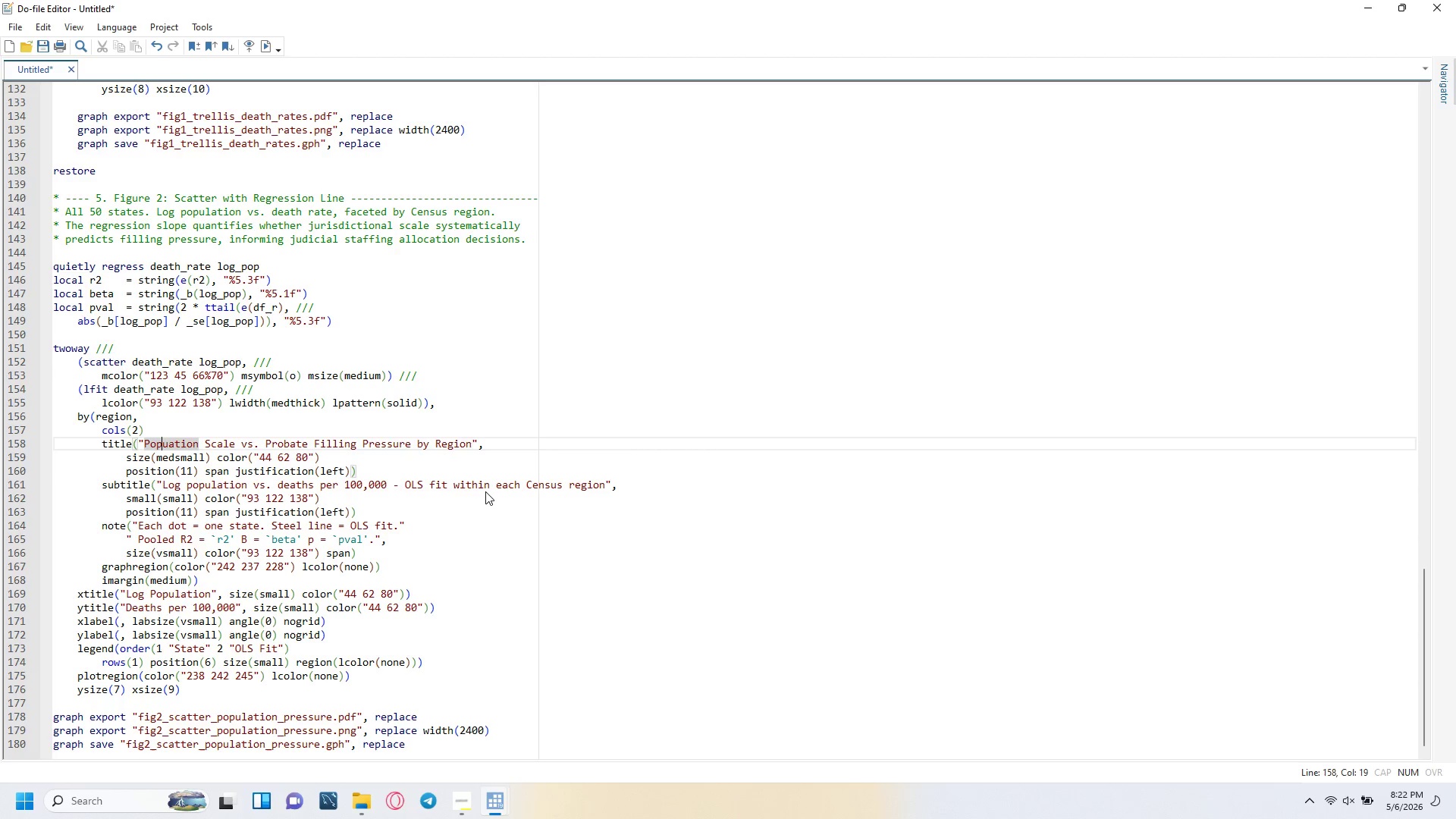 
key(ArrowLeft)
 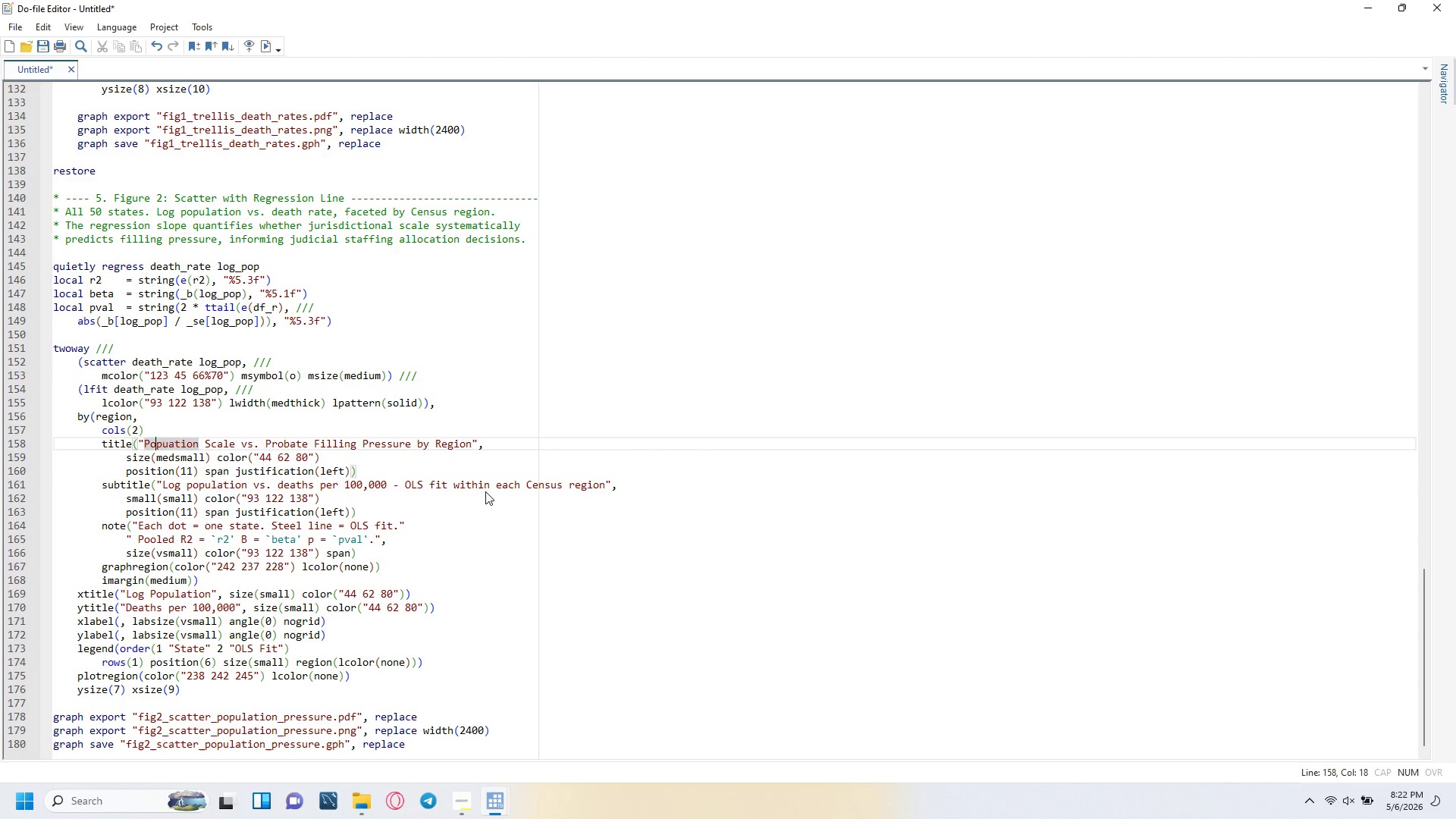 
key(ArrowLeft)
 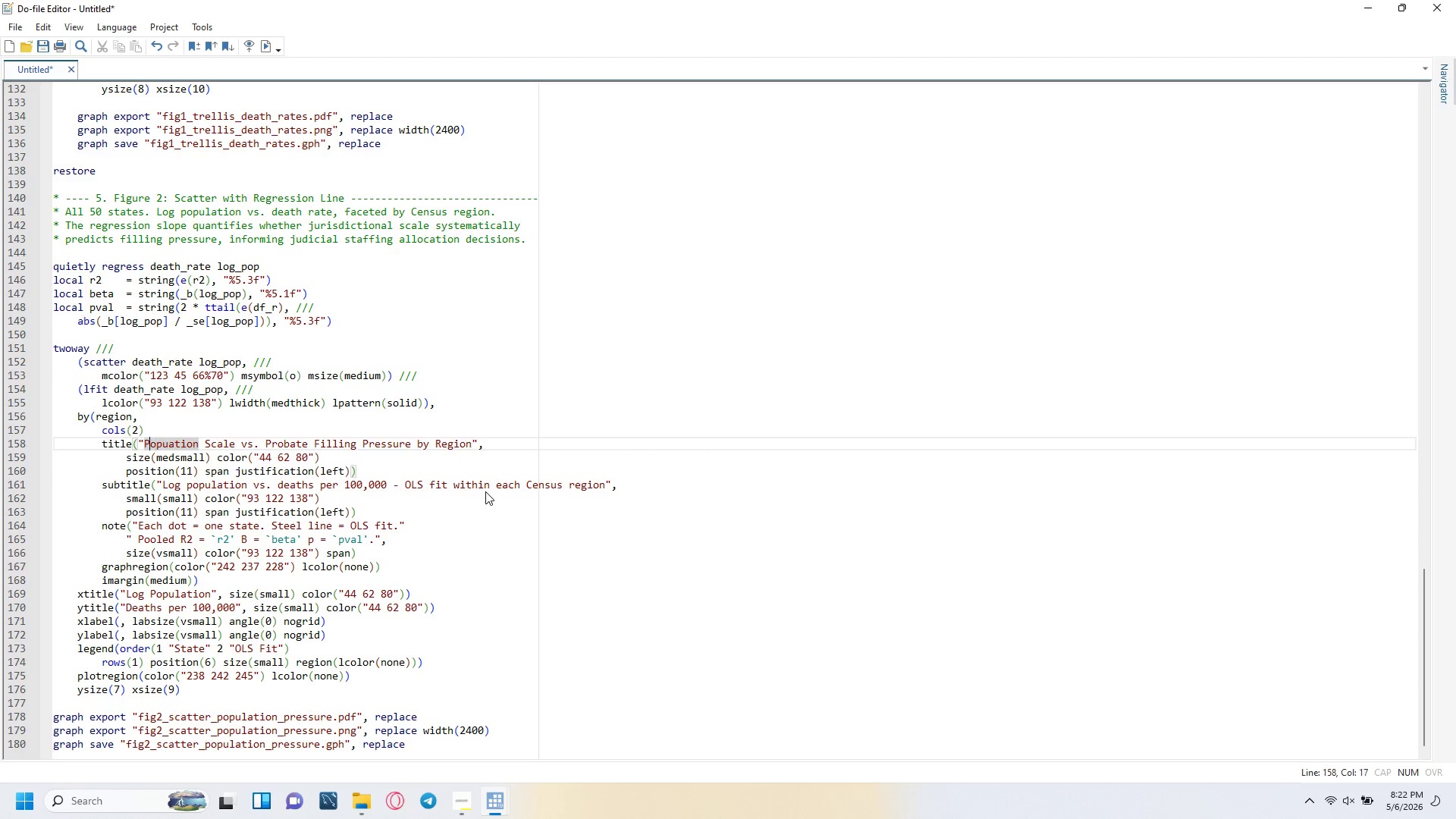 
key(ArrowLeft)
 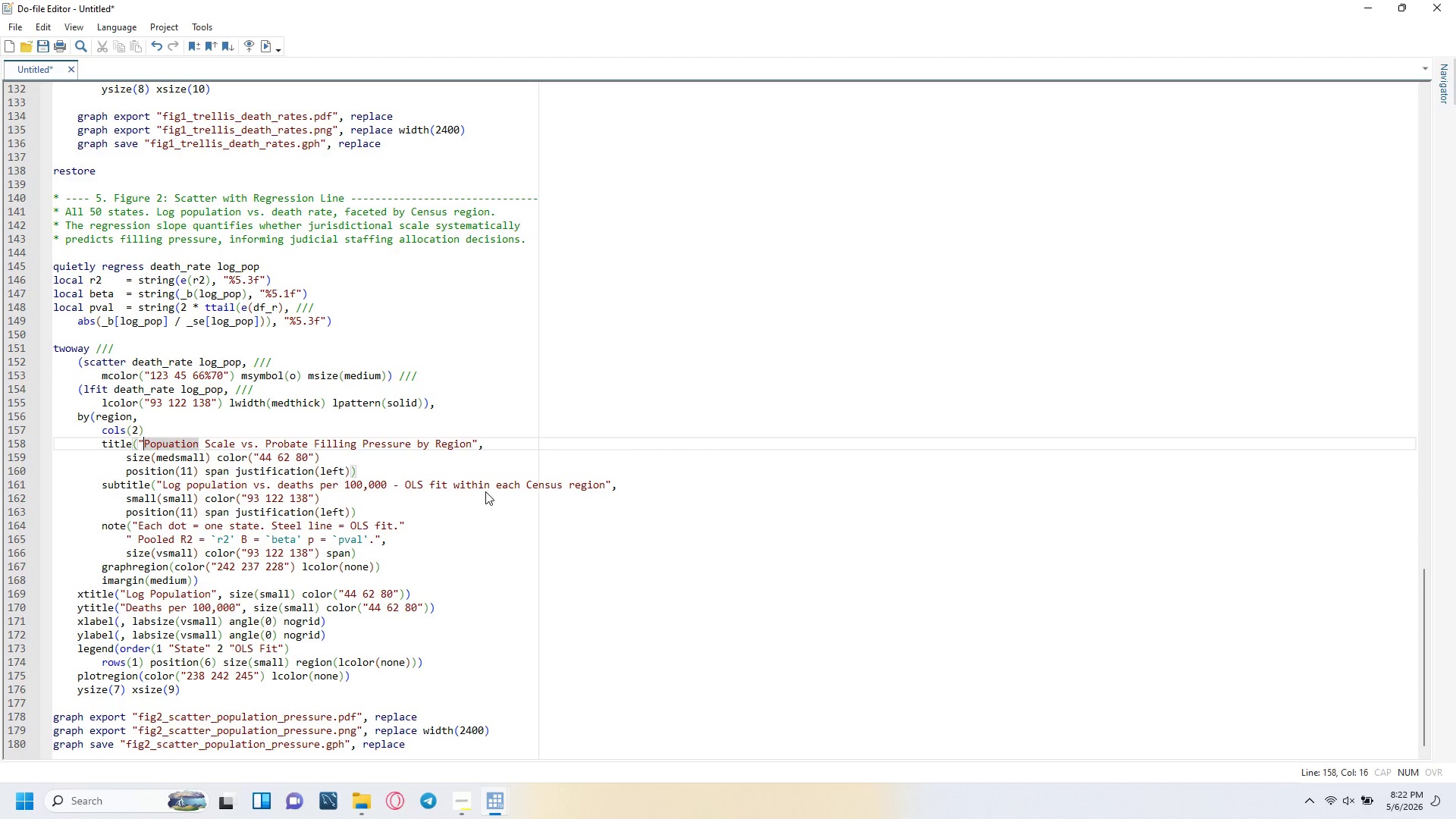 
key(ArrowLeft)
 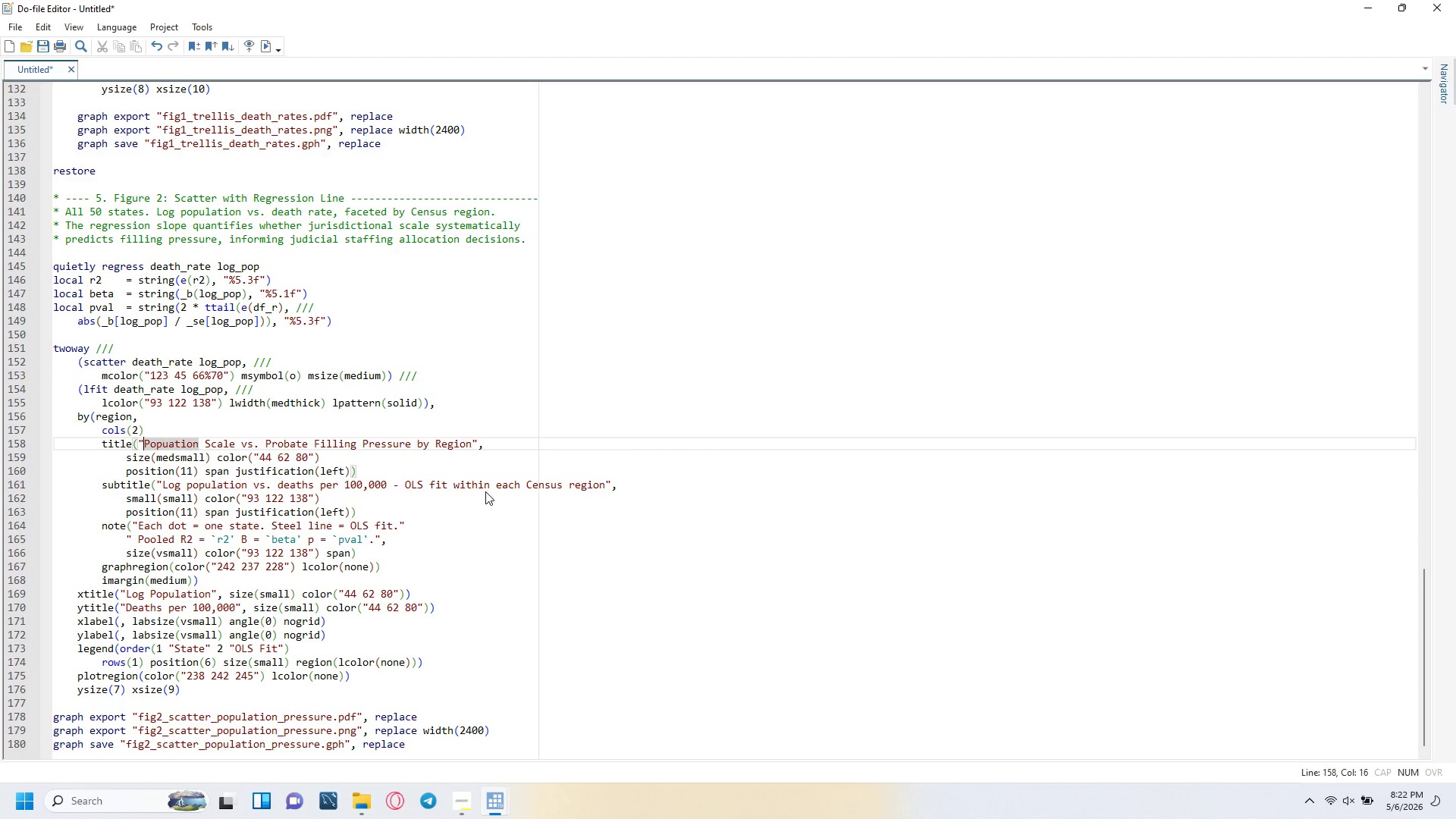 
key(ArrowLeft)
 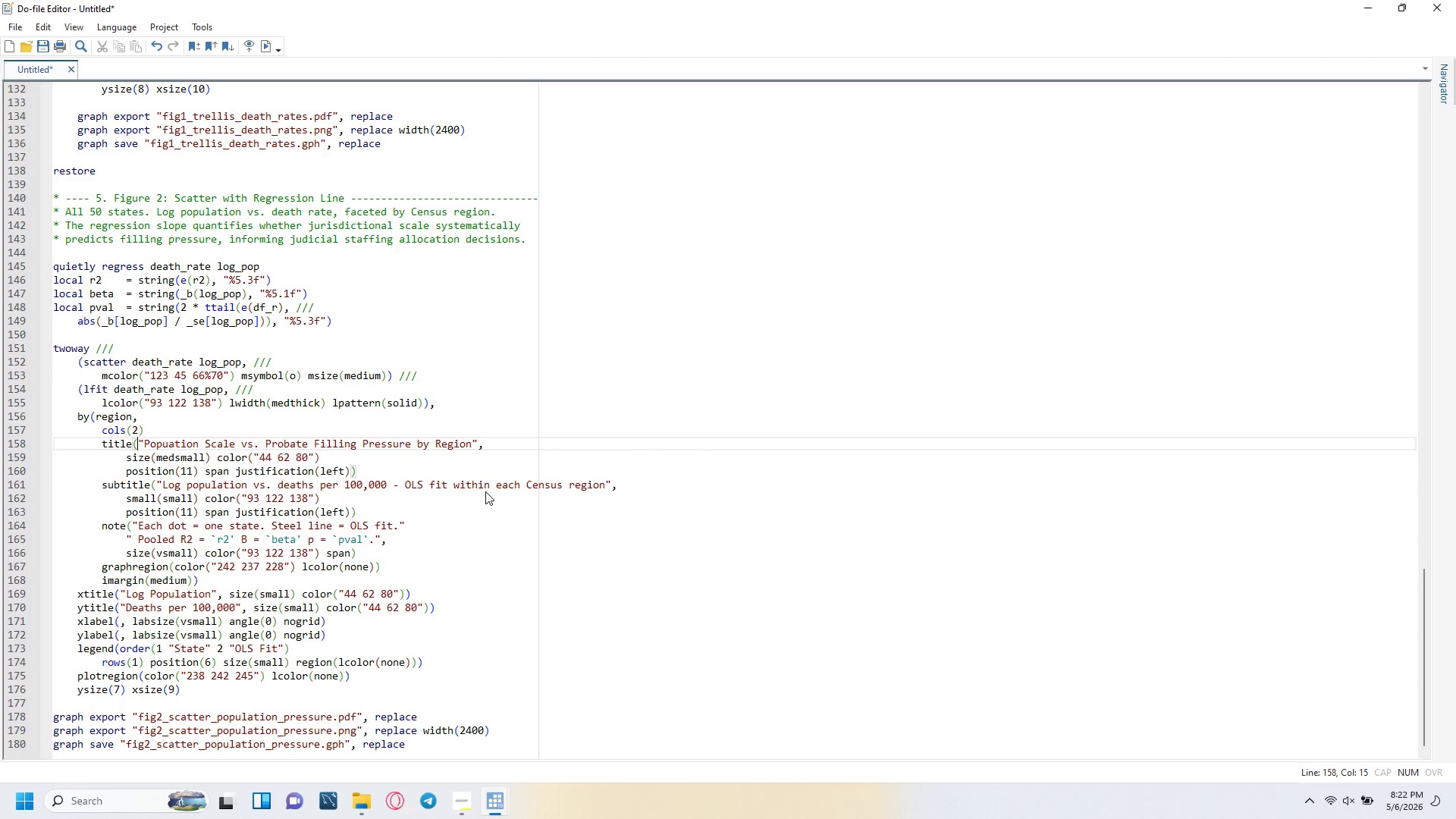 
key(ArrowLeft)
 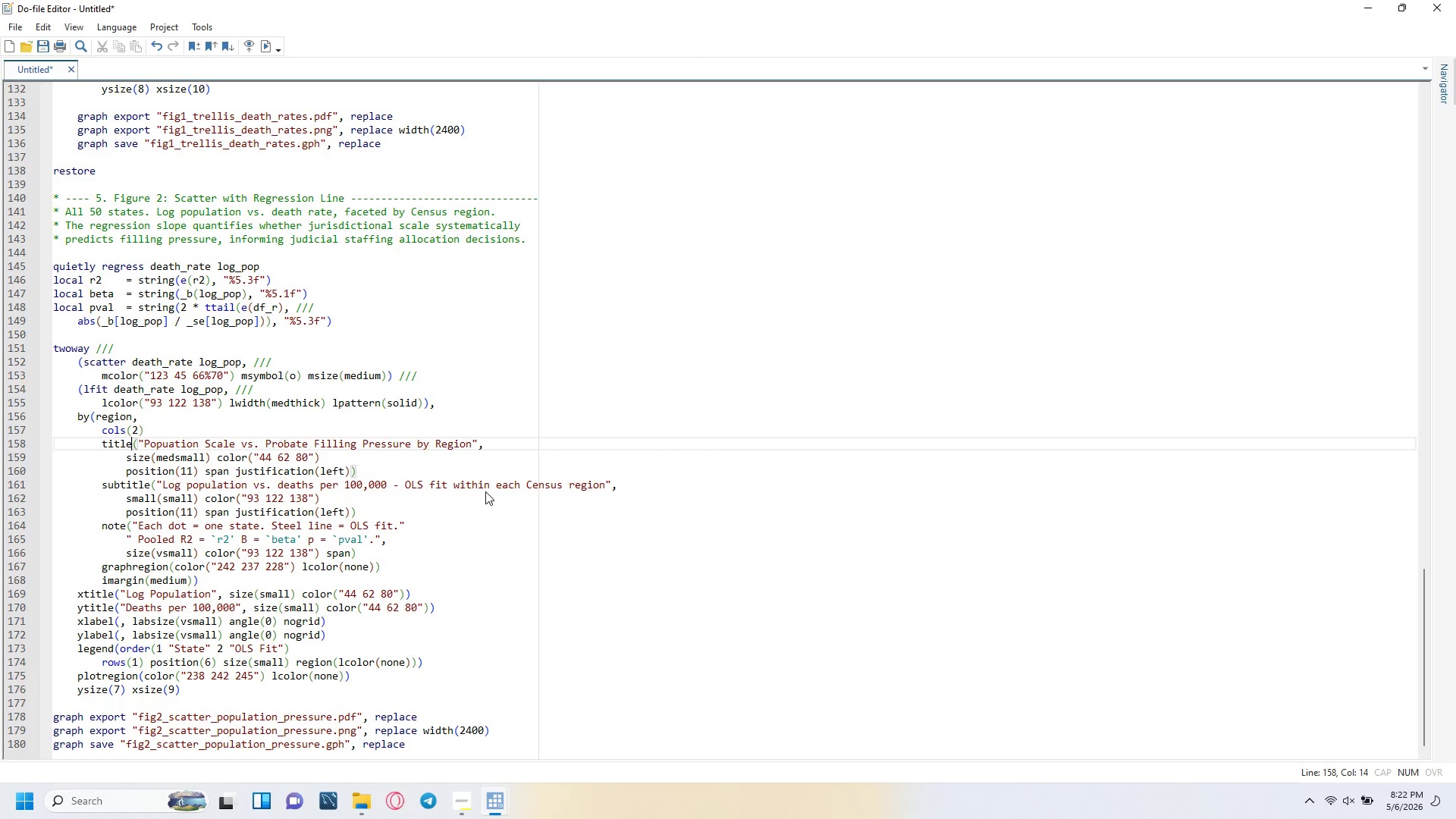 
key(ArrowLeft)
 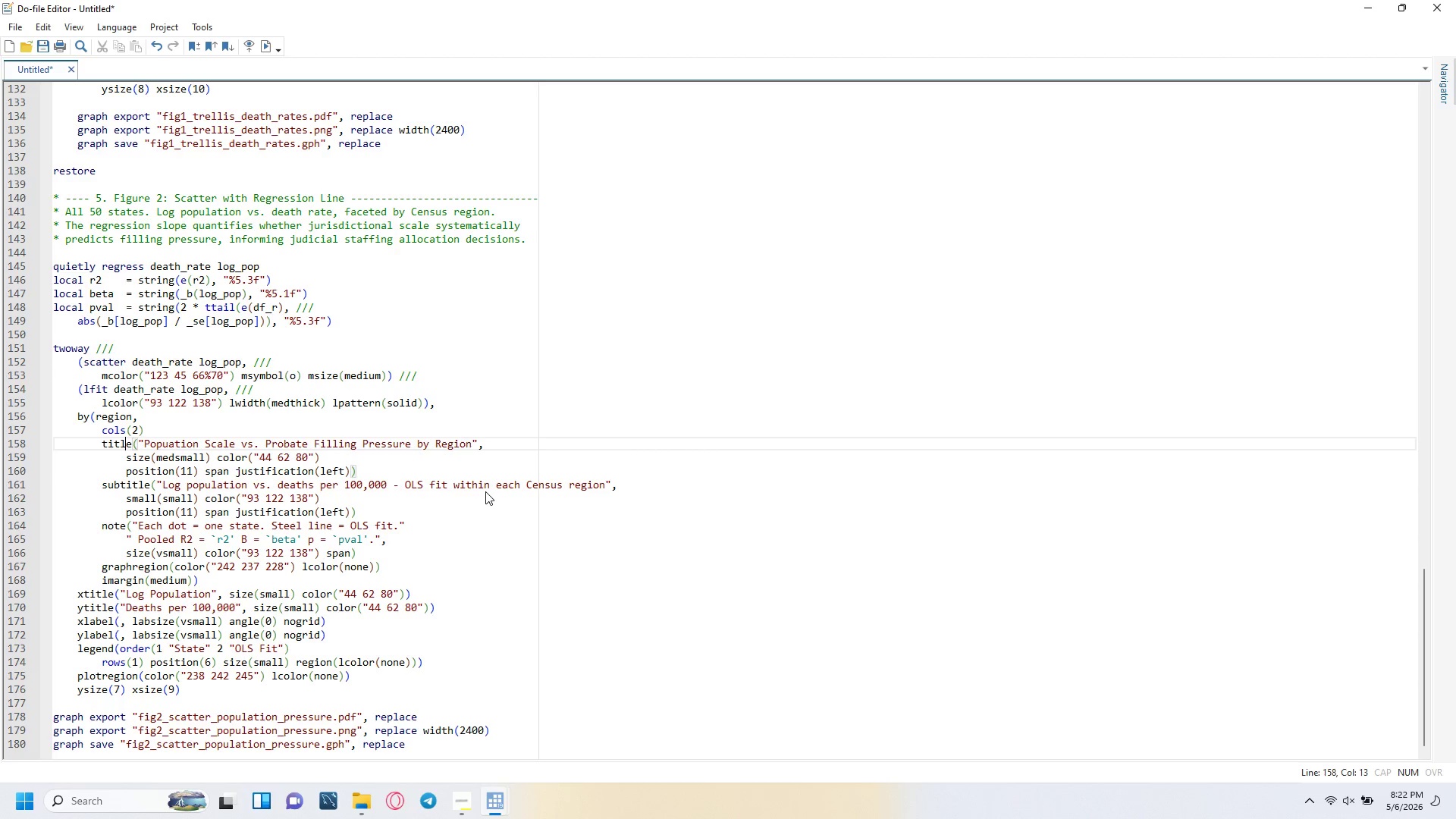 
key(ArrowLeft)
 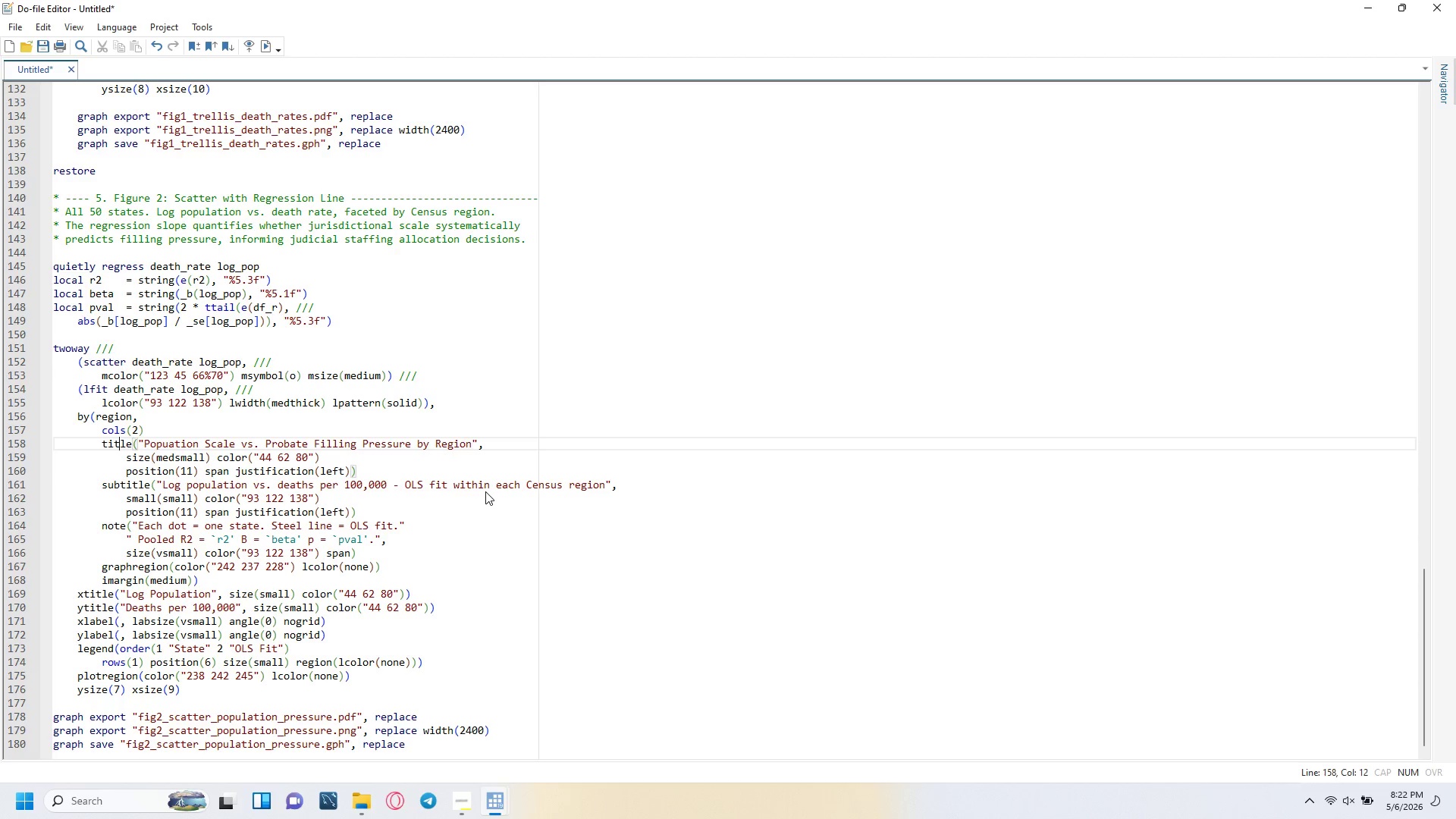 
key(ArrowUp)
 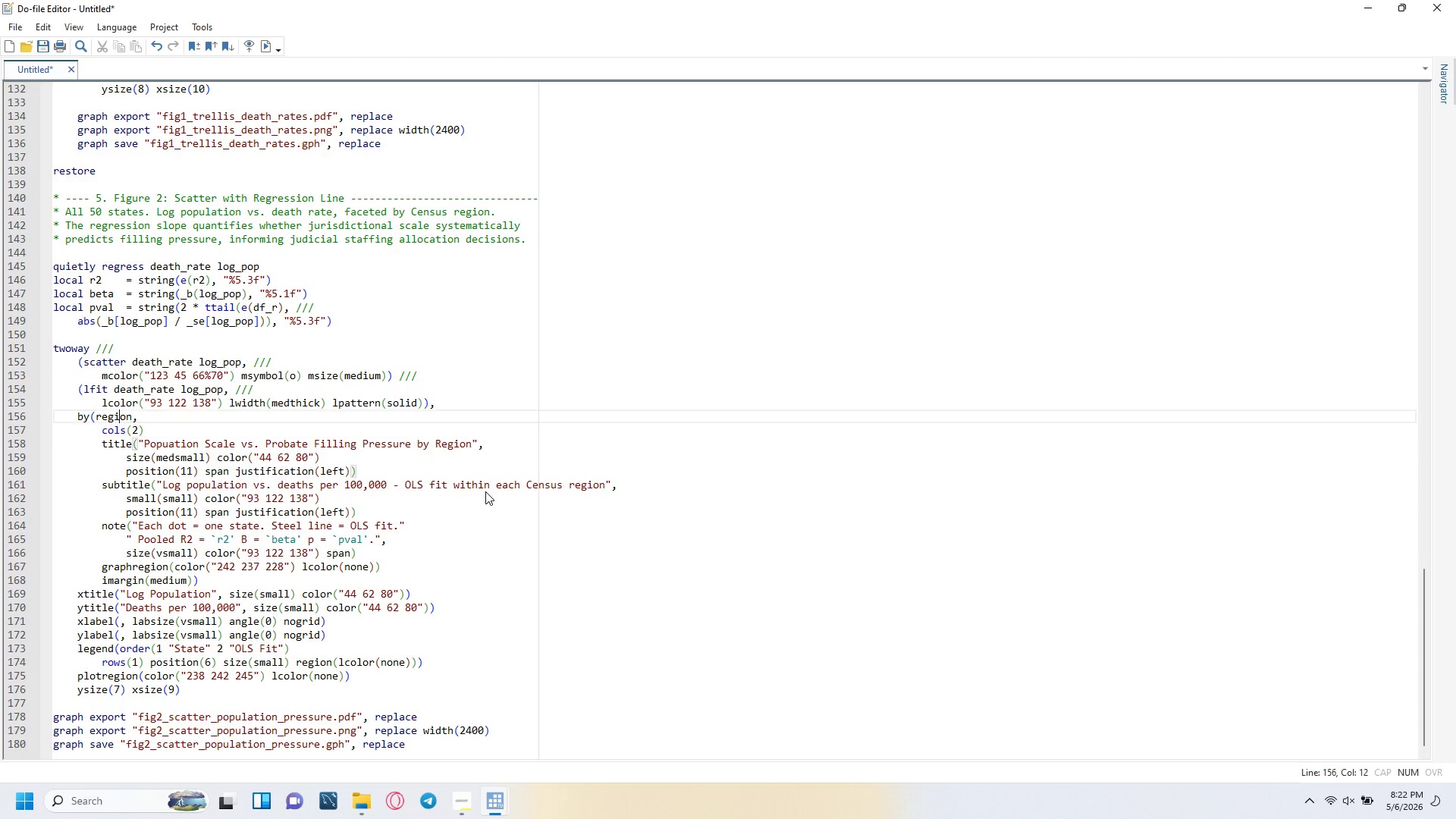 
key(ArrowUp)
 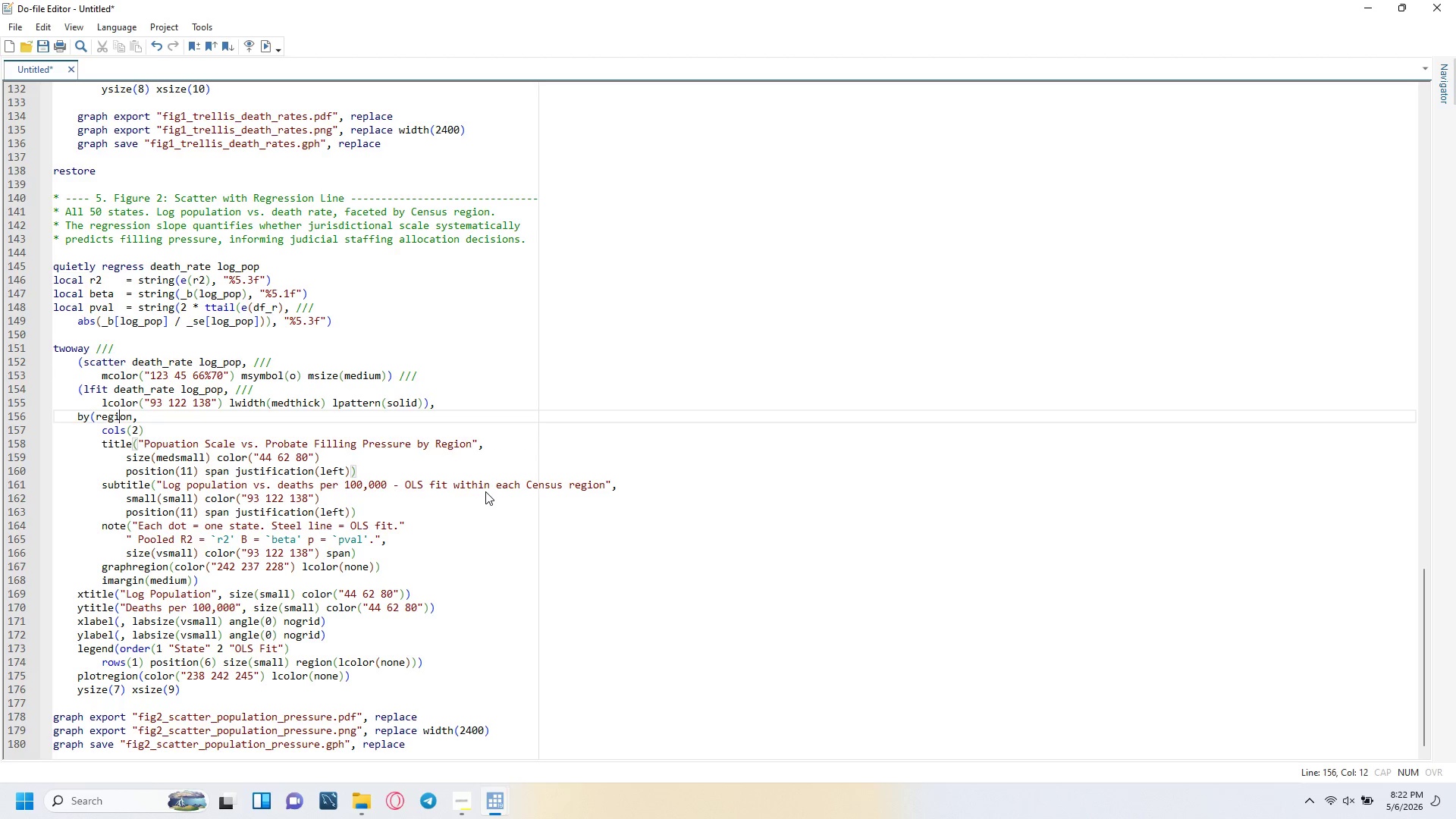 
key(ArrowUp)
 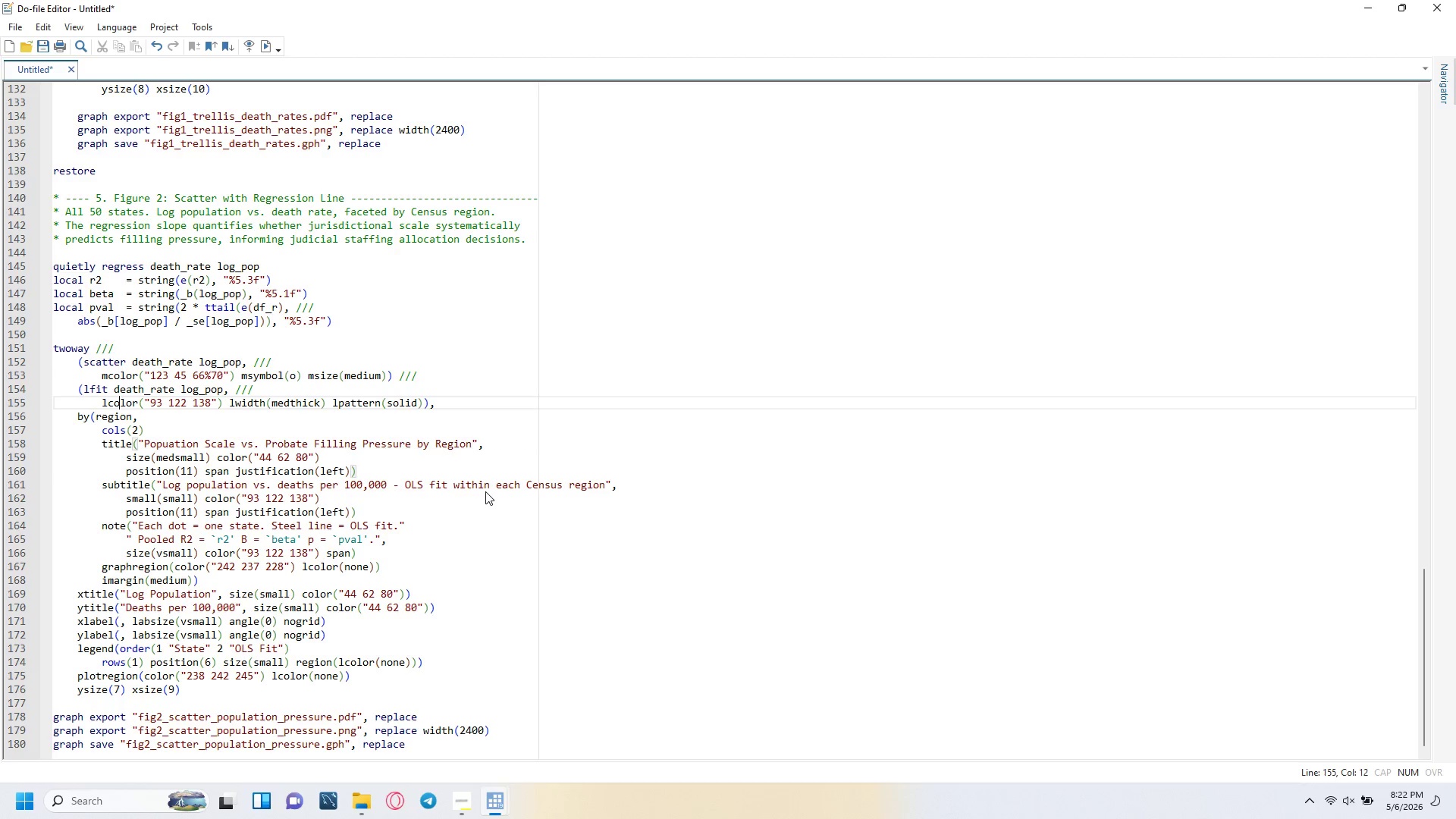 
key(ArrowRight)
 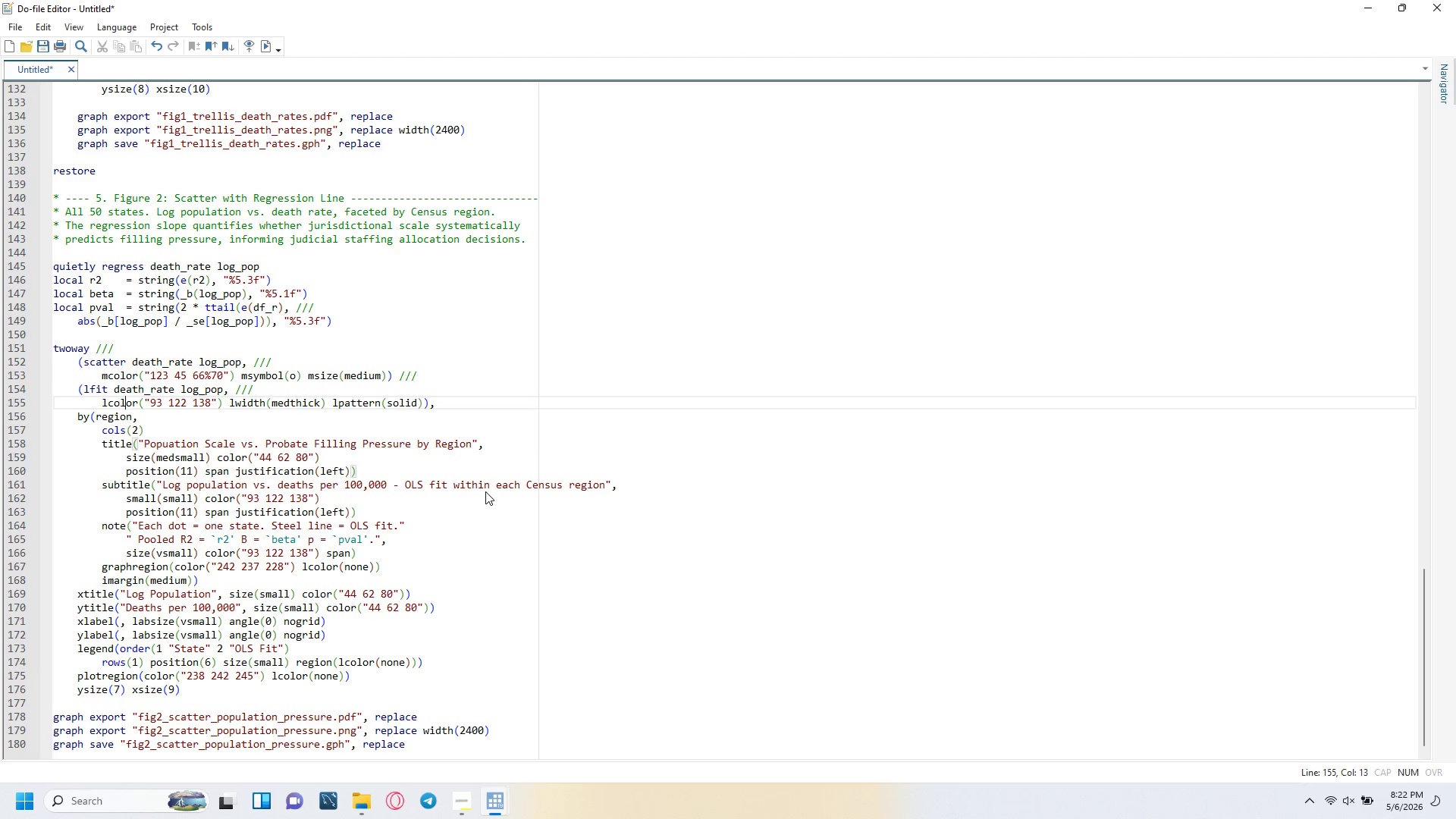 
key(ArrowDown)
 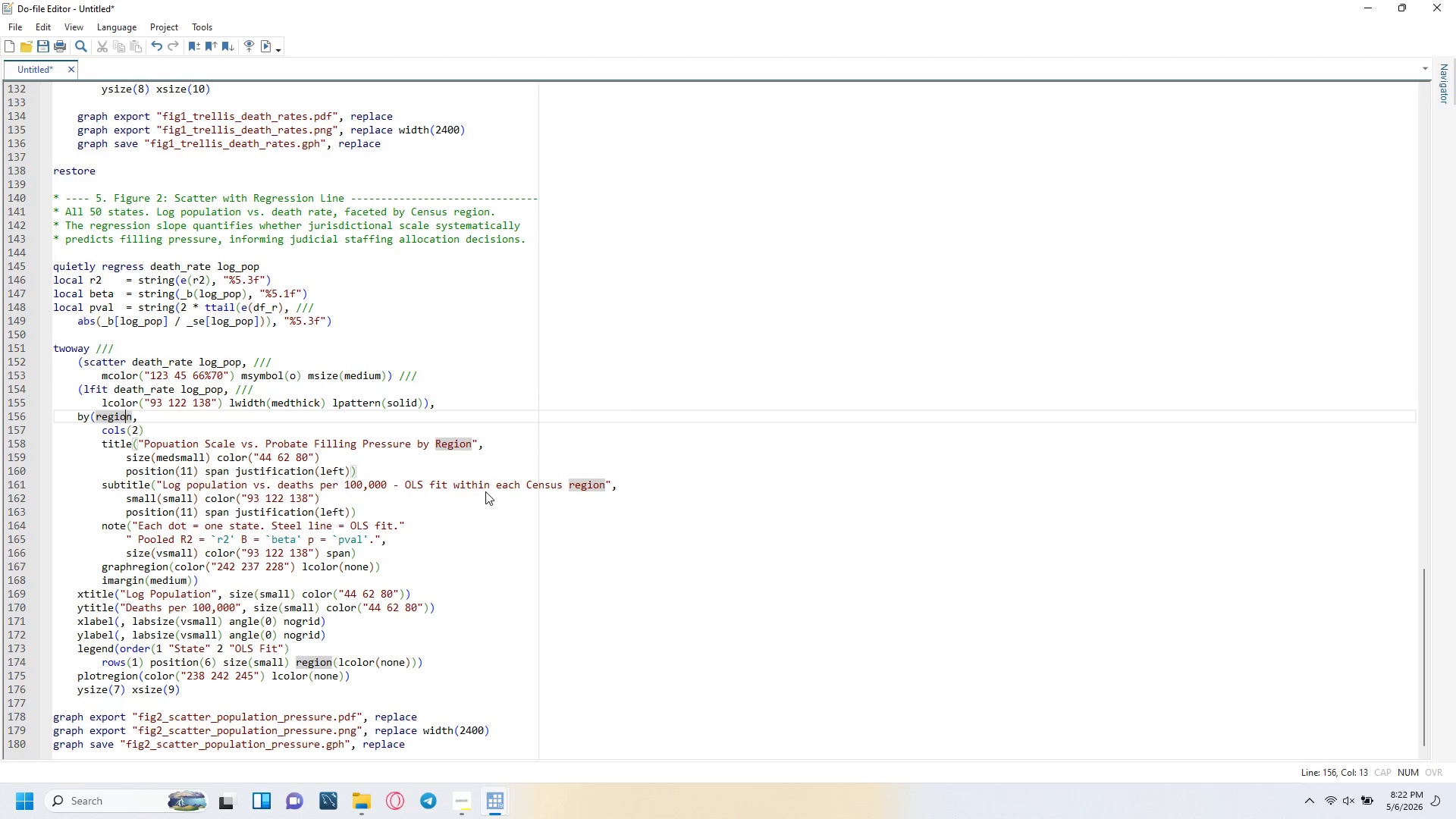 
key(ArrowRight)
 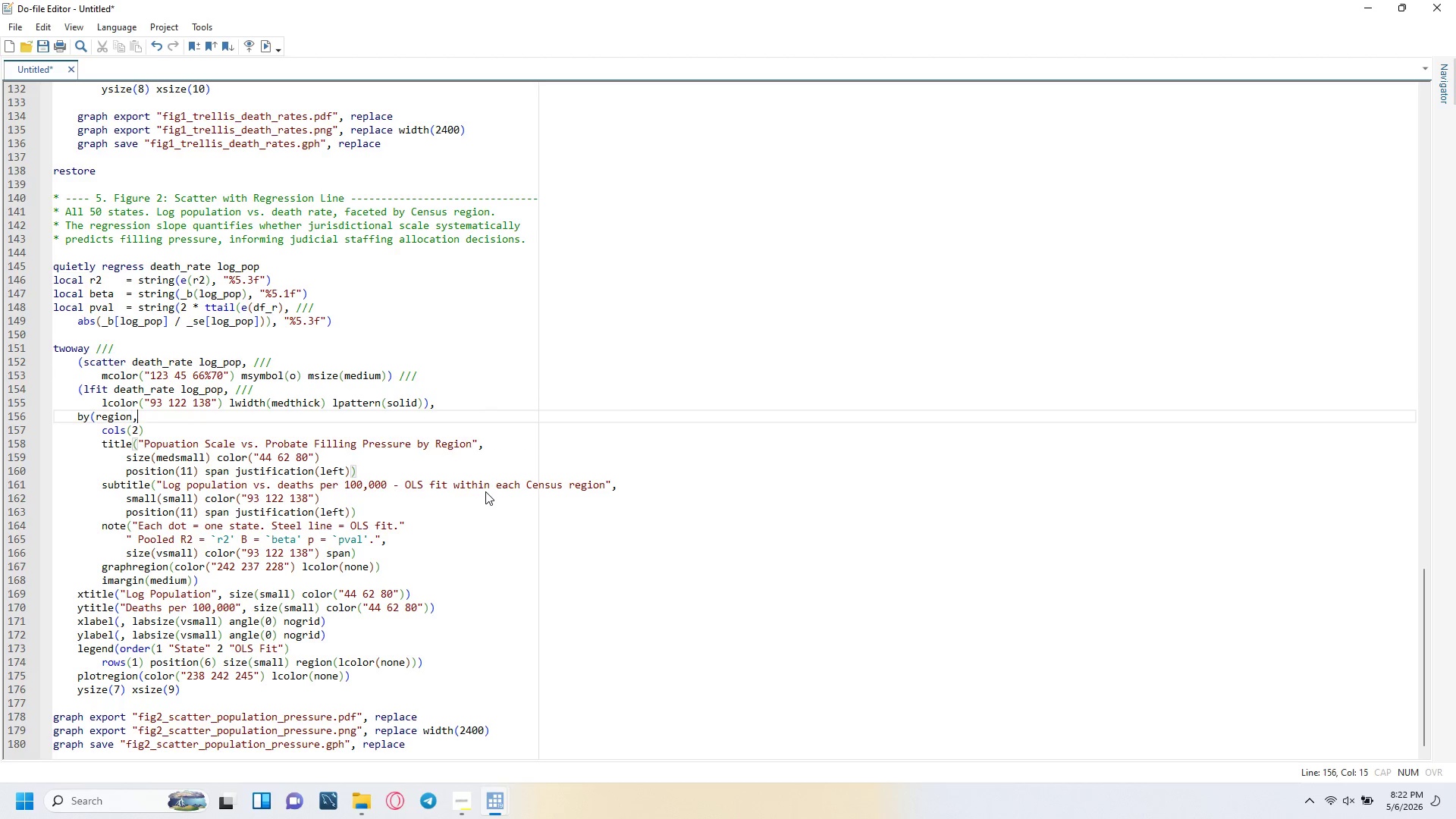 
key(ArrowRight)
 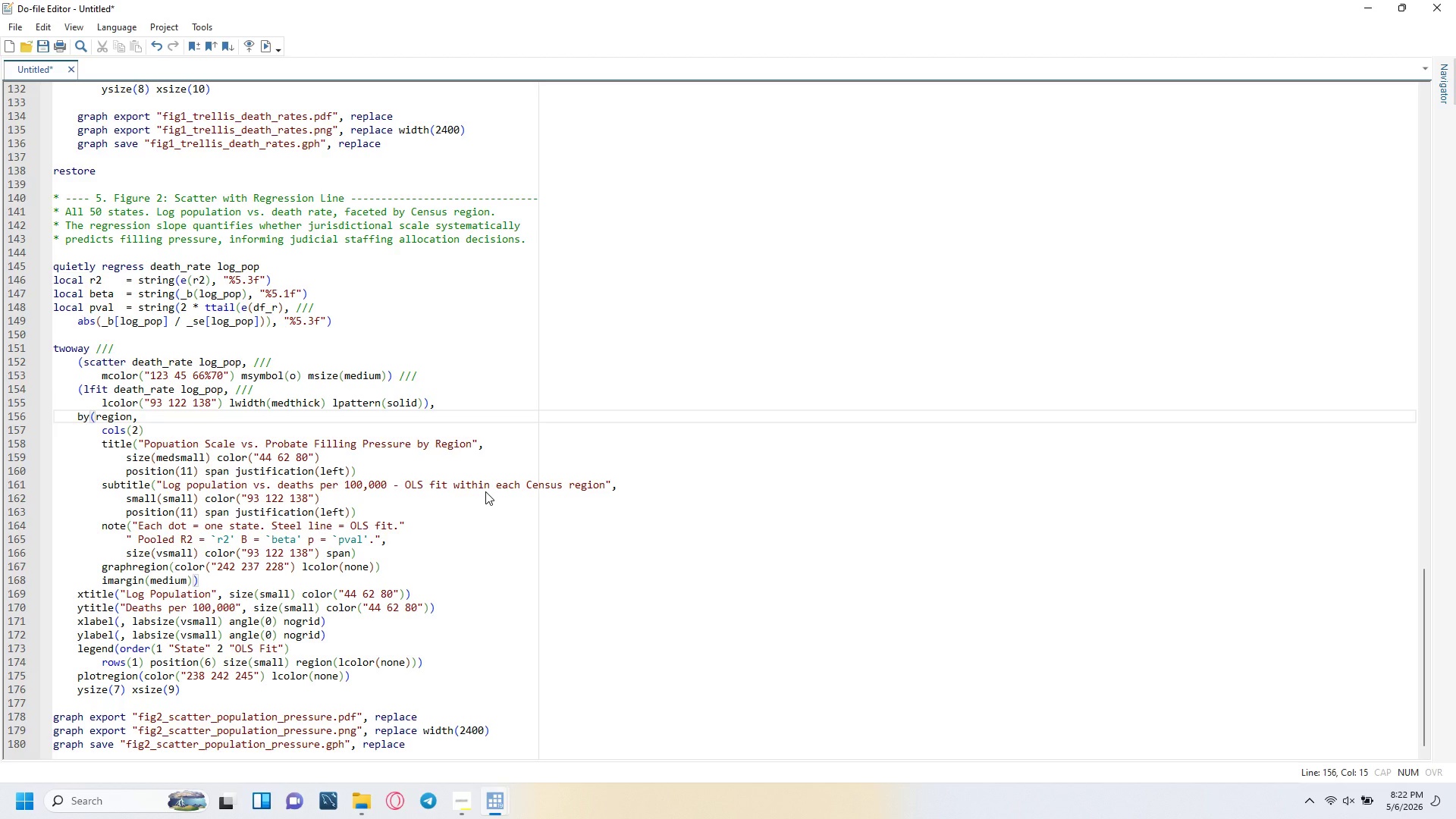 
key(Space)
 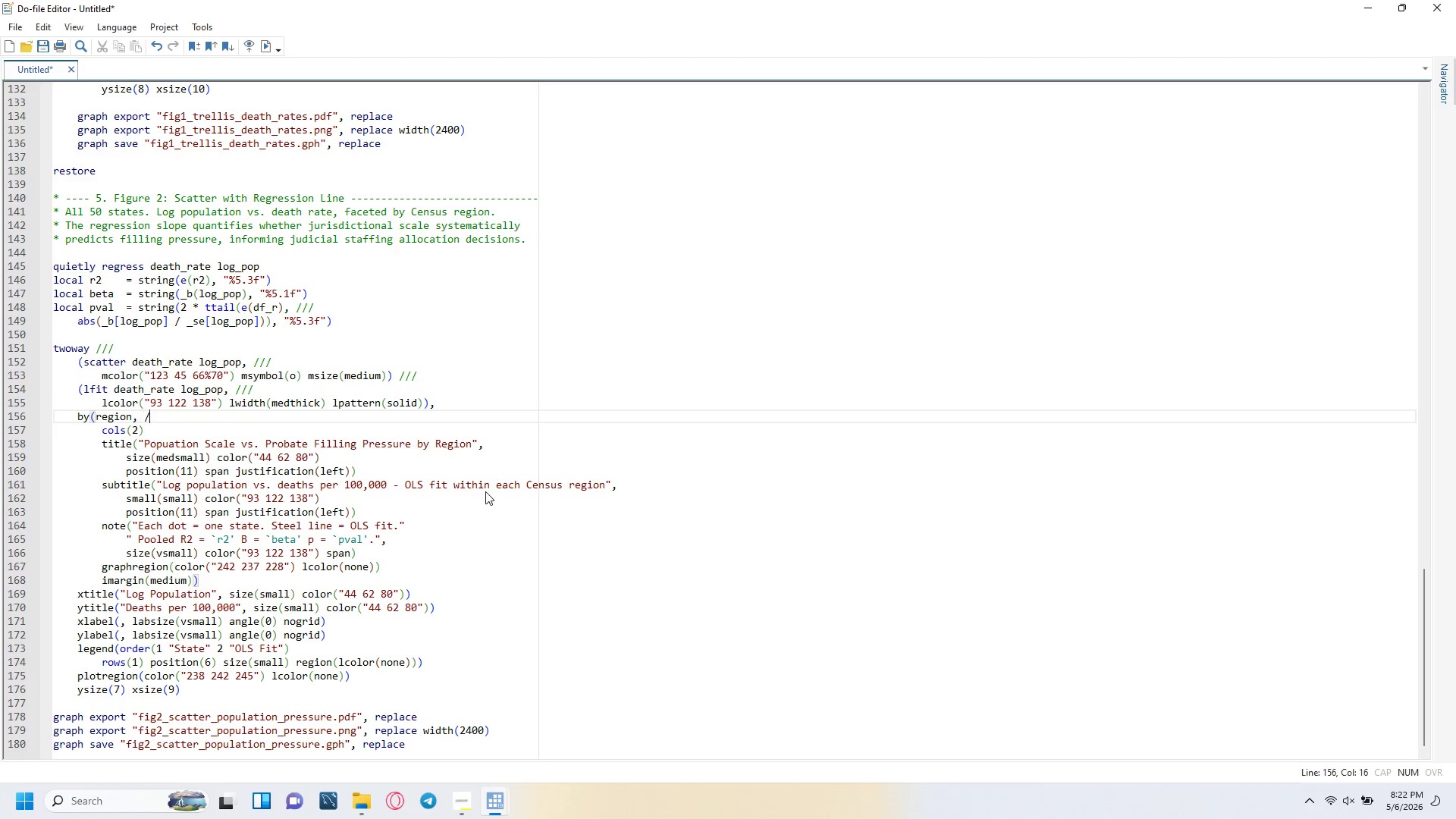 
key(Slash)
 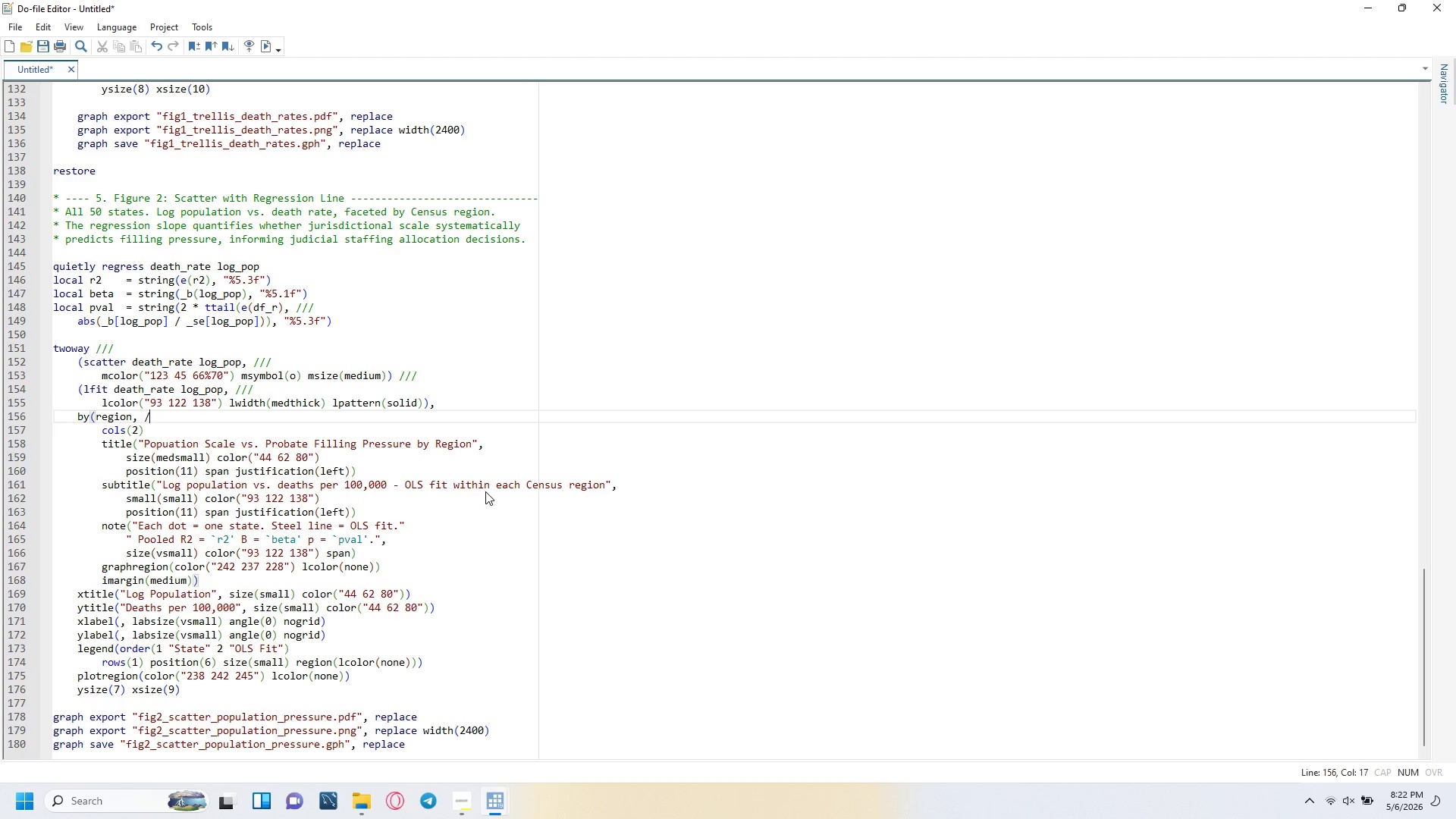 
key(Slash)
 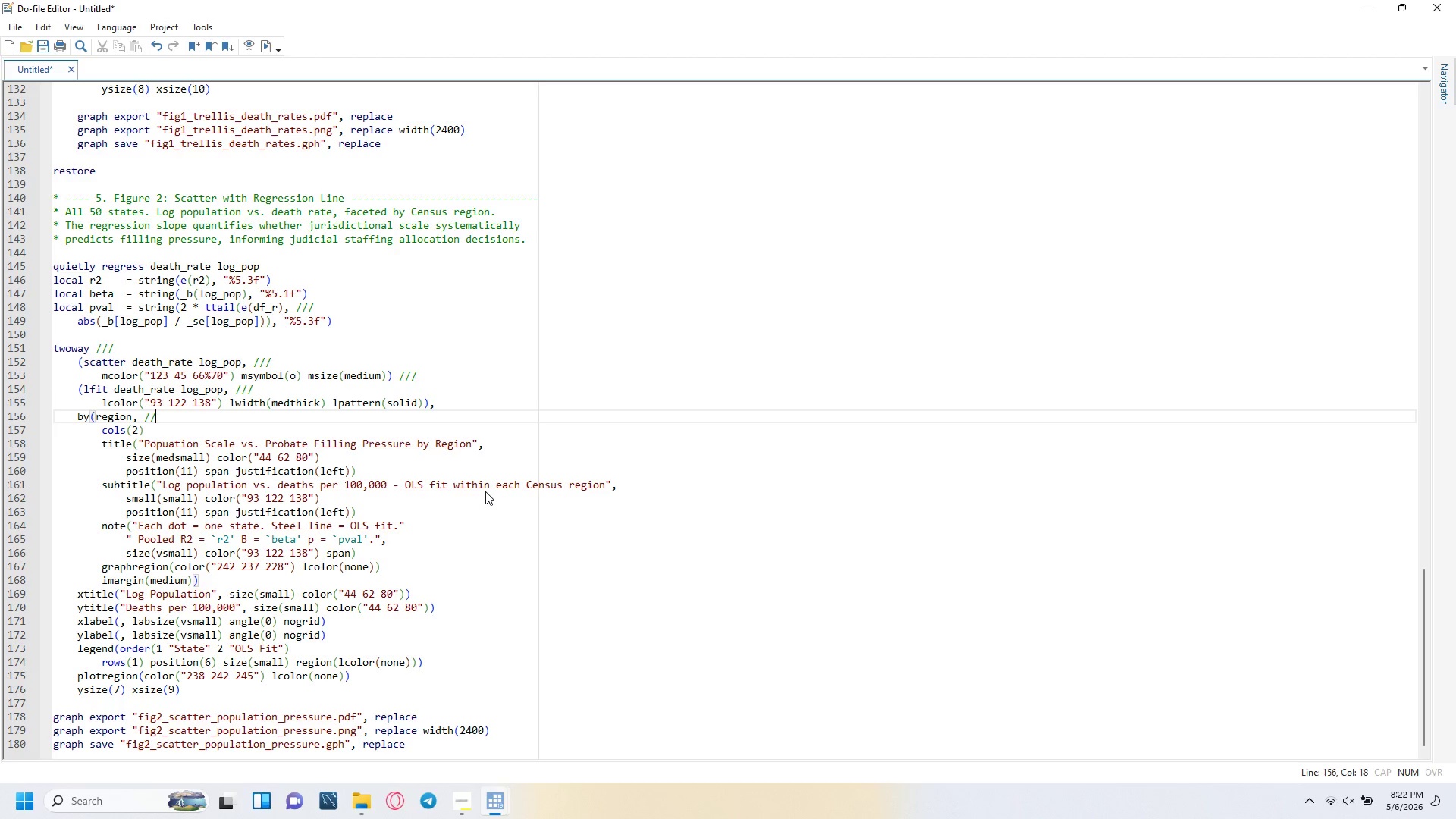 
key(Slash)
 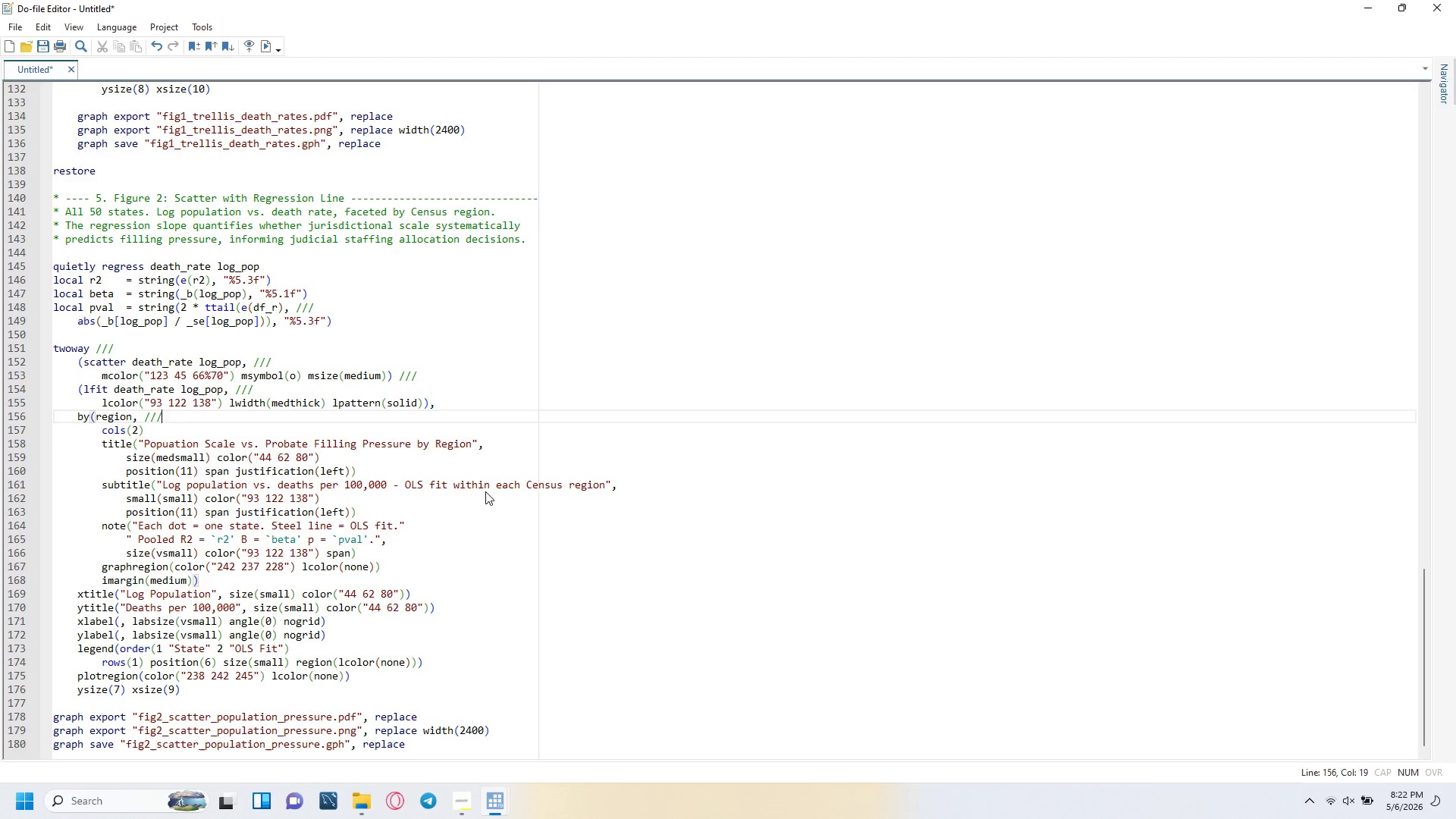 
key(ArrowRight)
 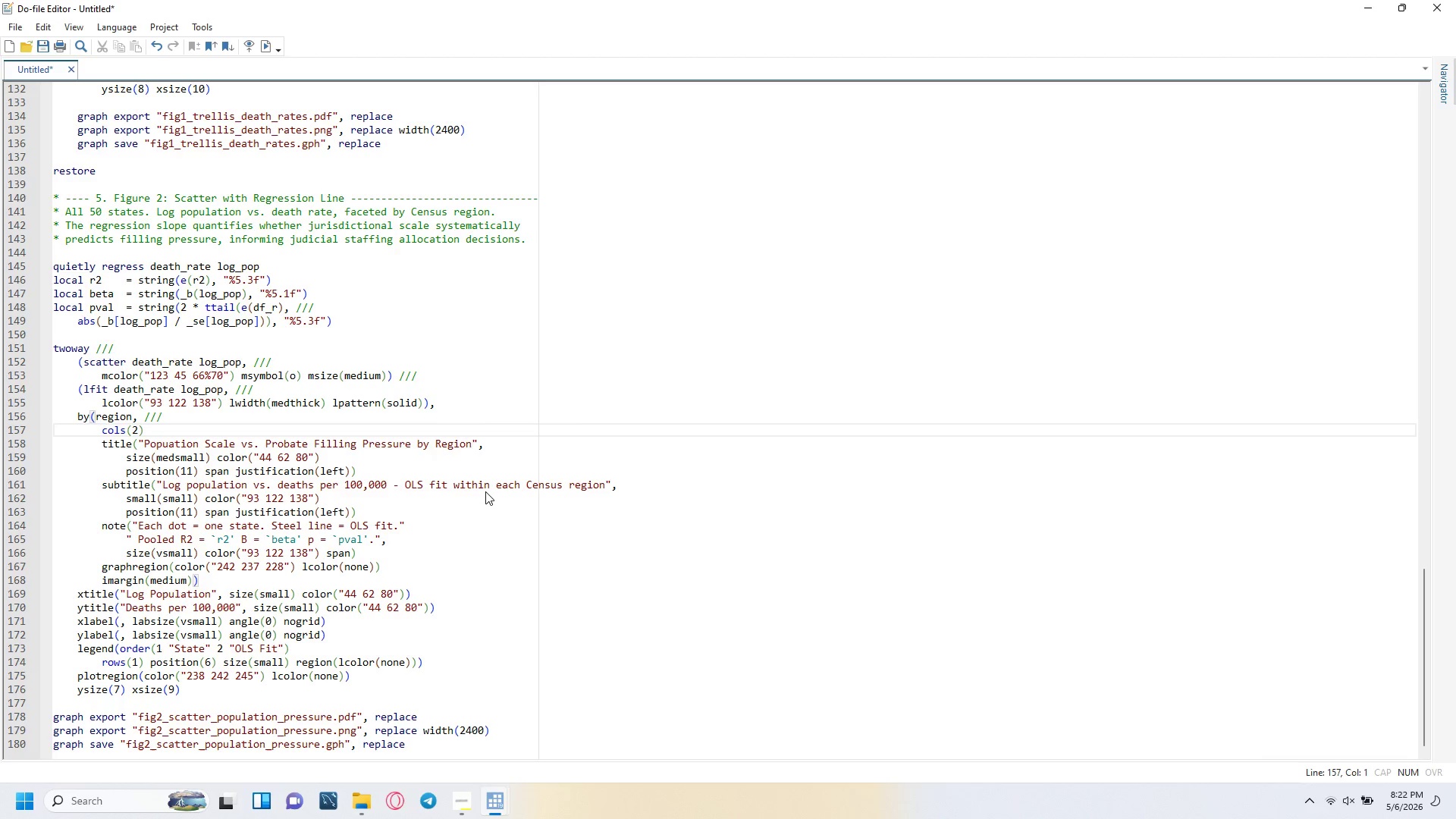 
key(ArrowRight)
 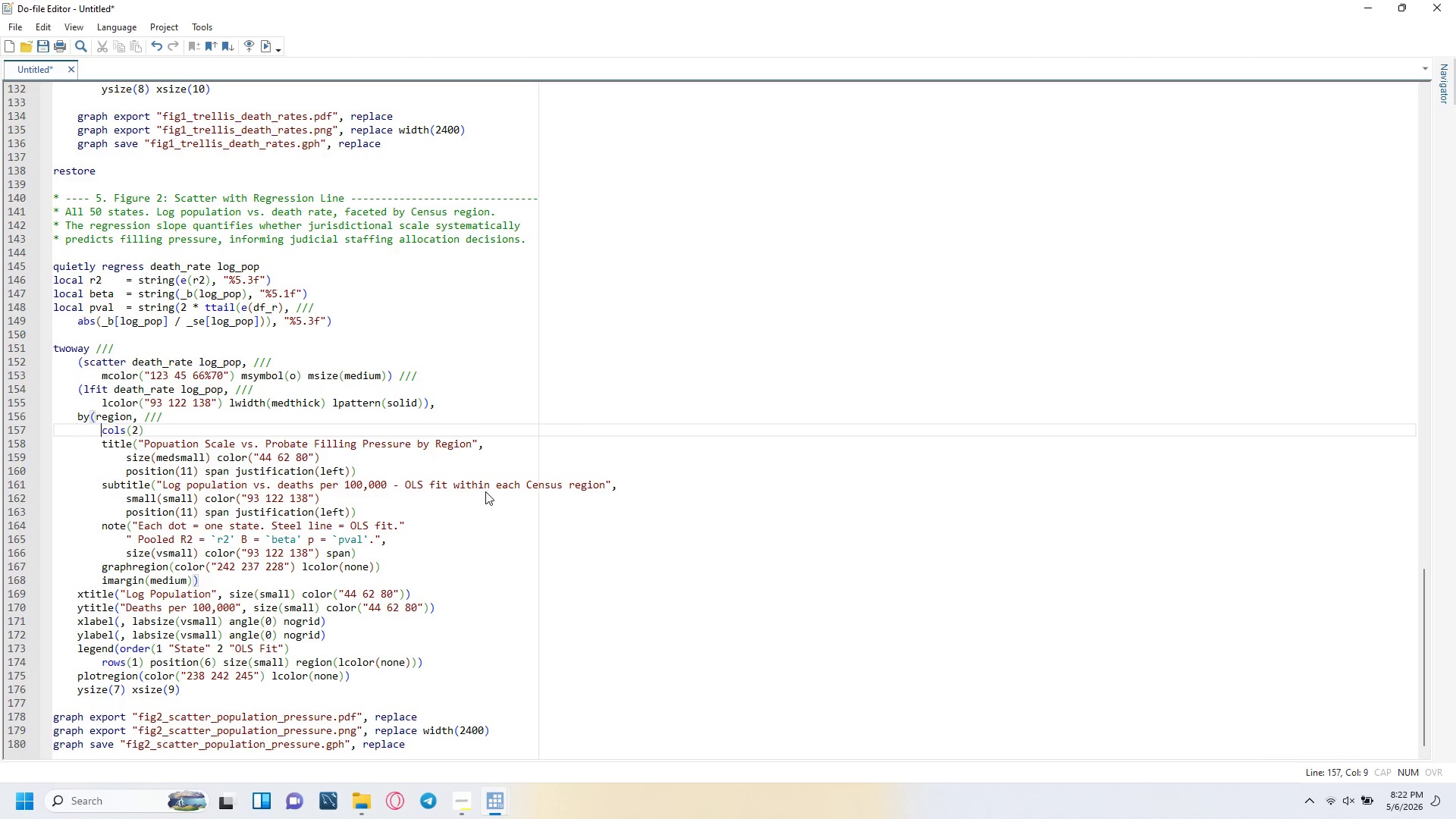 
key(ArrowRight)
 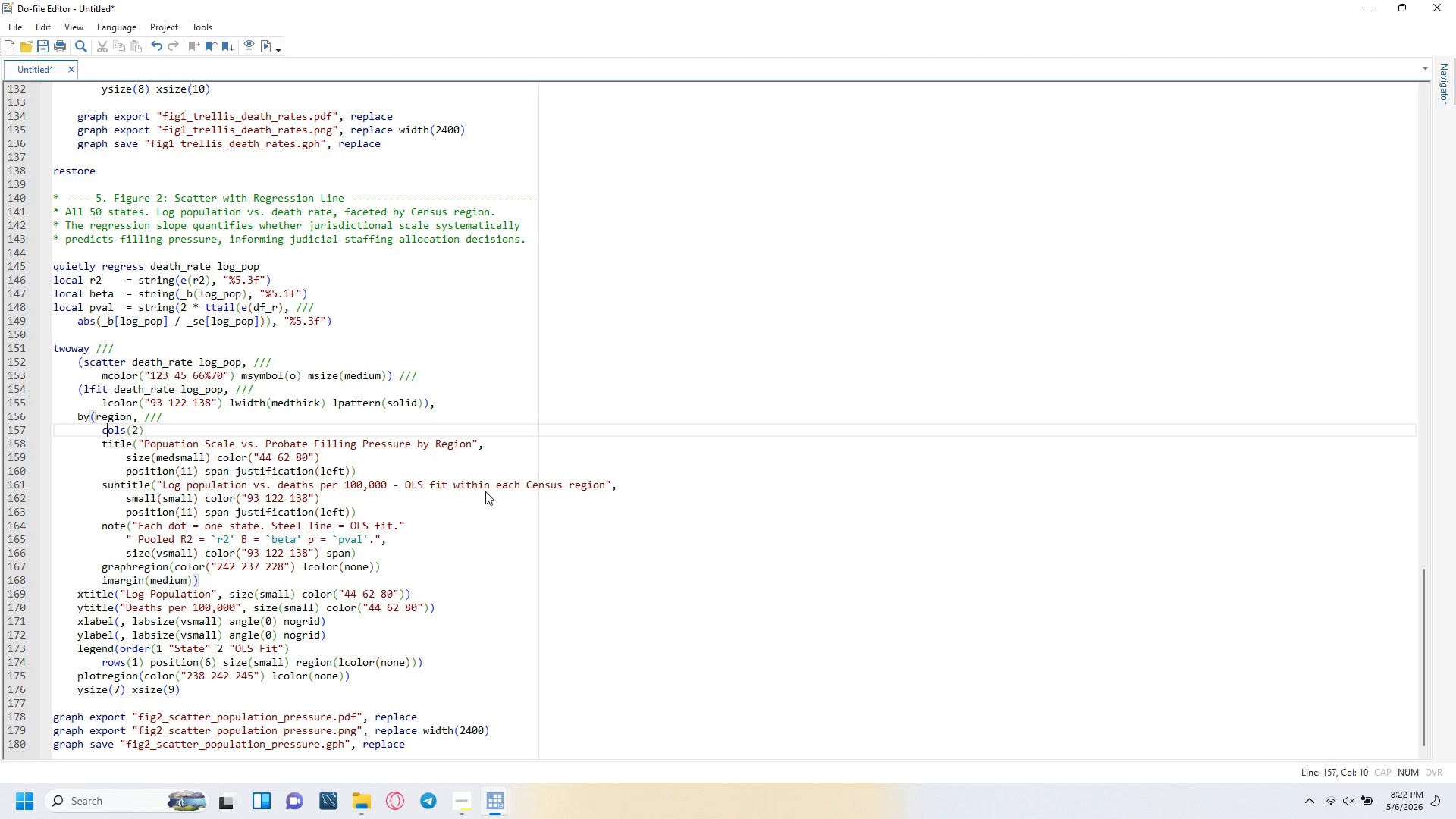 
key(ArrowRight)
 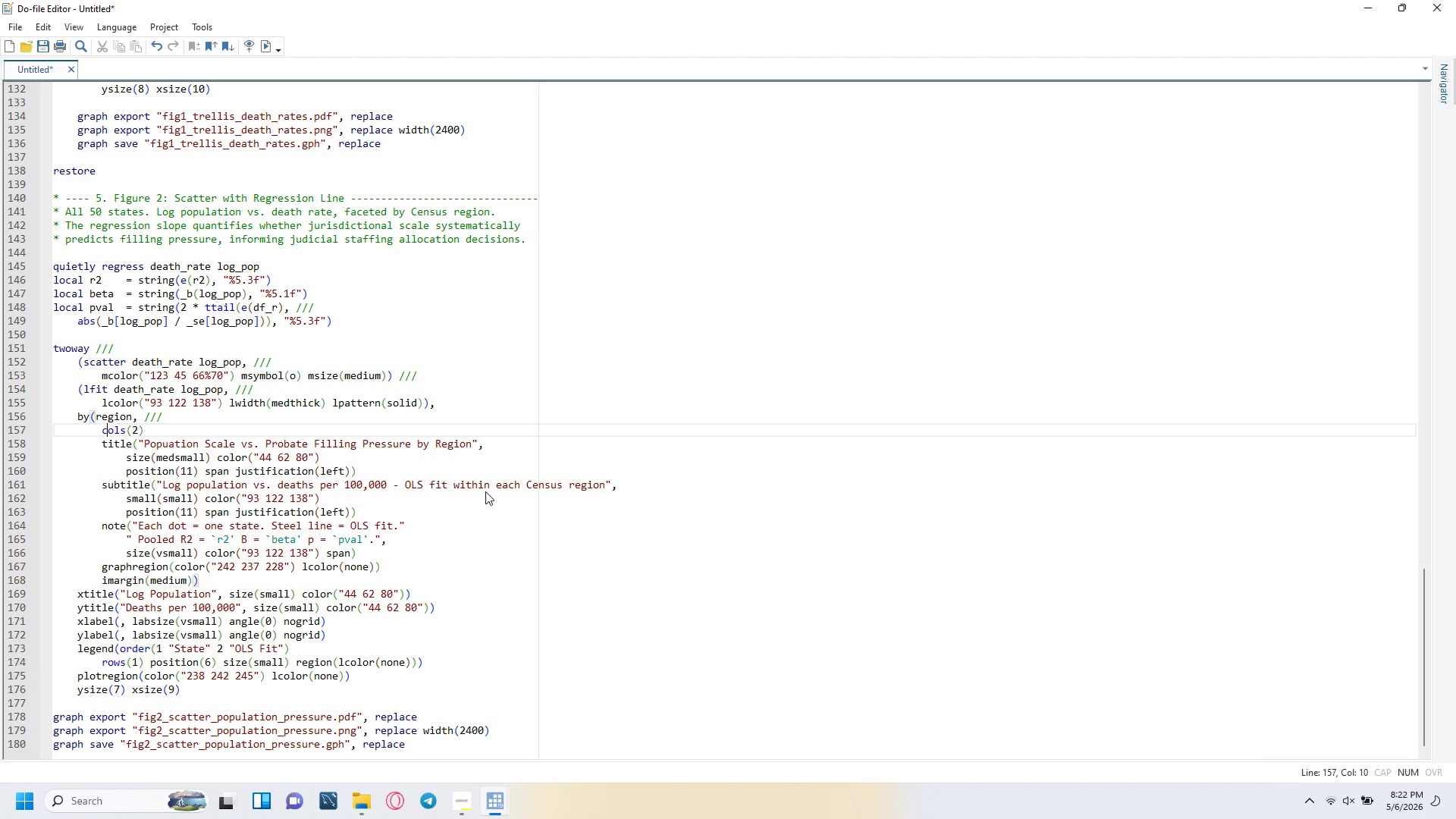 
key(ArrowRight)
 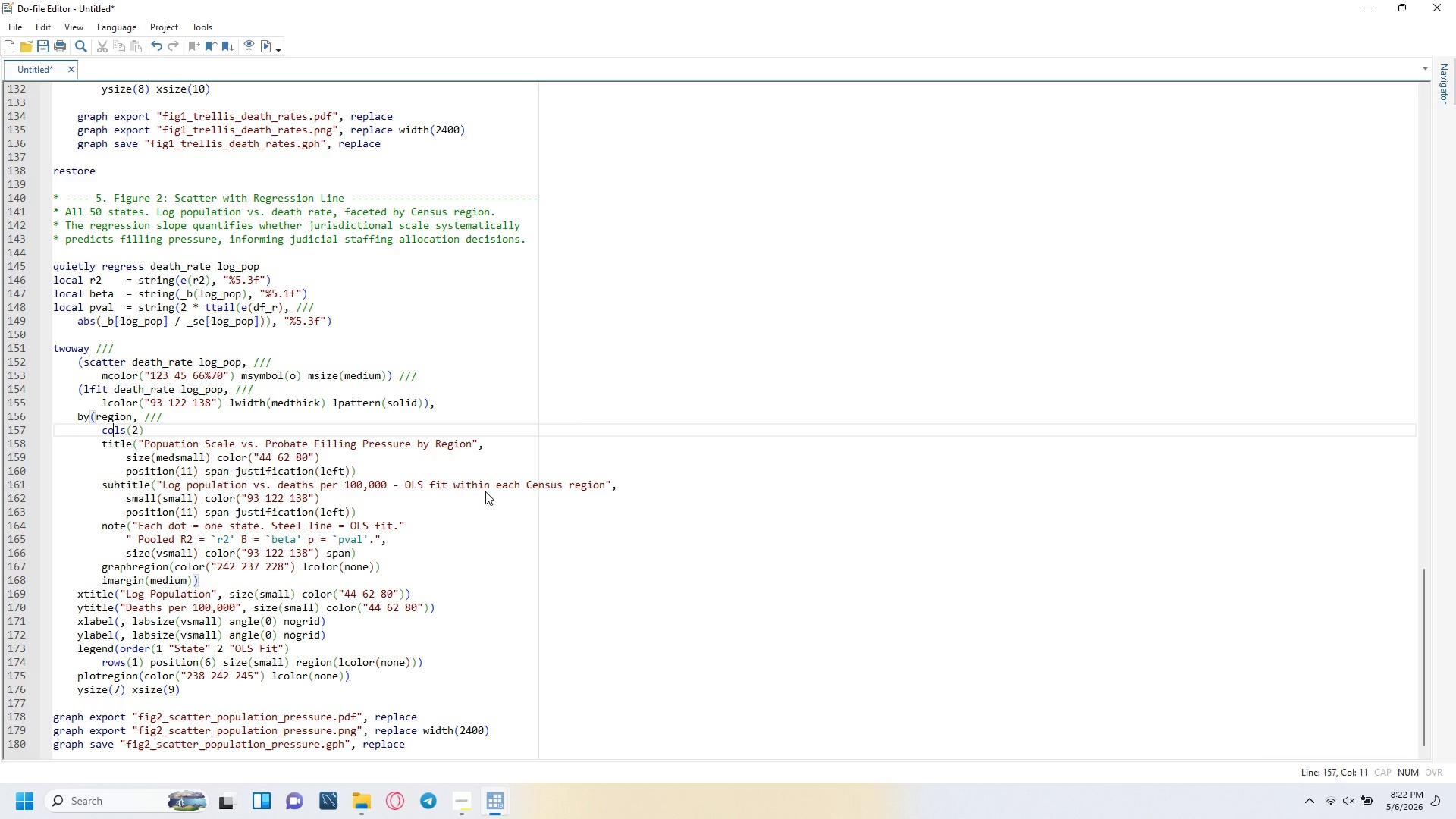 
key(ArrowRight)
 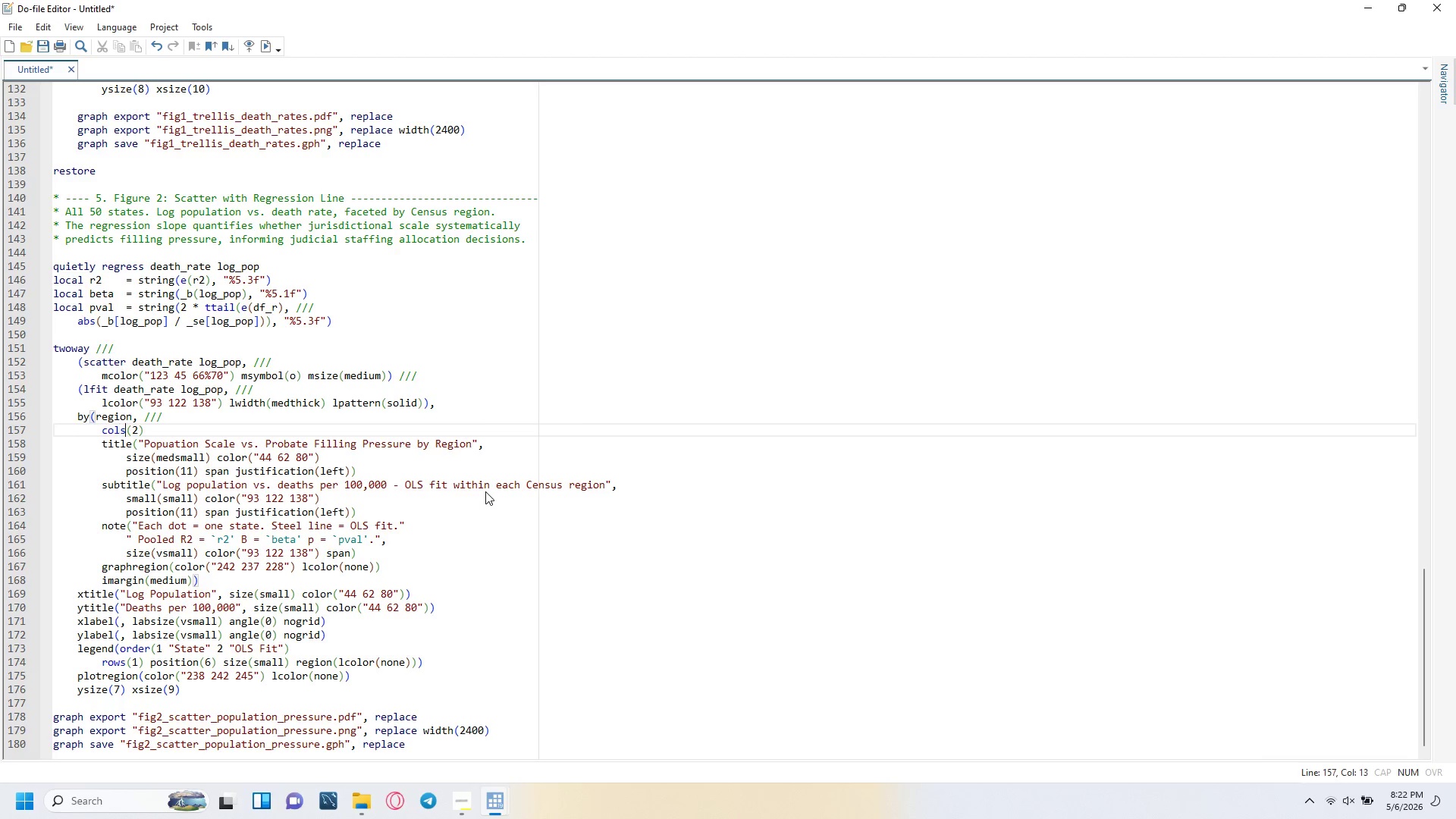 
key(ArrowRight)
 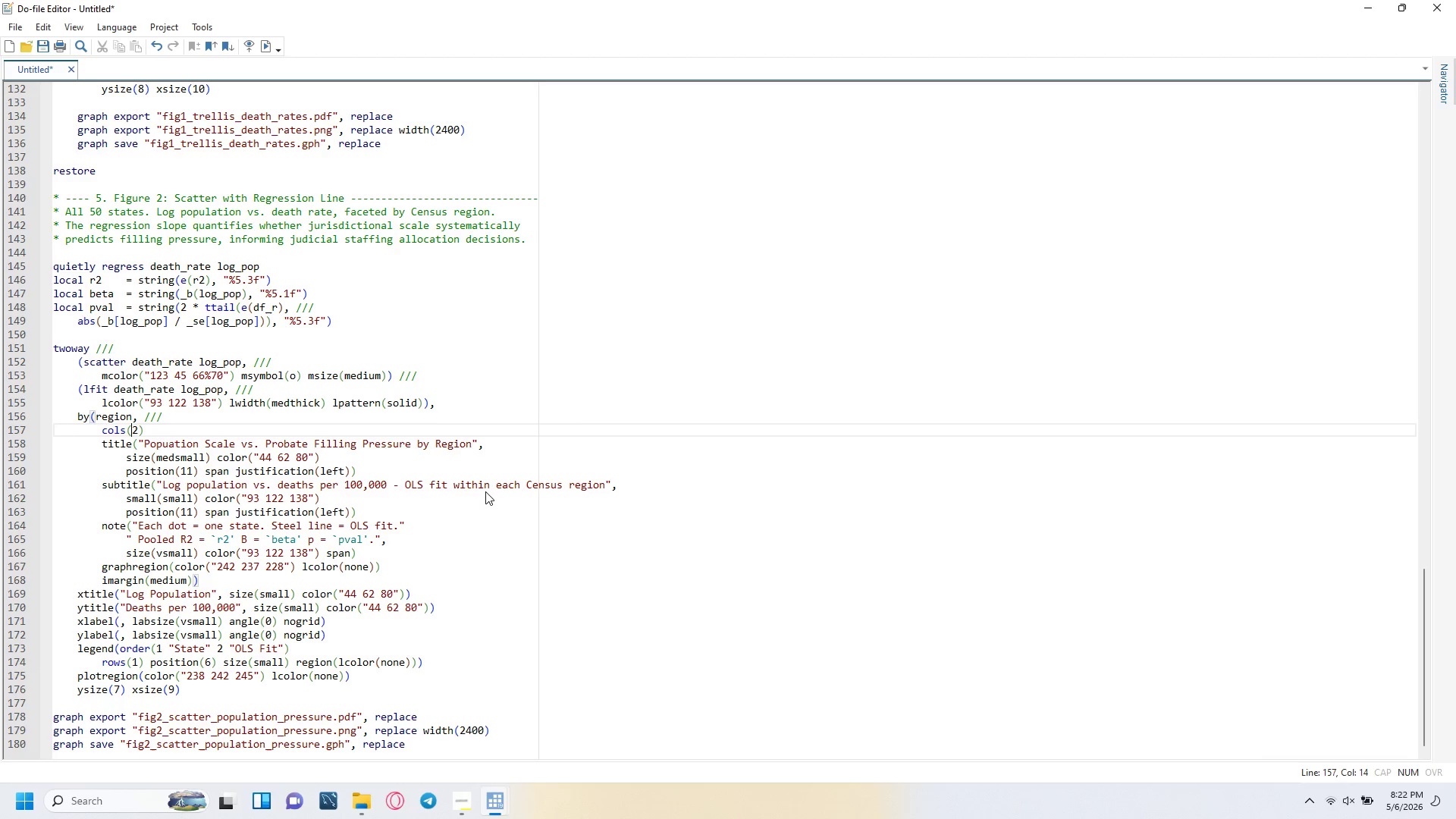 
key(ArrowRight)
 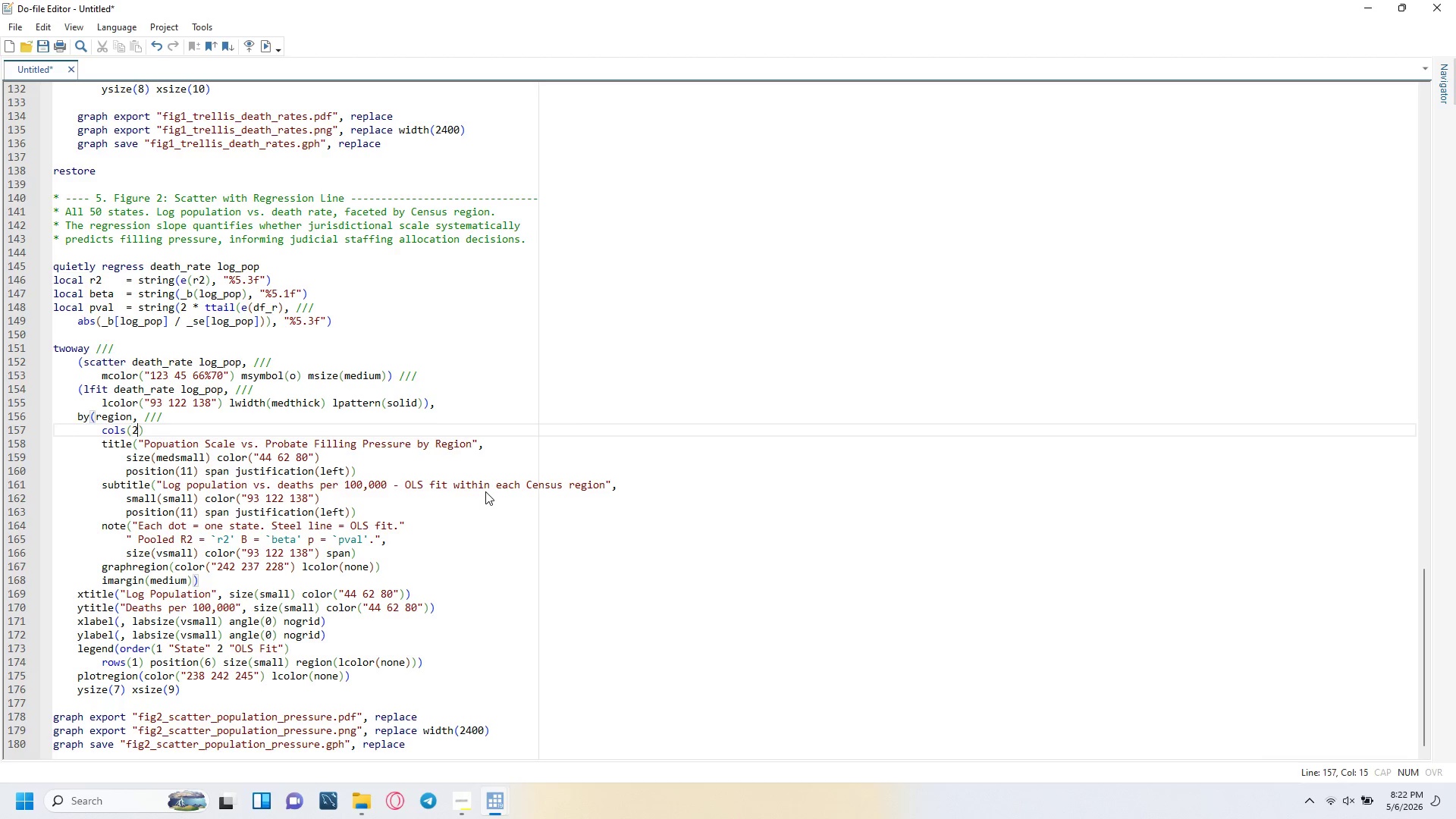 
key(ArrowRight)
 